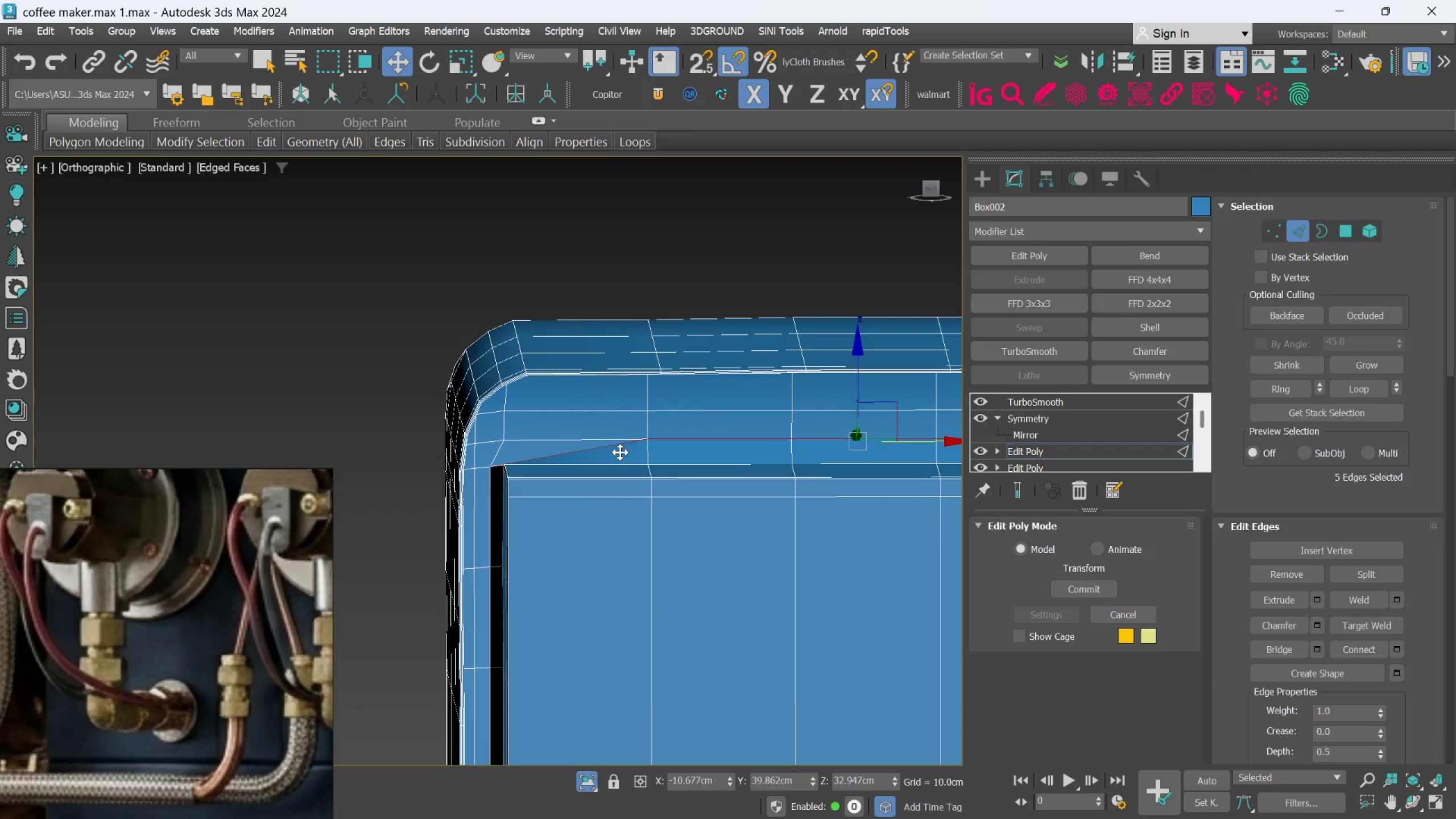 
left_click([622, 457])
 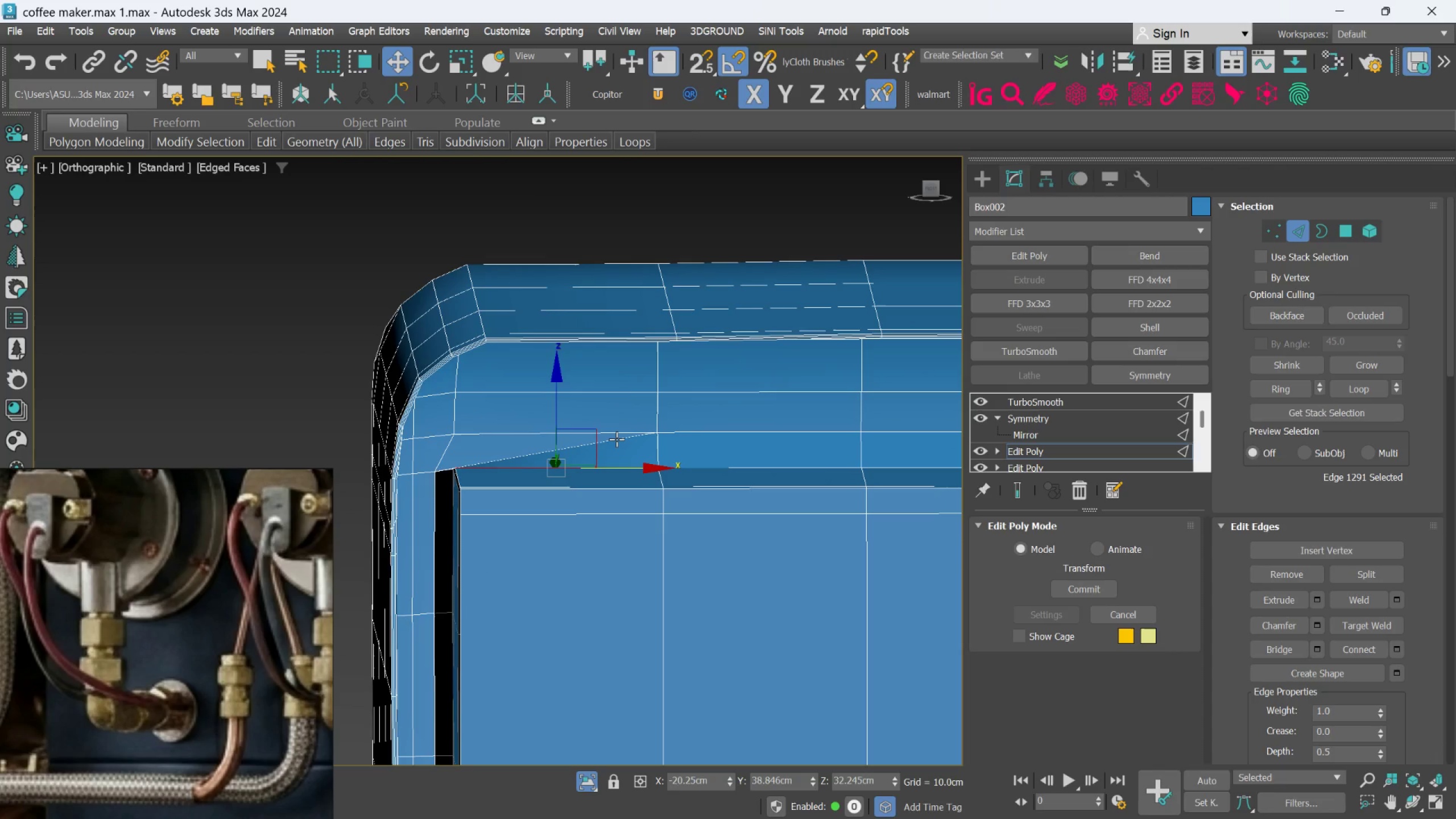 
scroll: coordinate [623, 455], scroll_direction: up, amount: 1.0
 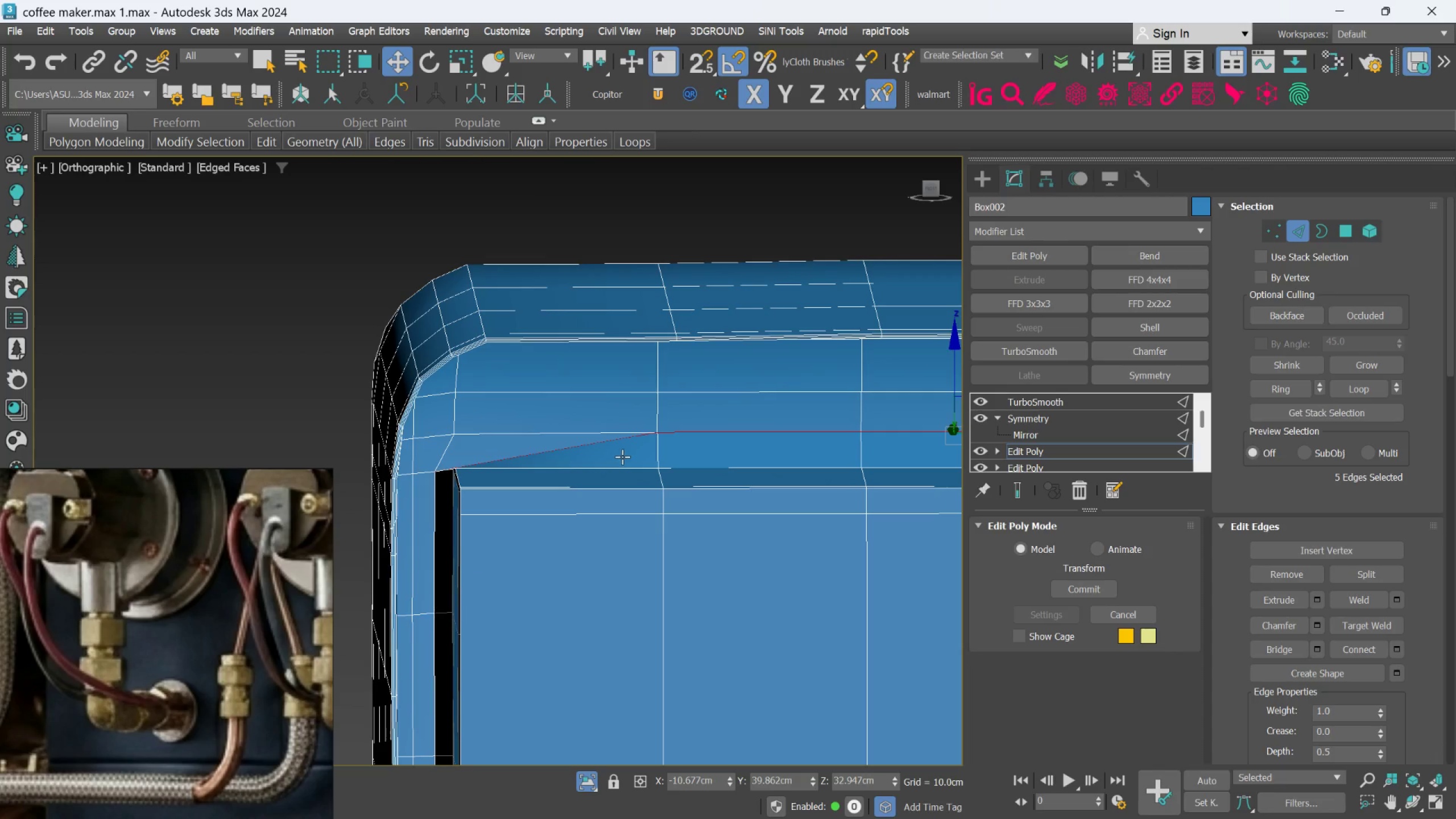 
left_click([617, 439])
 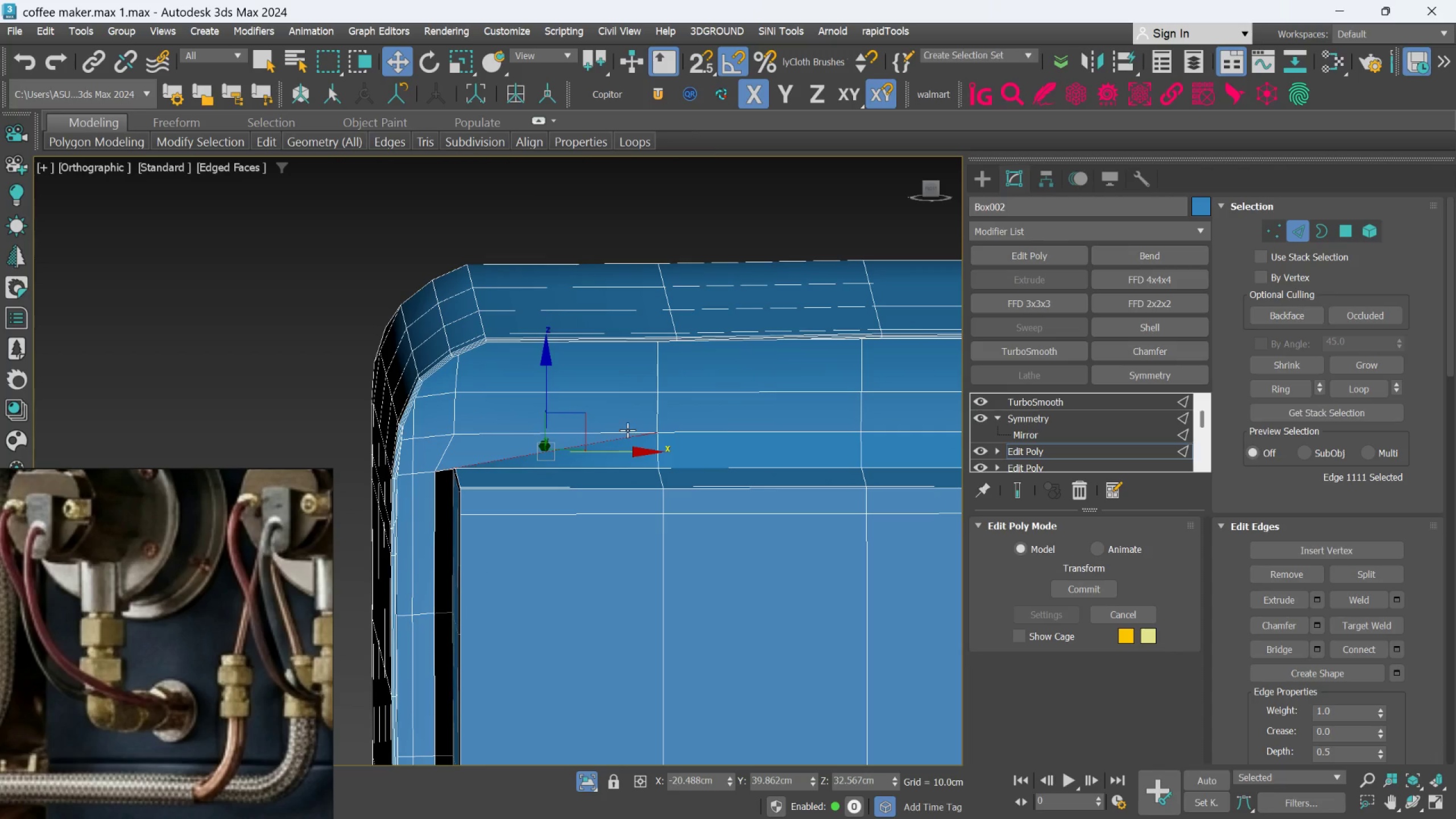 
key(Control+Backspace)
 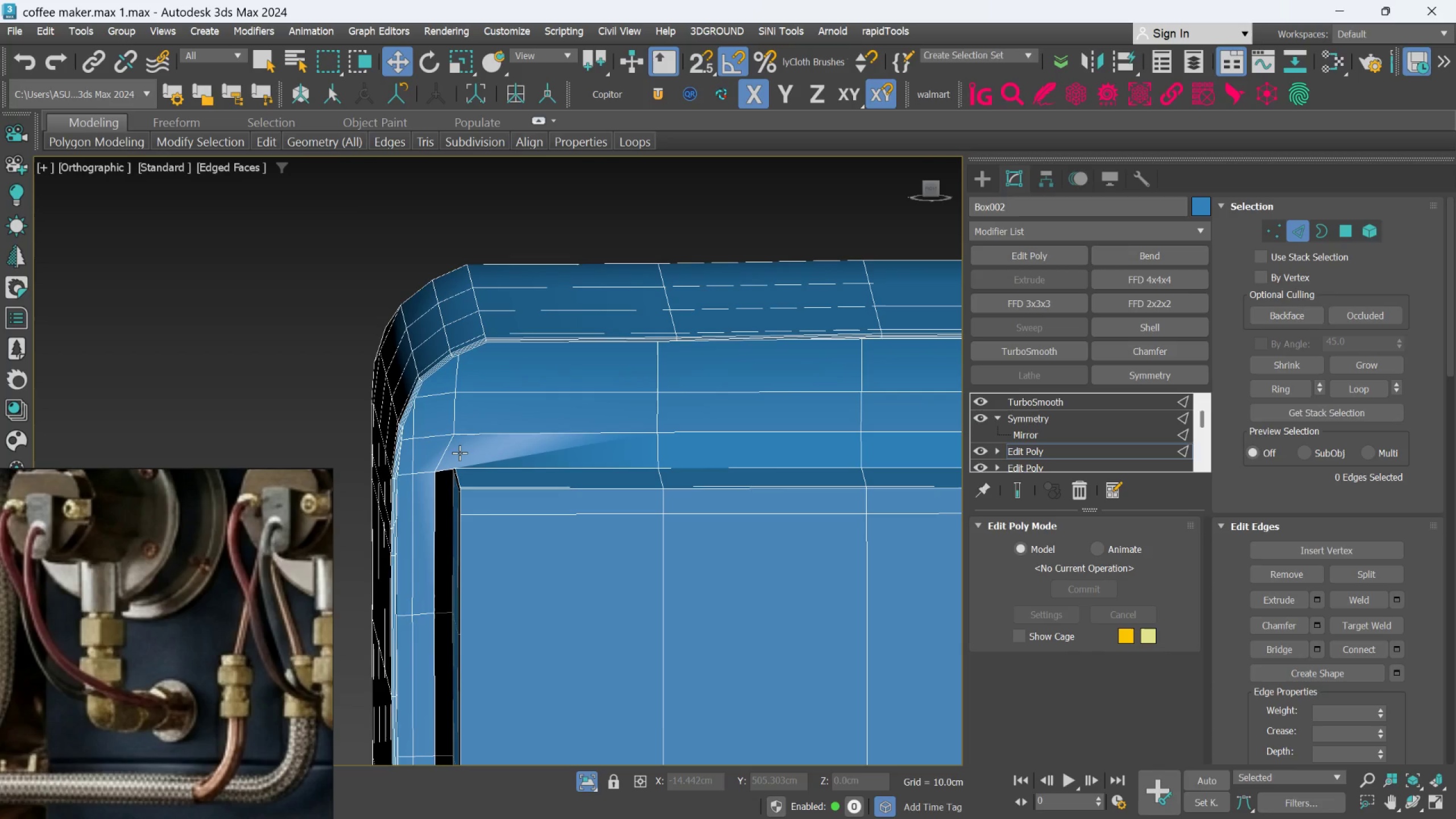 
double_click([444, 446])
 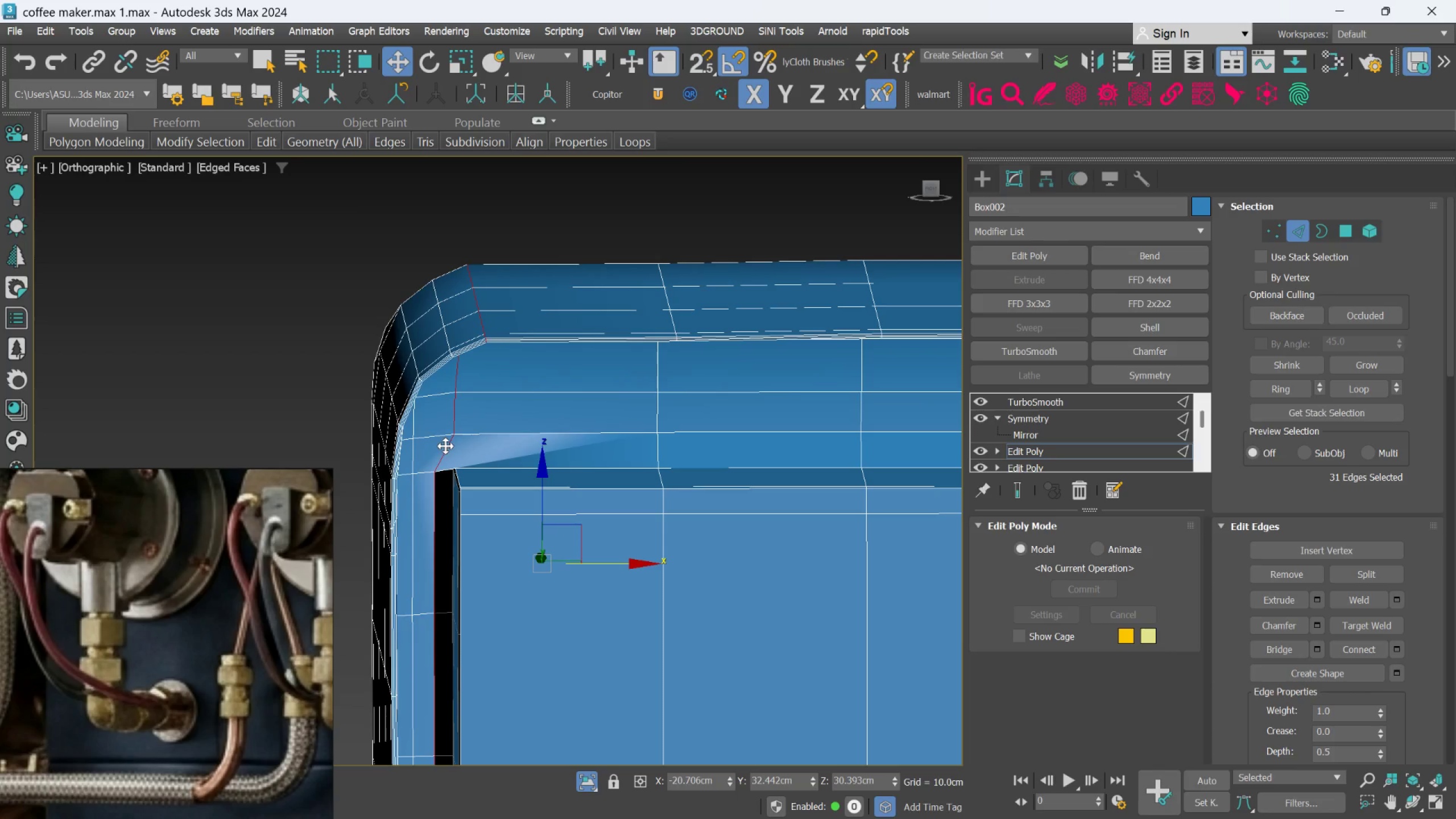 
key(Control+Backspace)
 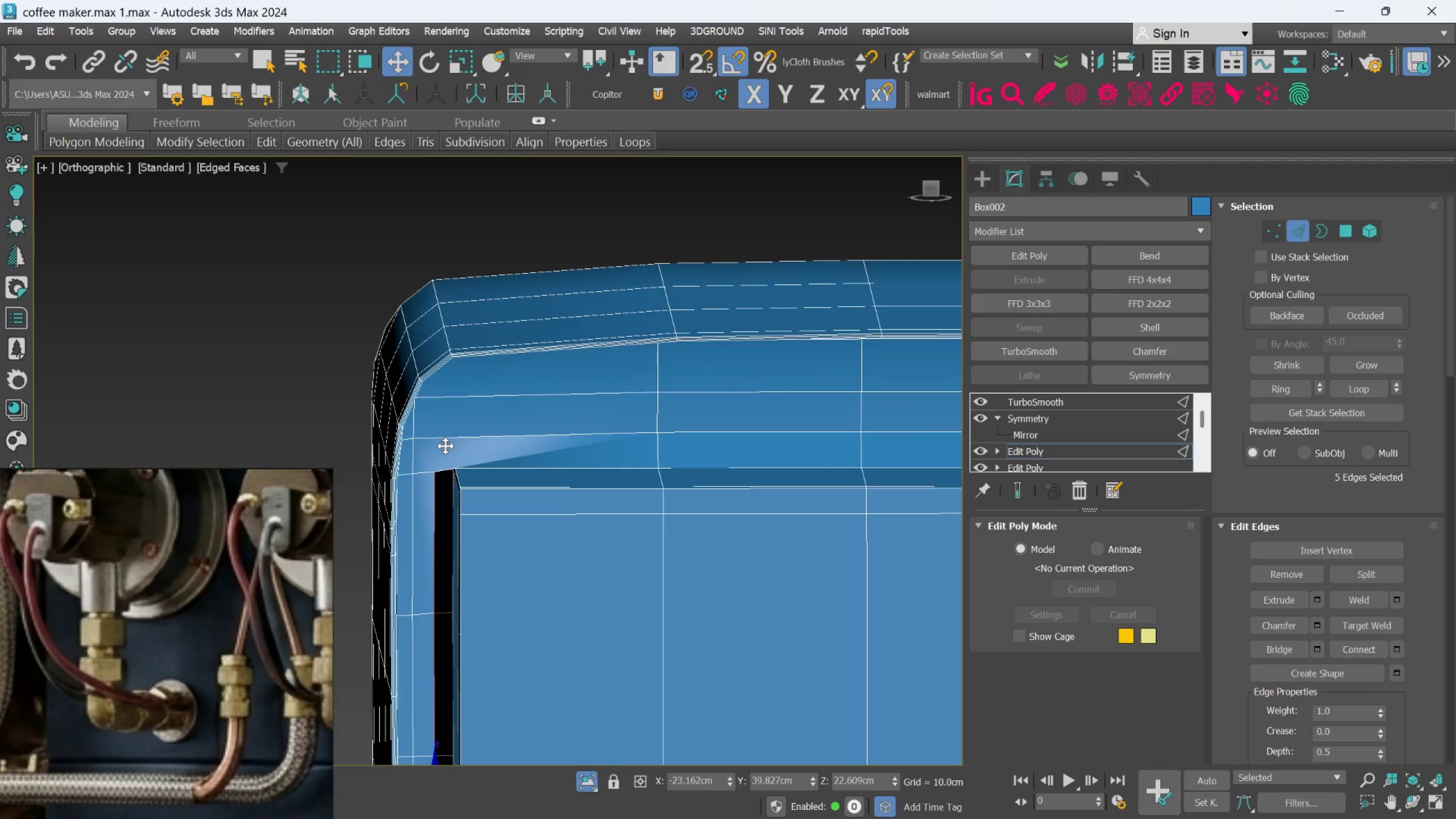 
key(Control+Z)
 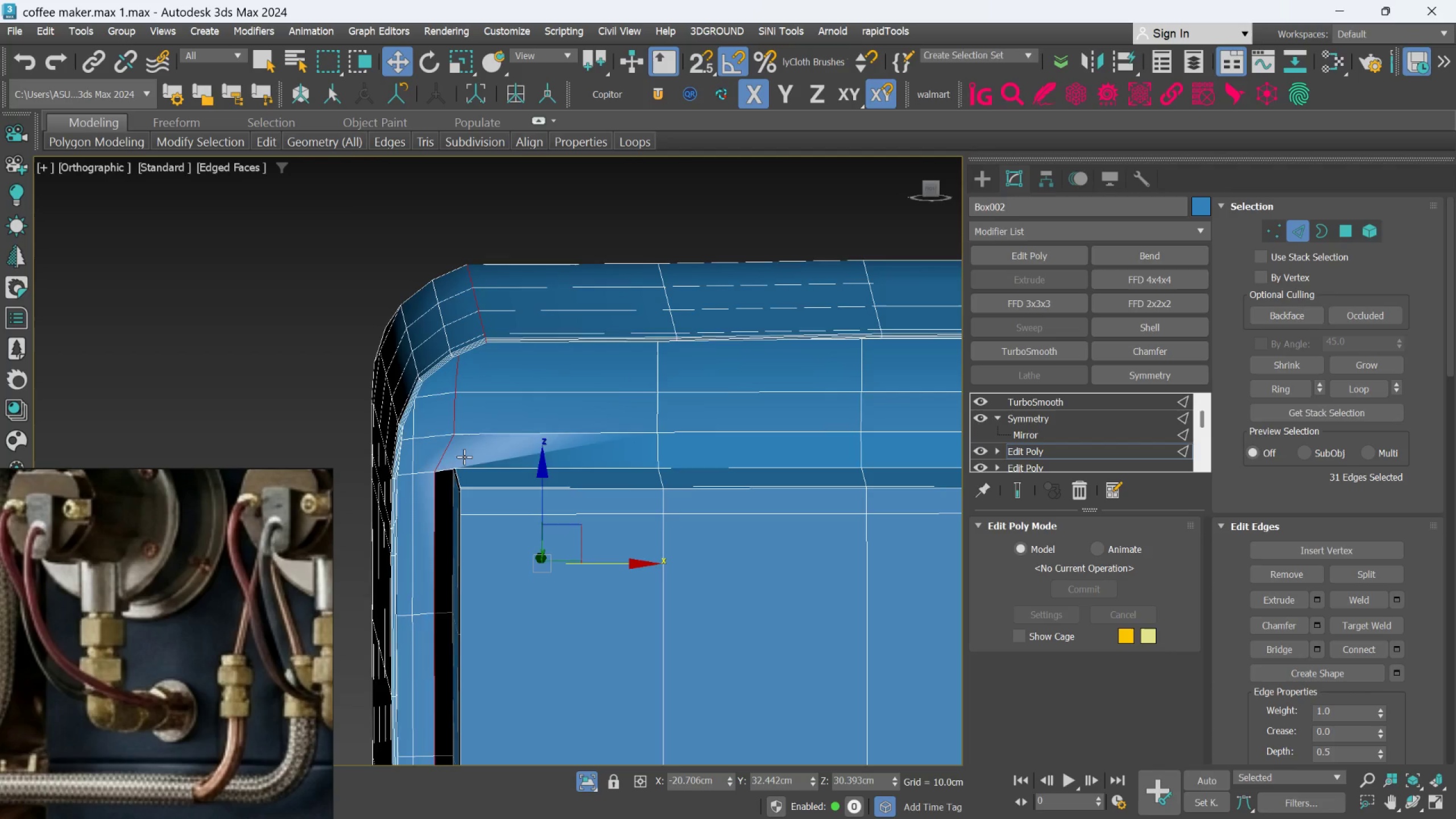 
scroll: coordinate [464, 371], scroll_direction: up, amount: 7.0
 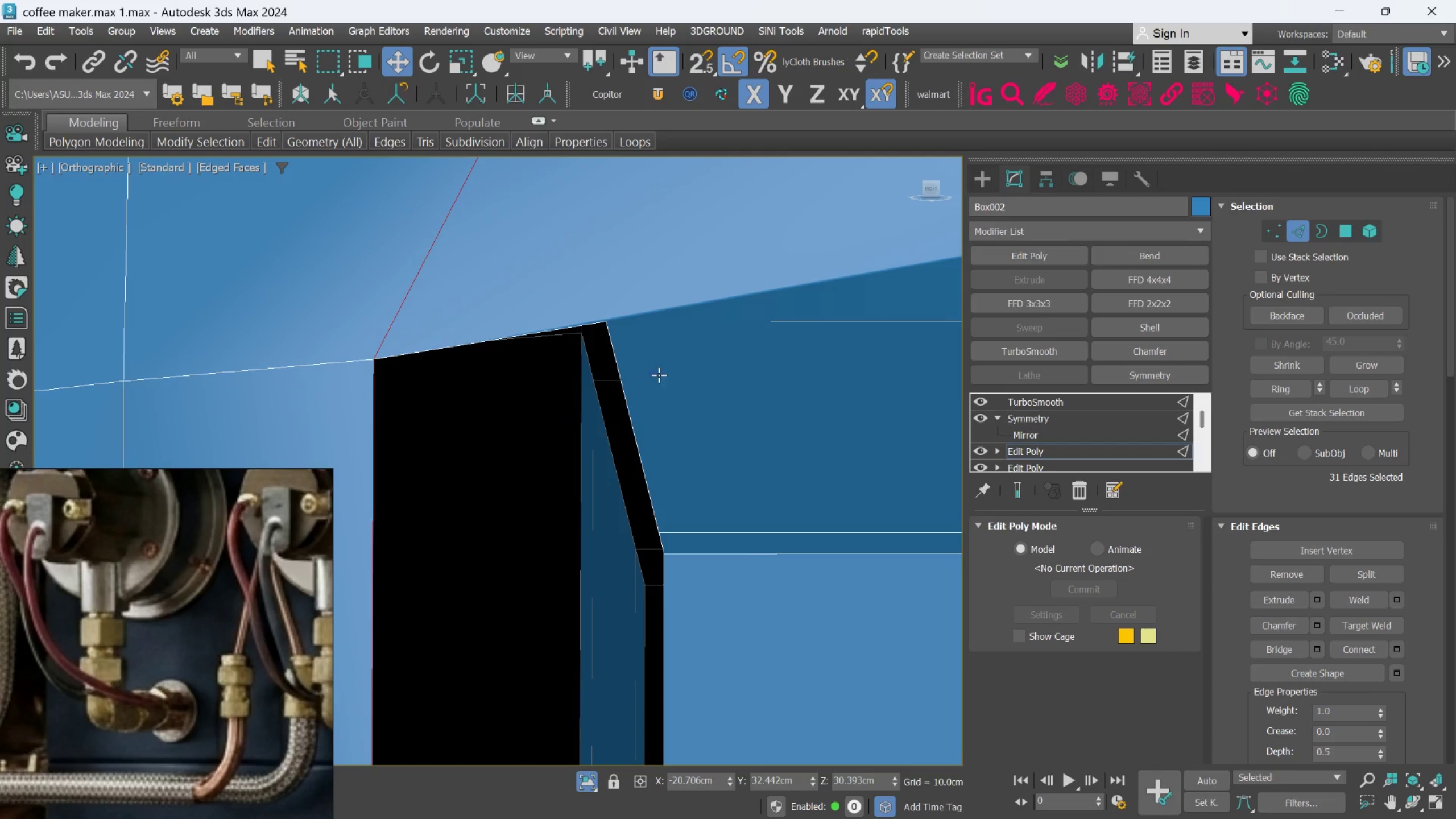 
key(Control+Z)
 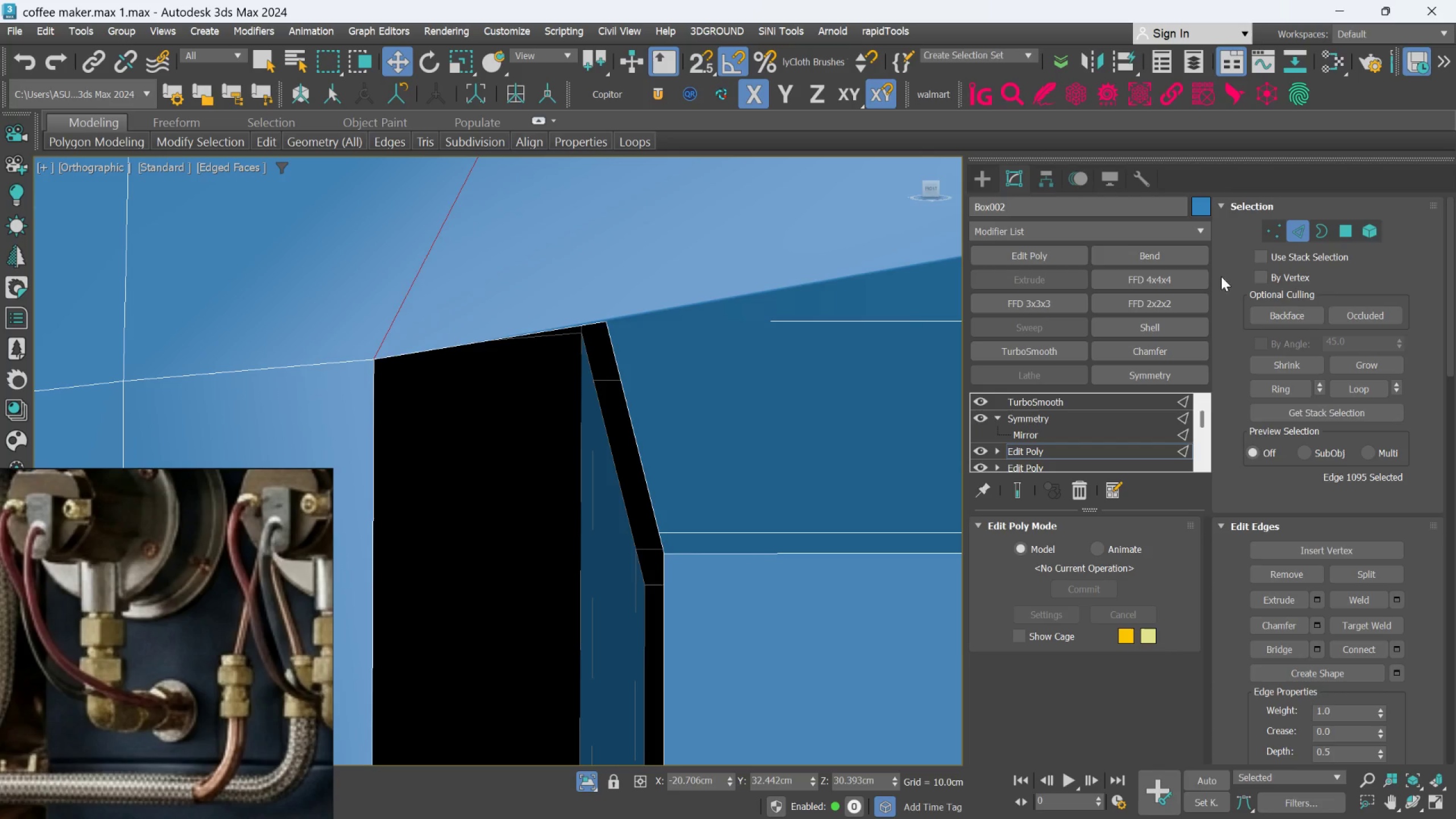 
key(Control+Z)
 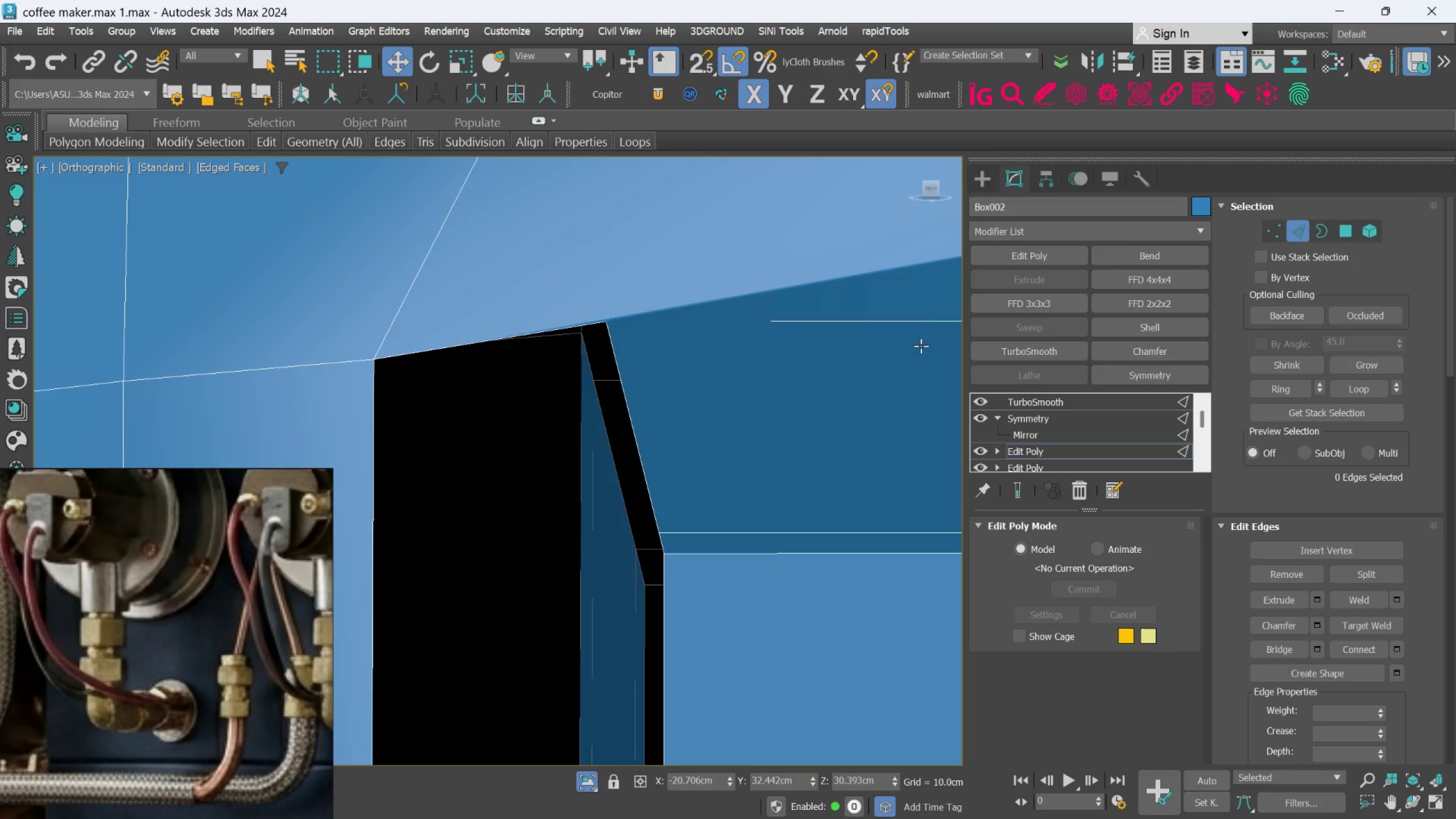 
key(Control+Z)
 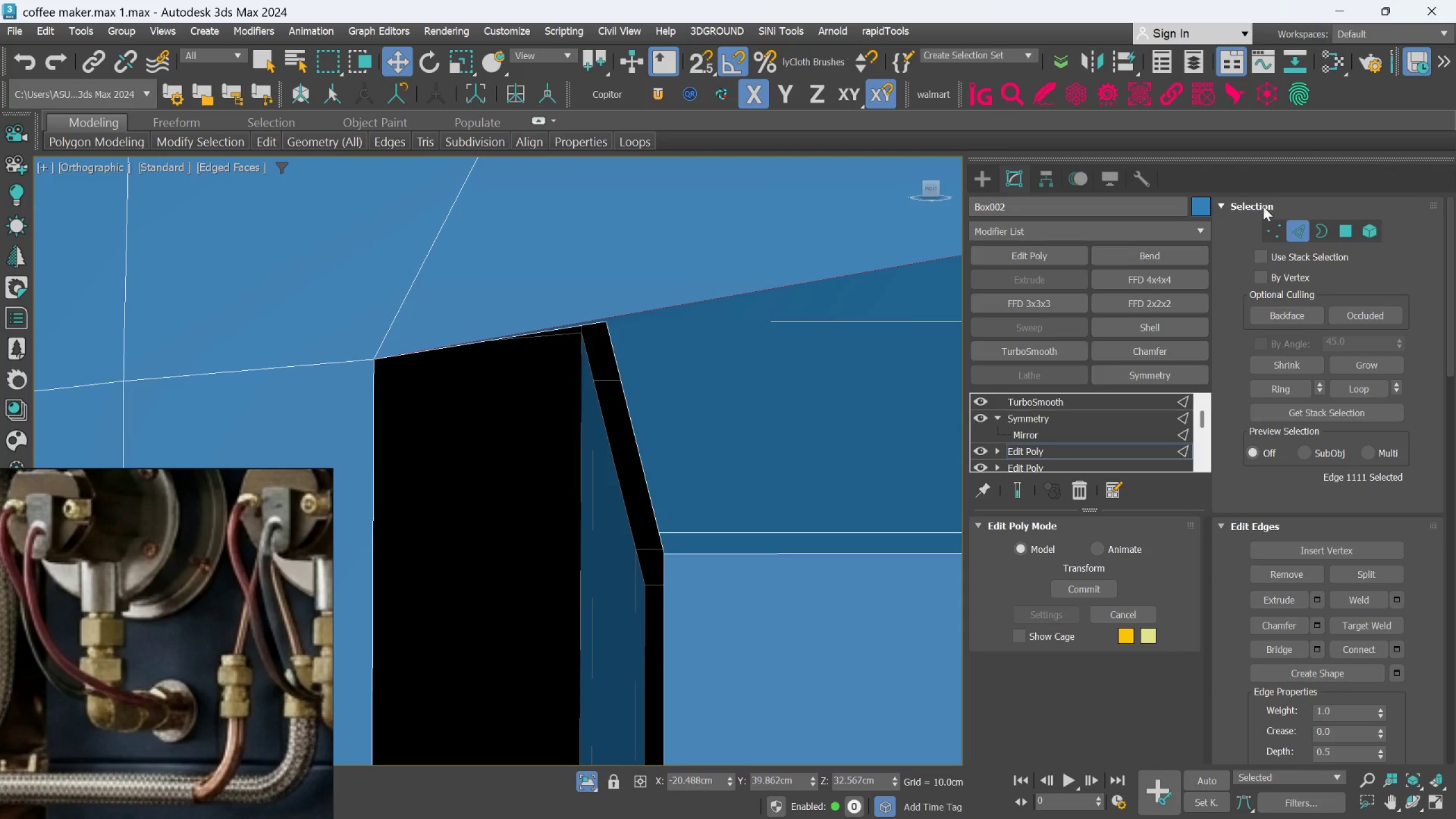 
left_click([1270, 222])
 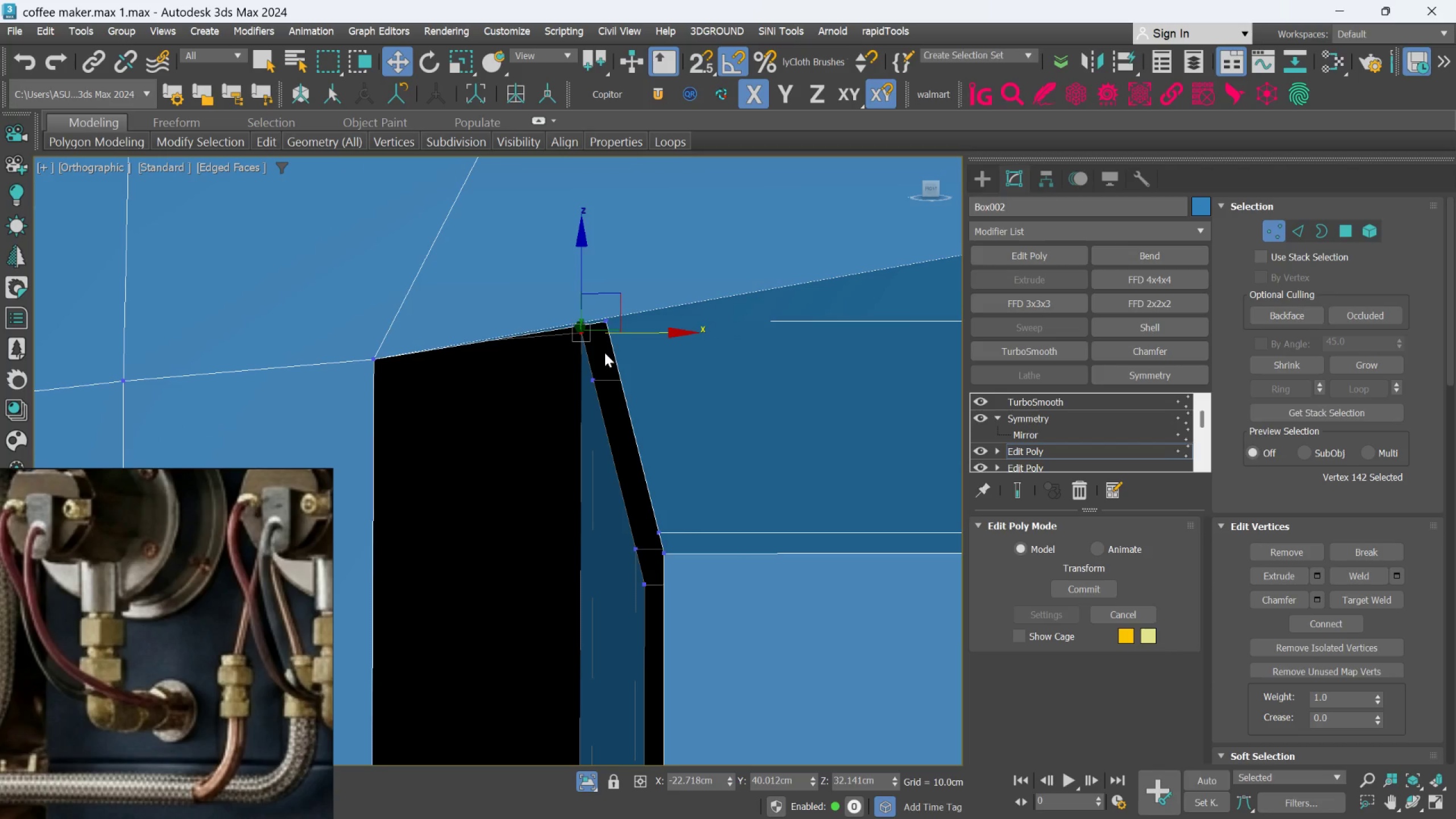 
left_click([679, 362])
 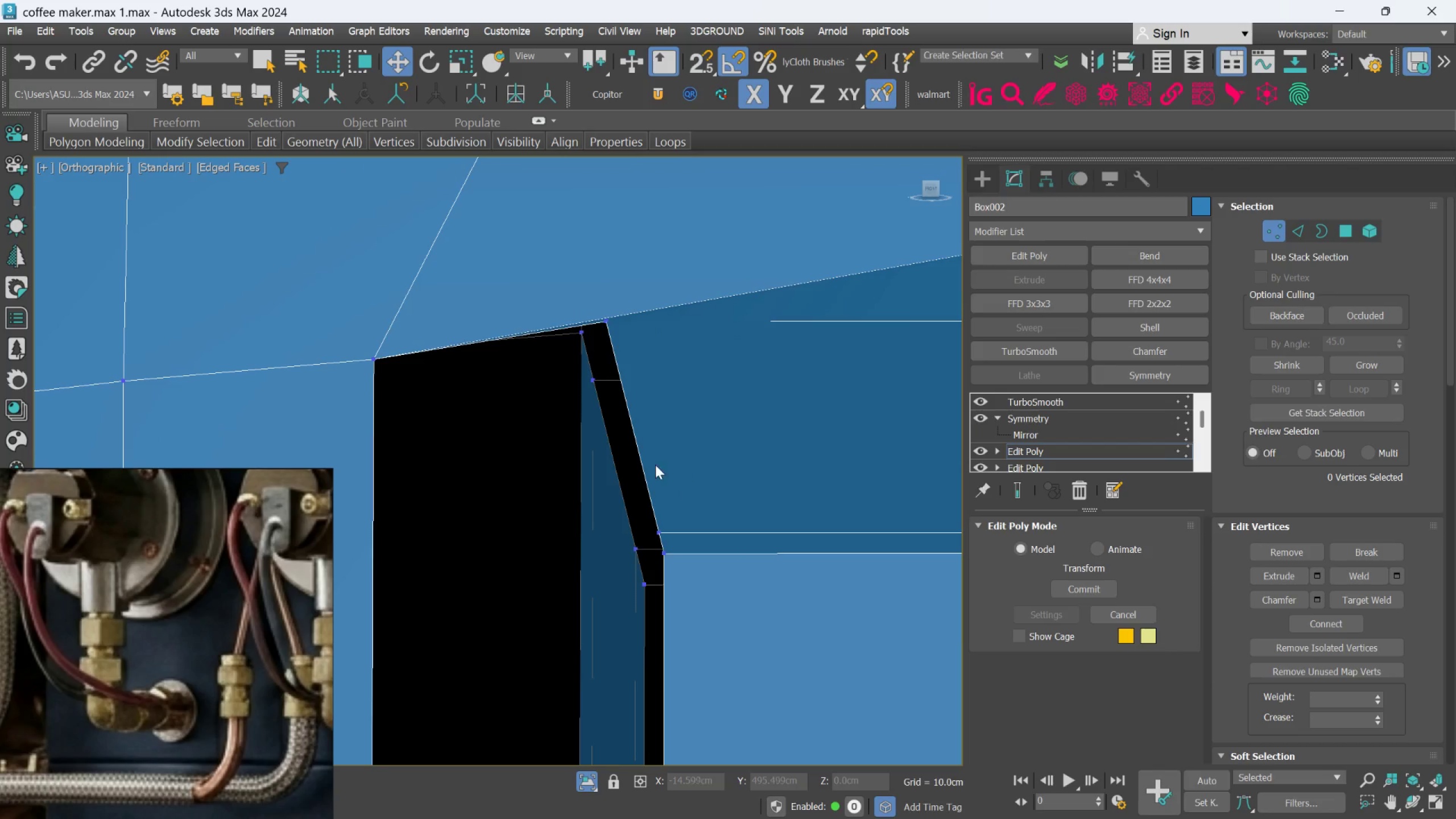 
hold_key(key=AltLeft, duration=0.61)
 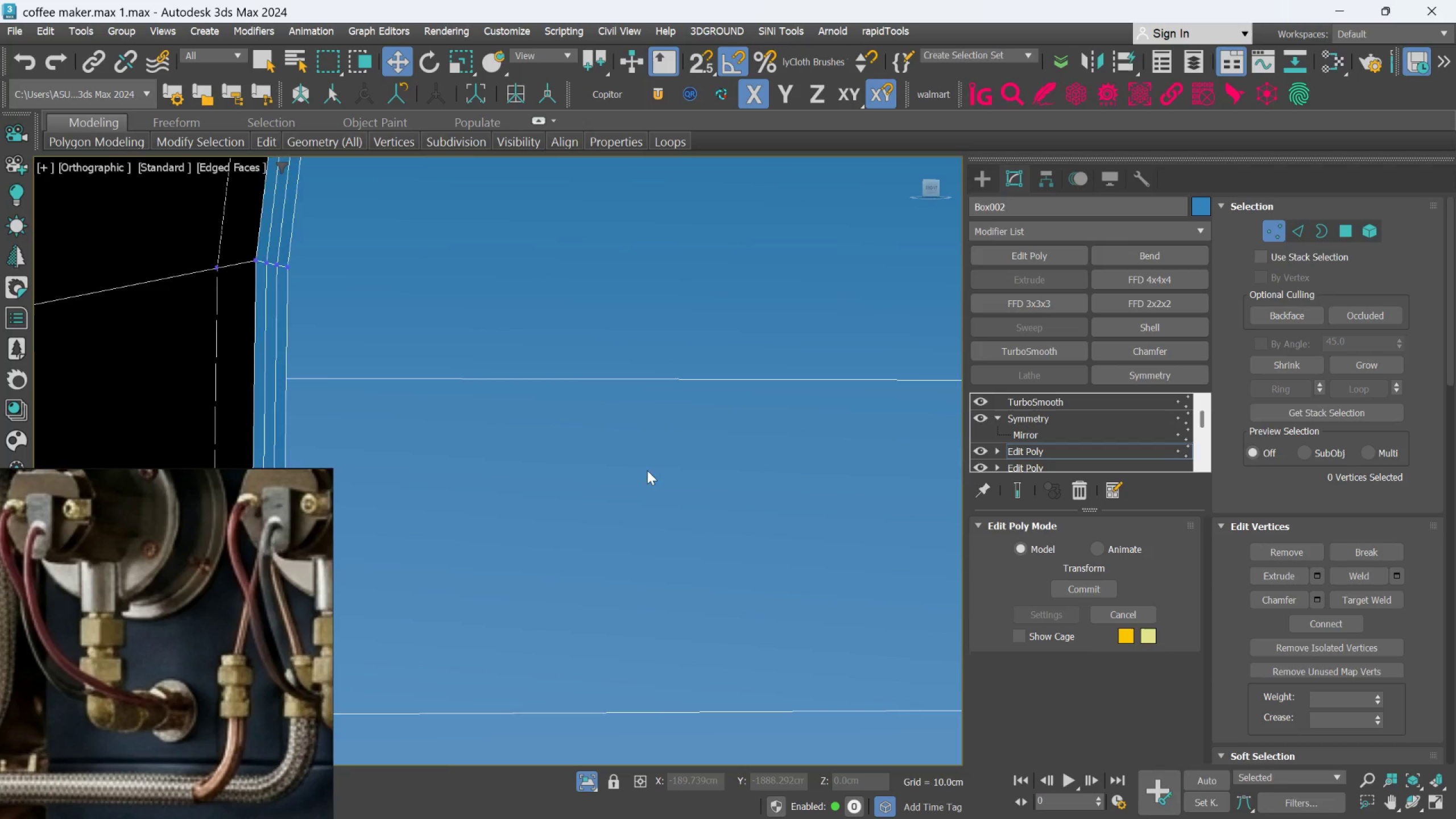 
scroll: coordinate [647, 479], scroll_direction: down, amount: 5.0
 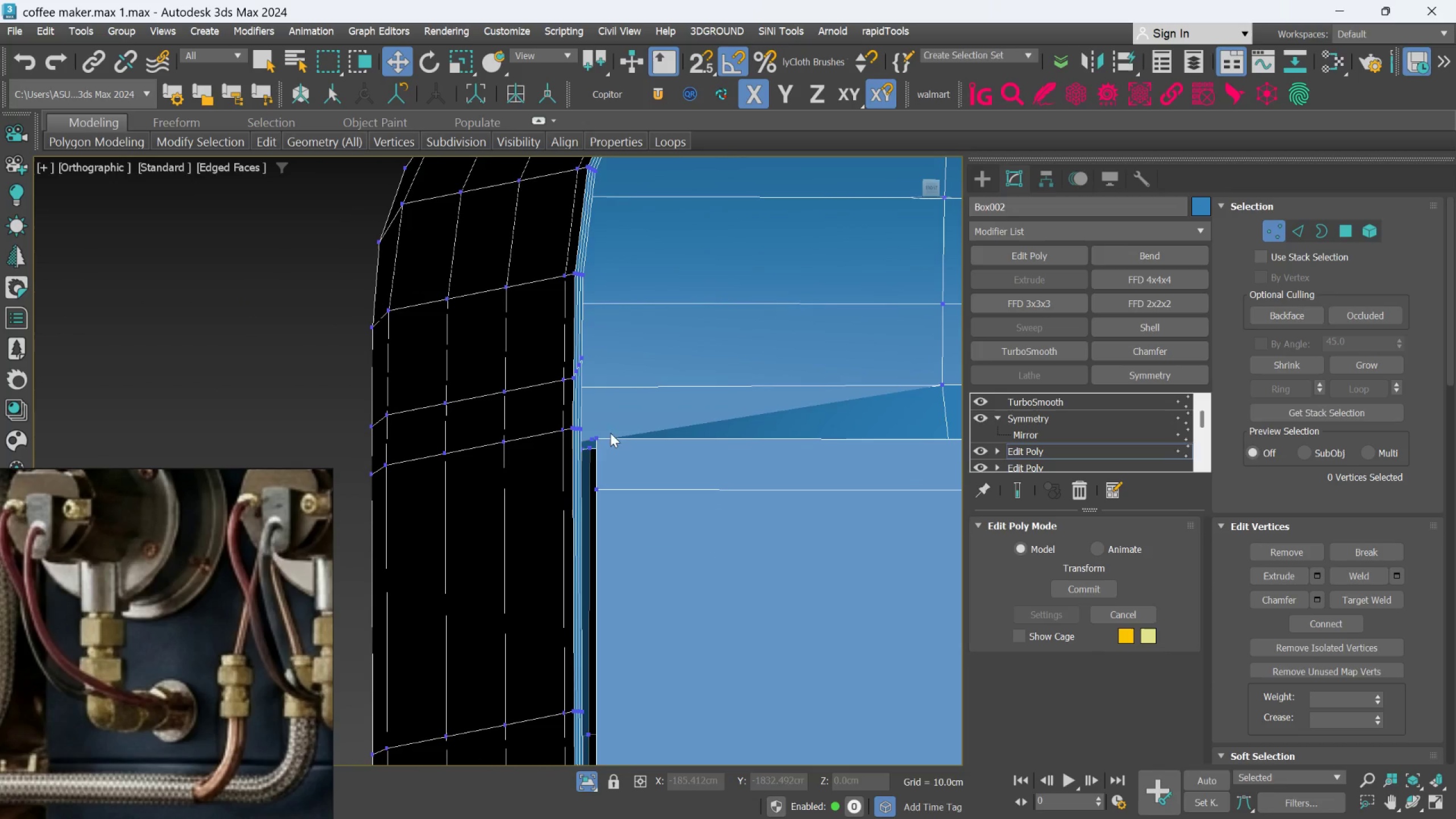 
scroll: coordinate [595, 439], scroll_direction: up, amount: 6.0
 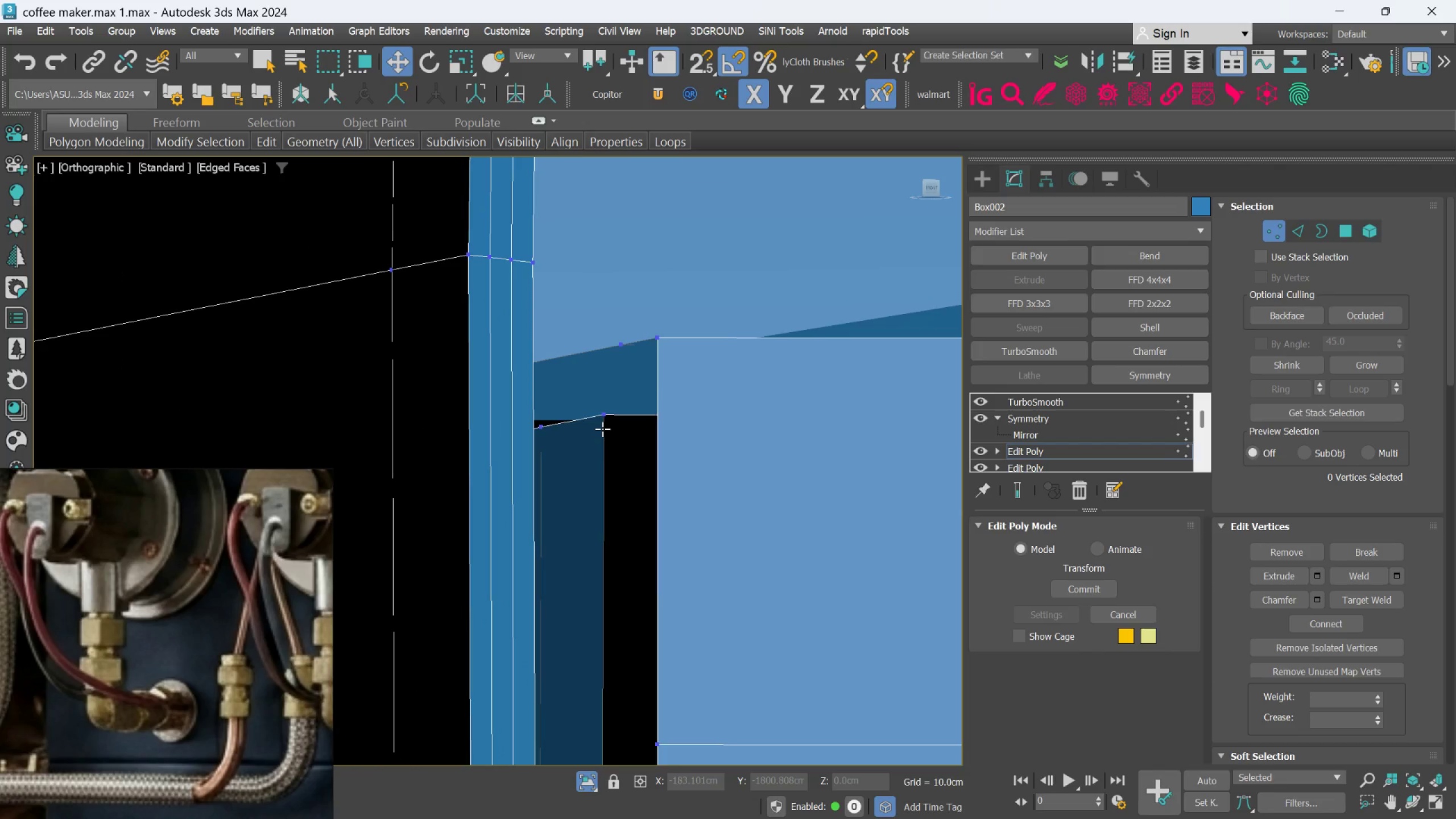 
hold_key(key=AltLeft, duration=0.48)
 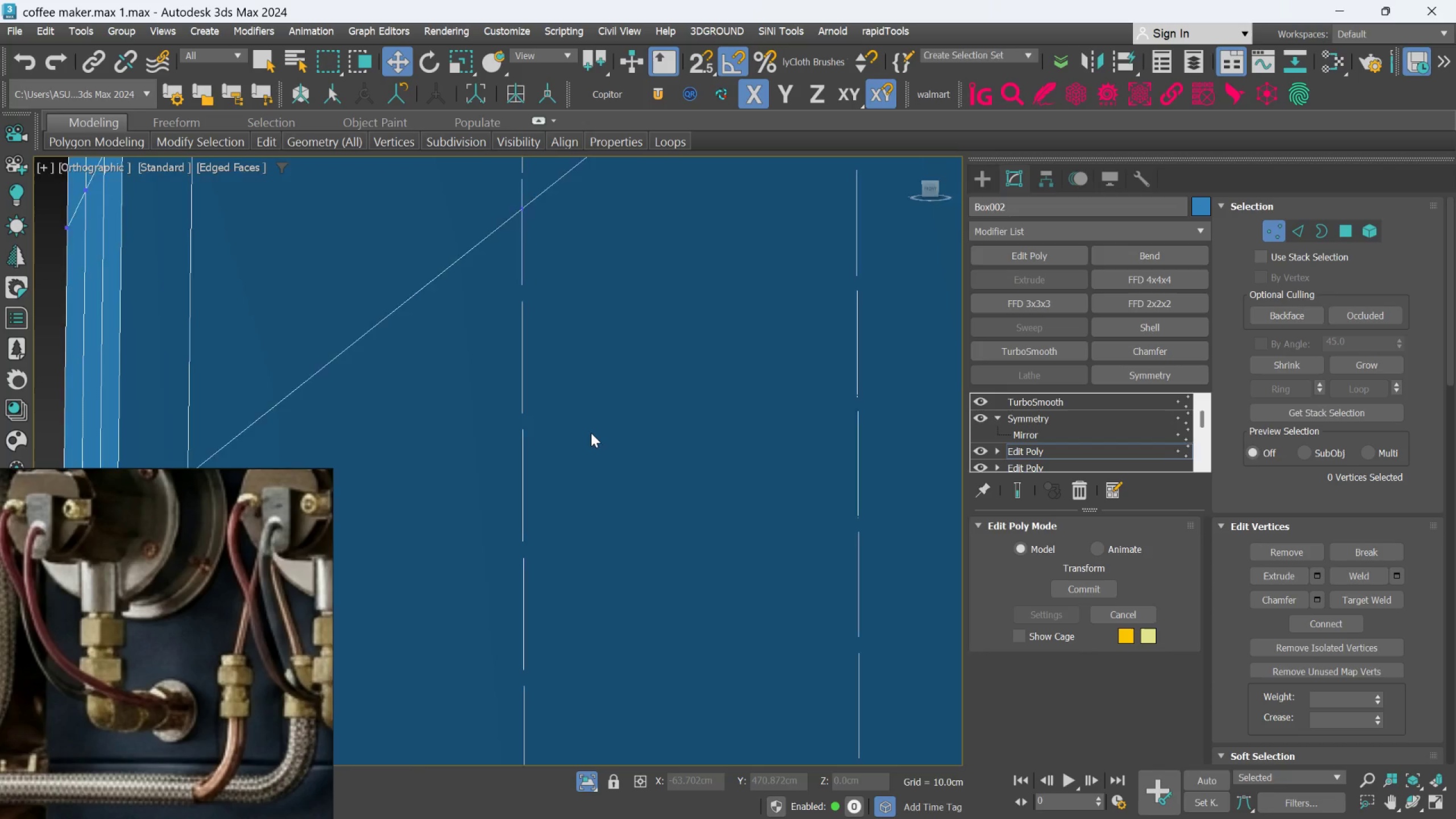 
scroll: coordinate [791, 293], scroll_direction: down, amount: 3.0
 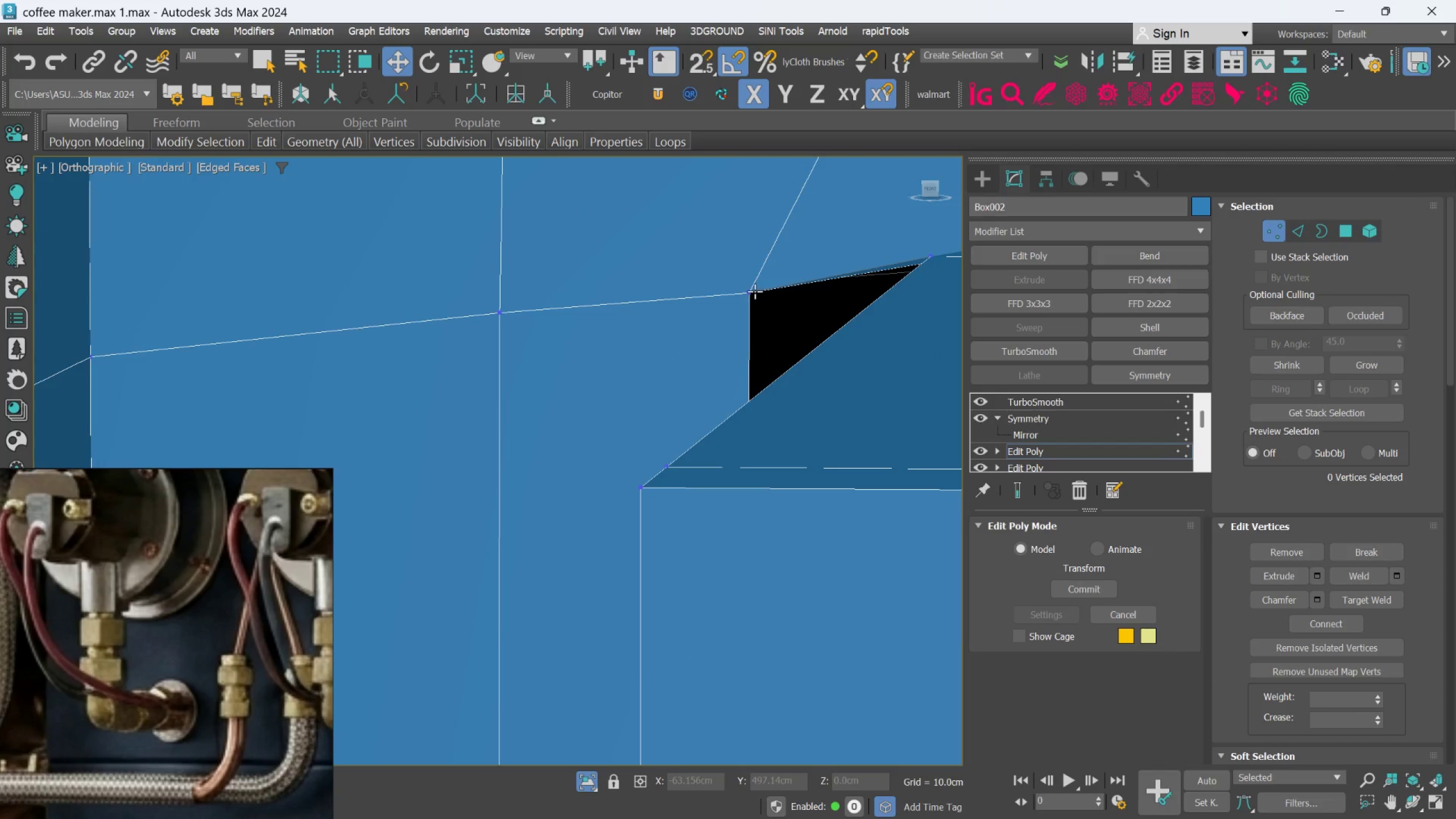 
left_click([754, 291])
 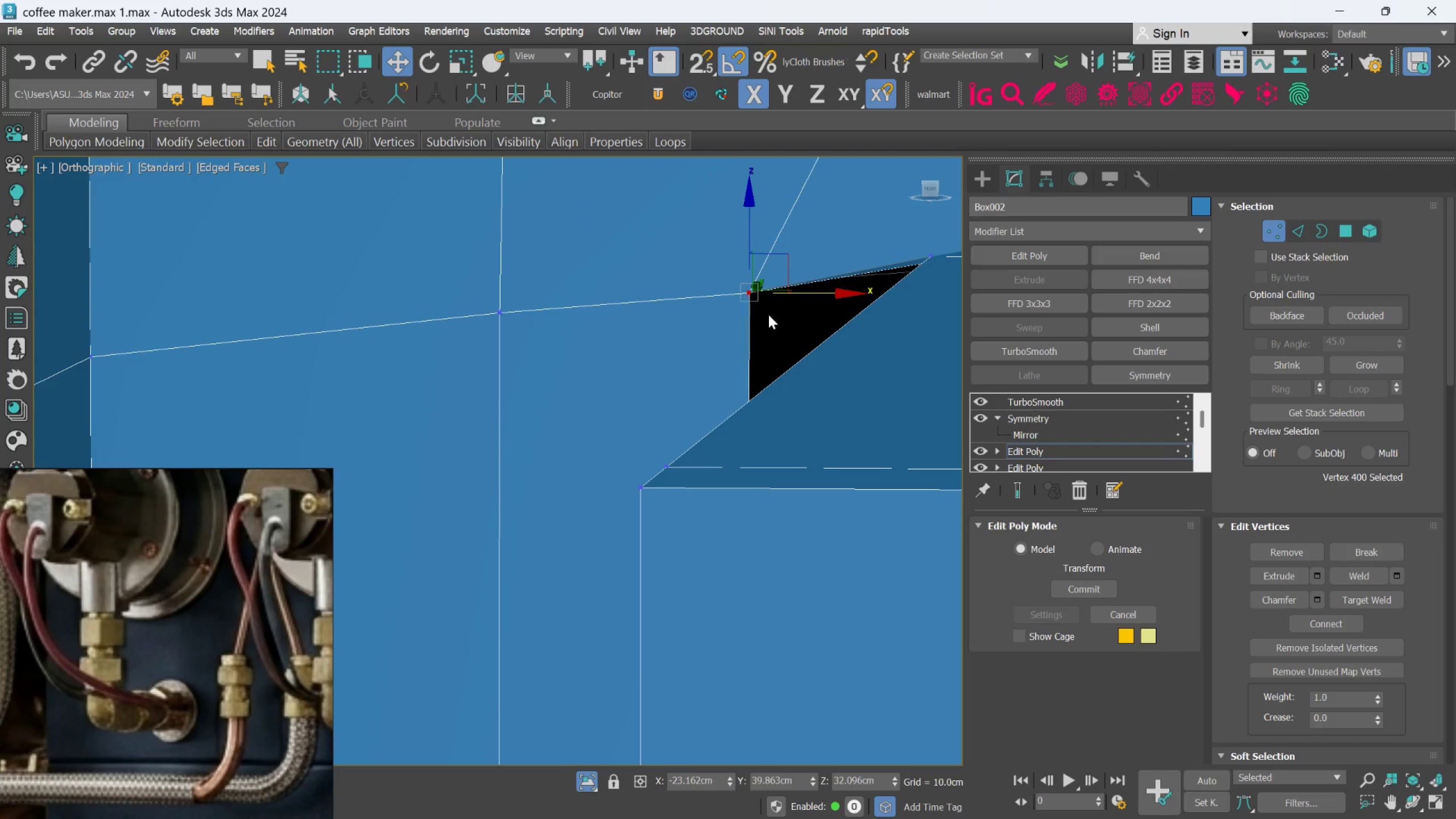 
hold_key(key=AltLeft, duration=1.45)
 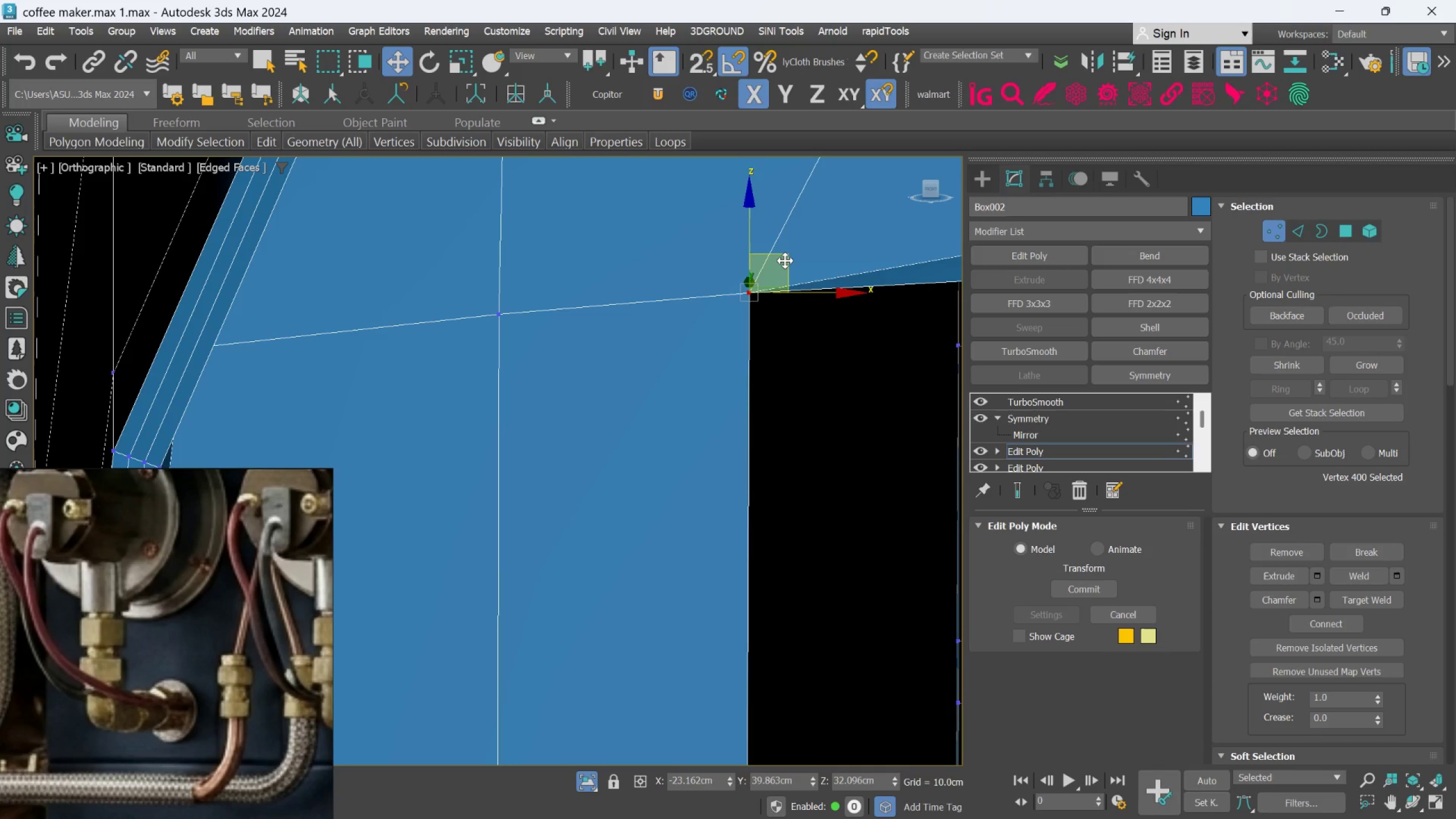 
left_click_drag(start_coordinate=[785, 260], to_coordinate=[846, 280])
 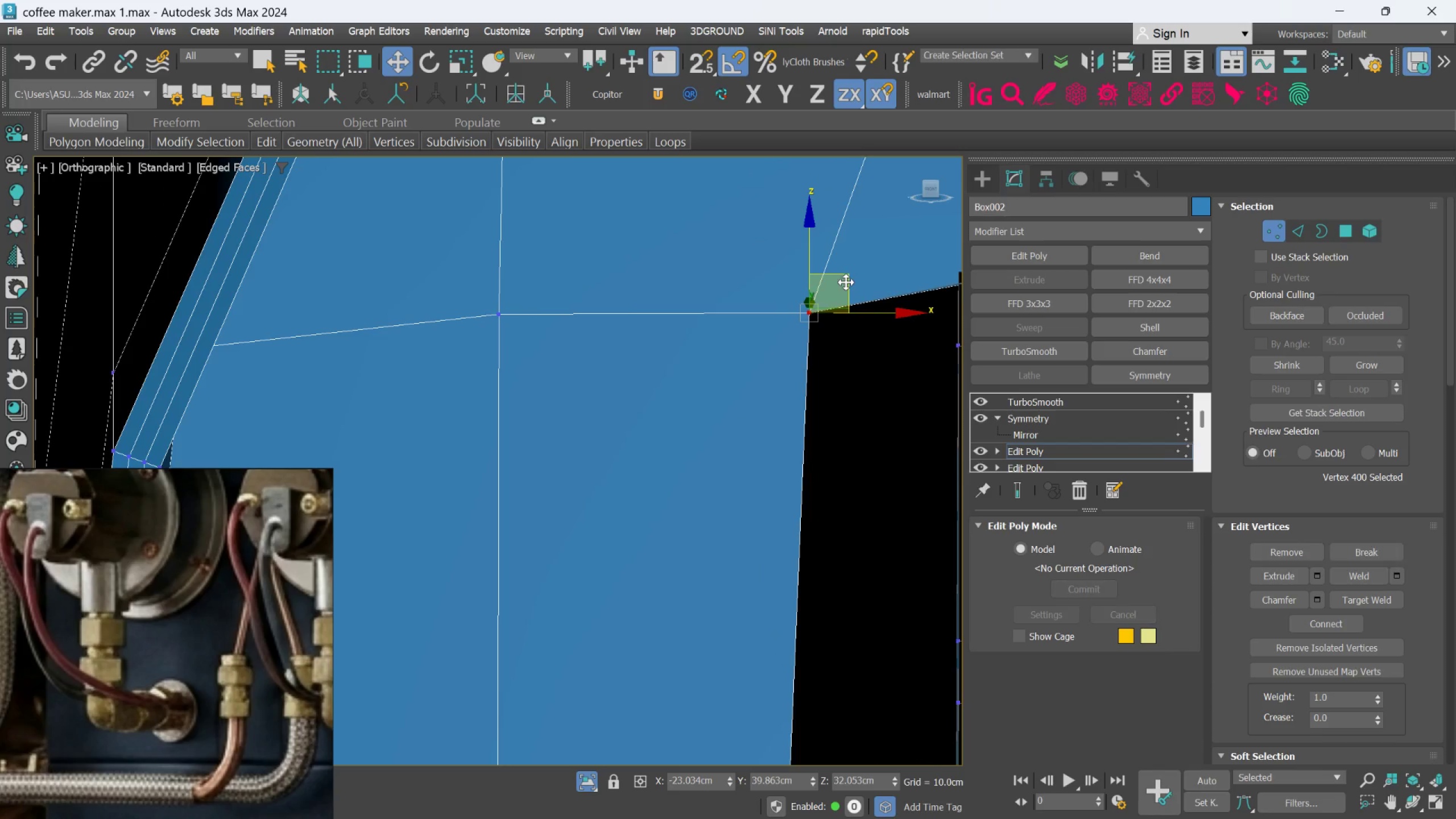 
hold_key(key=AltLeft, duration=2.36)
 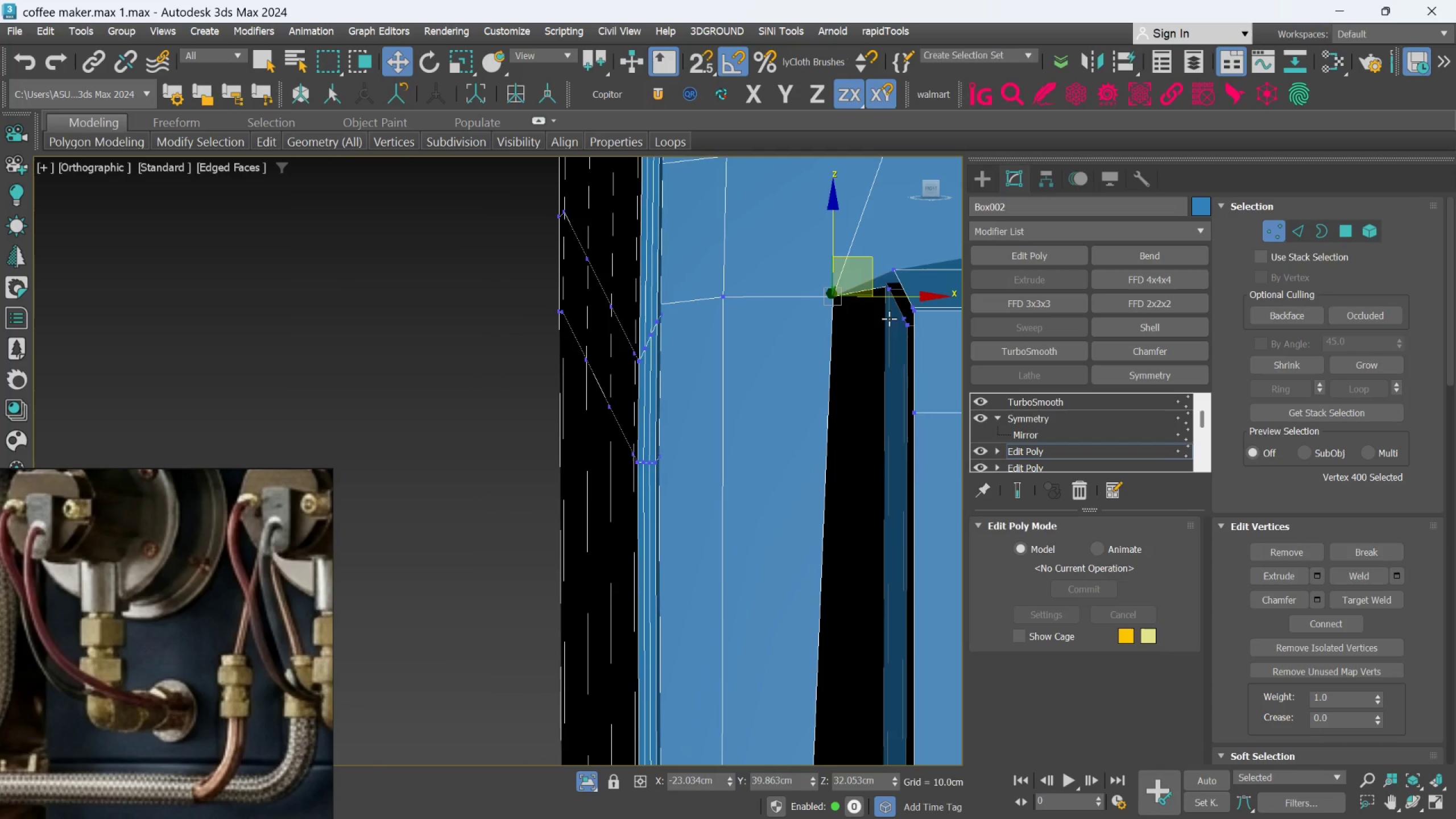 
scroll: coordinate [846, 287], scroll_direction: down, amount: 4.0
 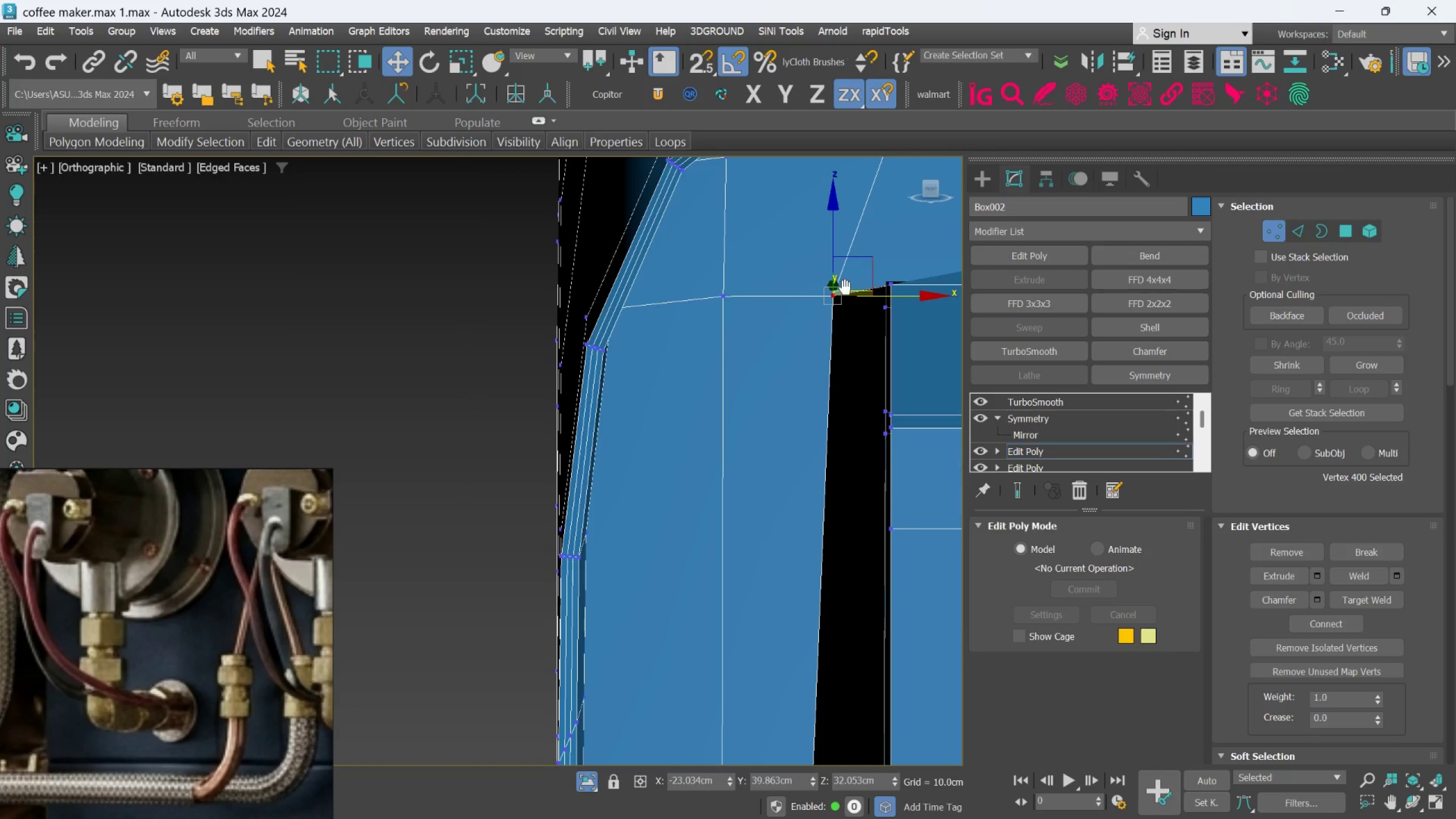 
hold_key(key=AltLeft, duration=0.73)
 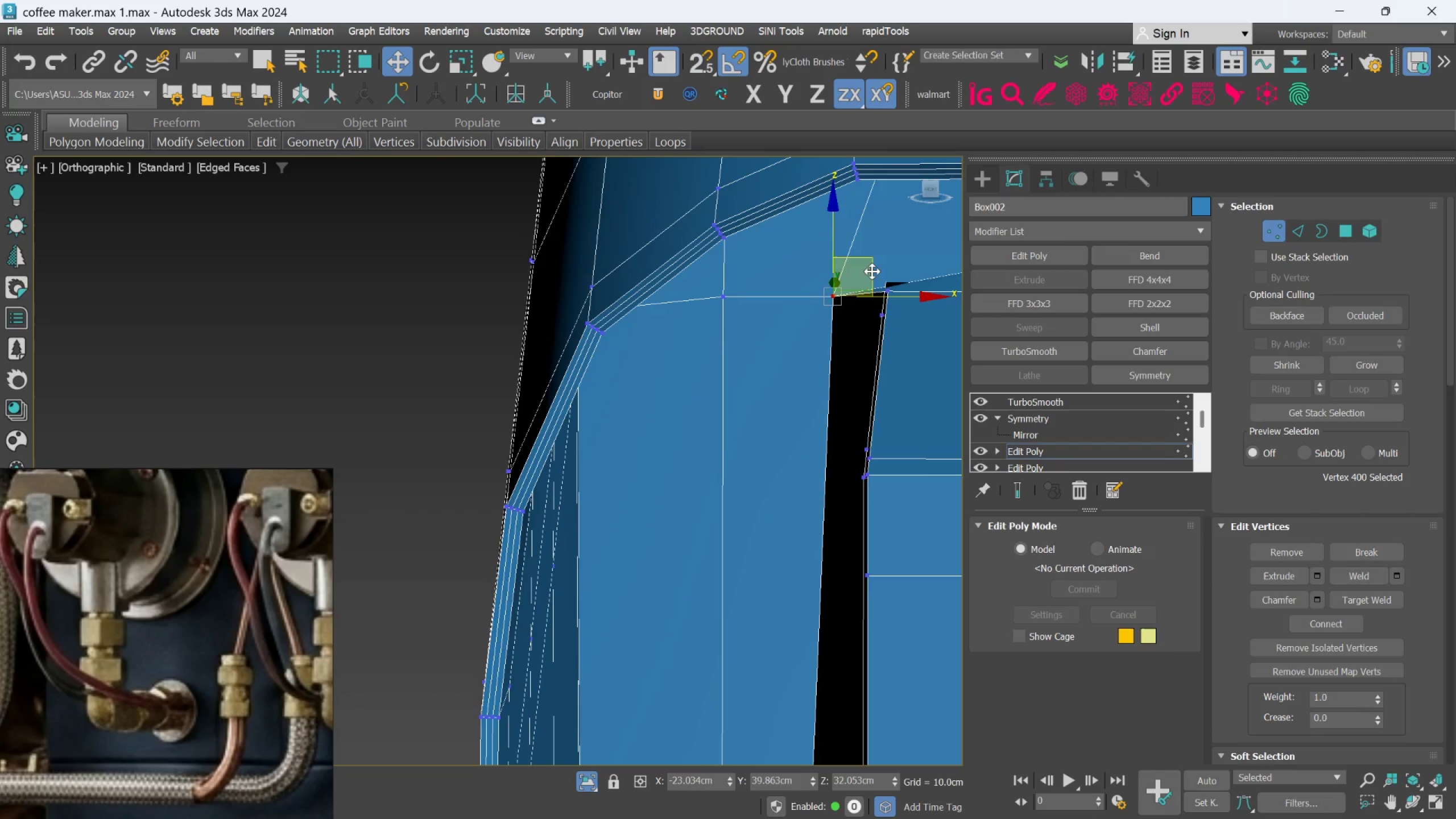 
key(Control+Z)
 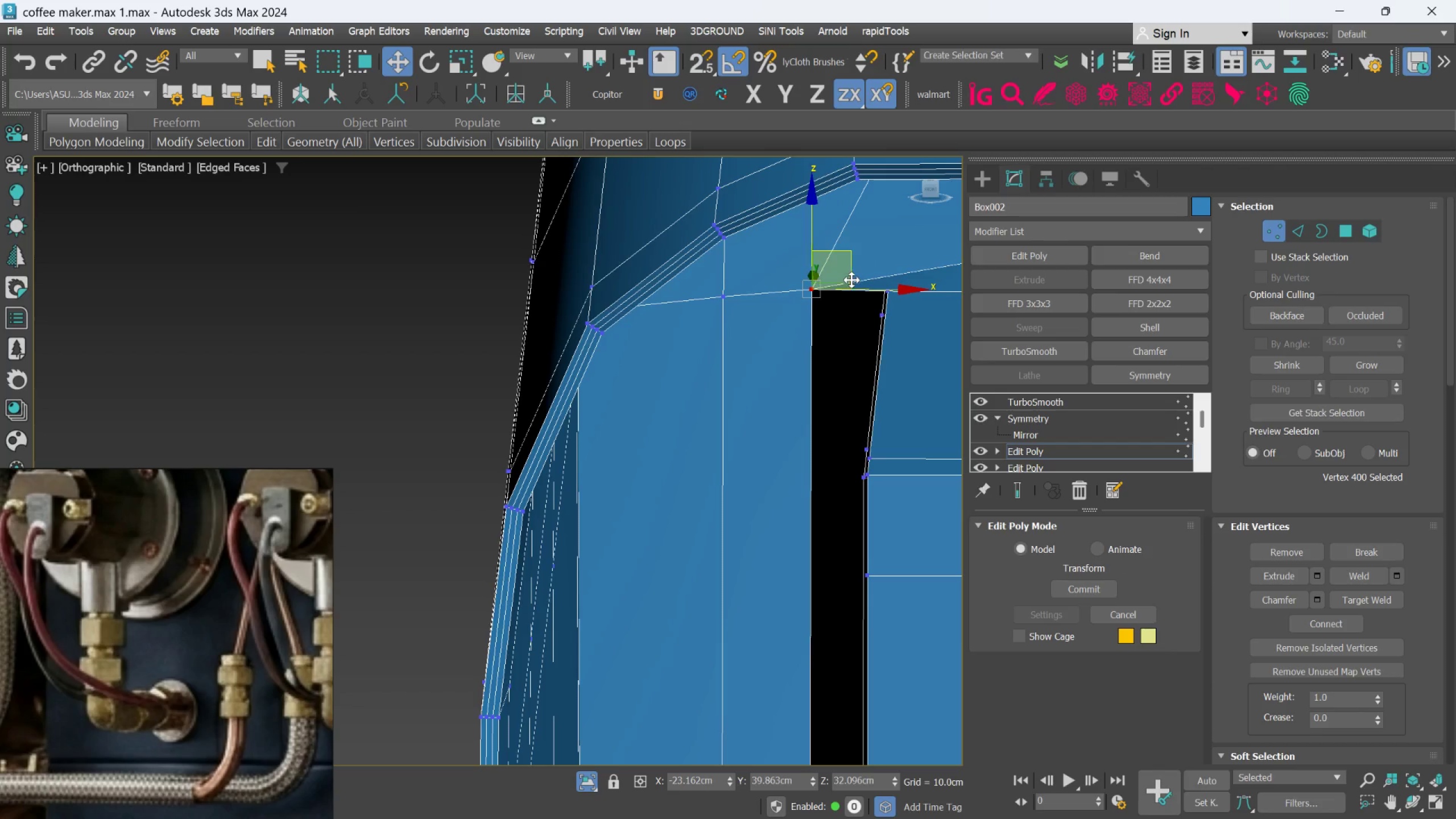 
hold_key(key=AltLeft, duration=1.25)
 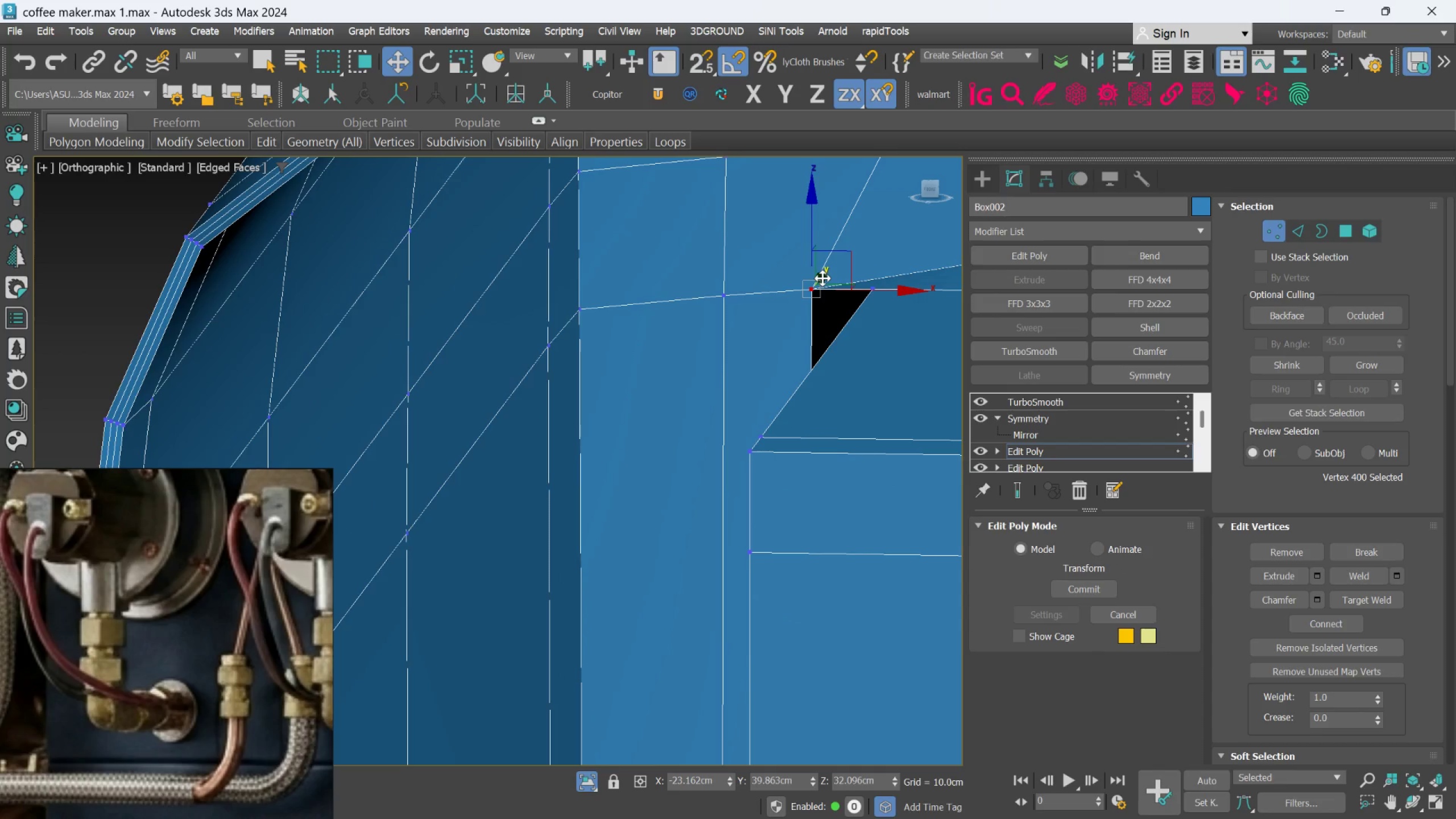 
left_click_drag(start_coordinate=[823, 278], to_coordinate=[781, 276])
 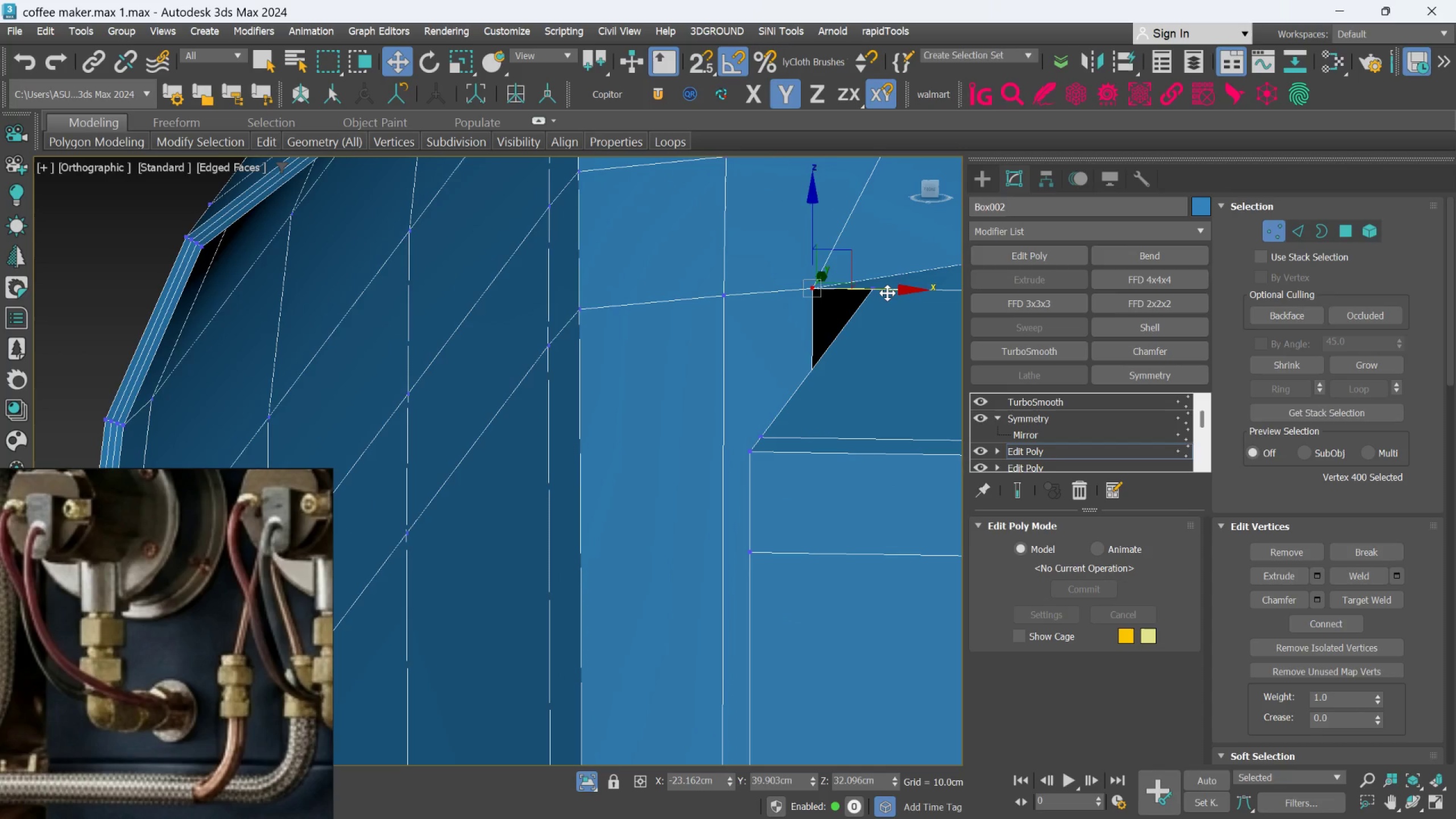 
left_click_drag(start_coordinate=[887, 292], to_coordinate=[954, 281])
 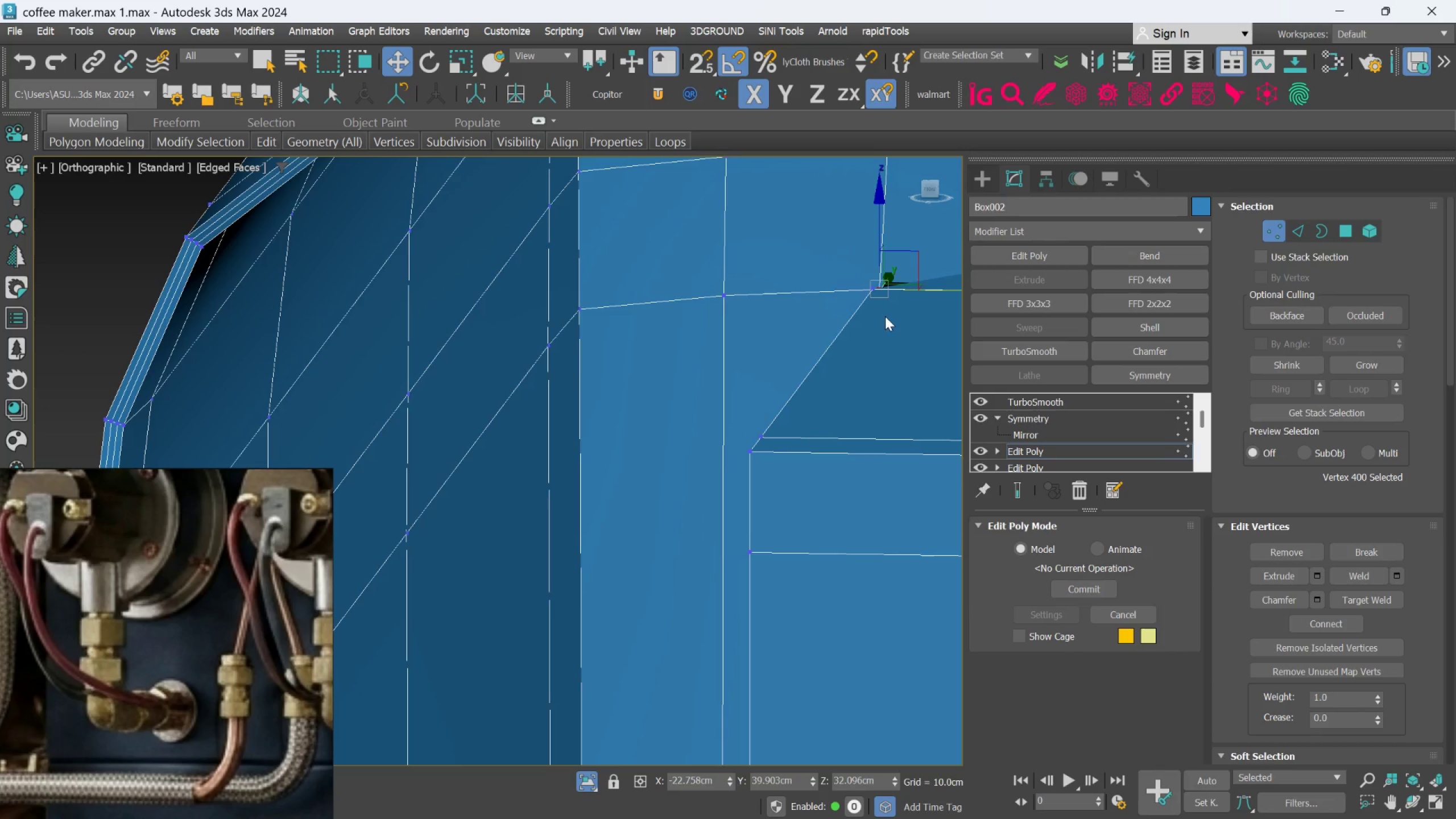 
hold_key(key=AltLeft, duration=1.14)
 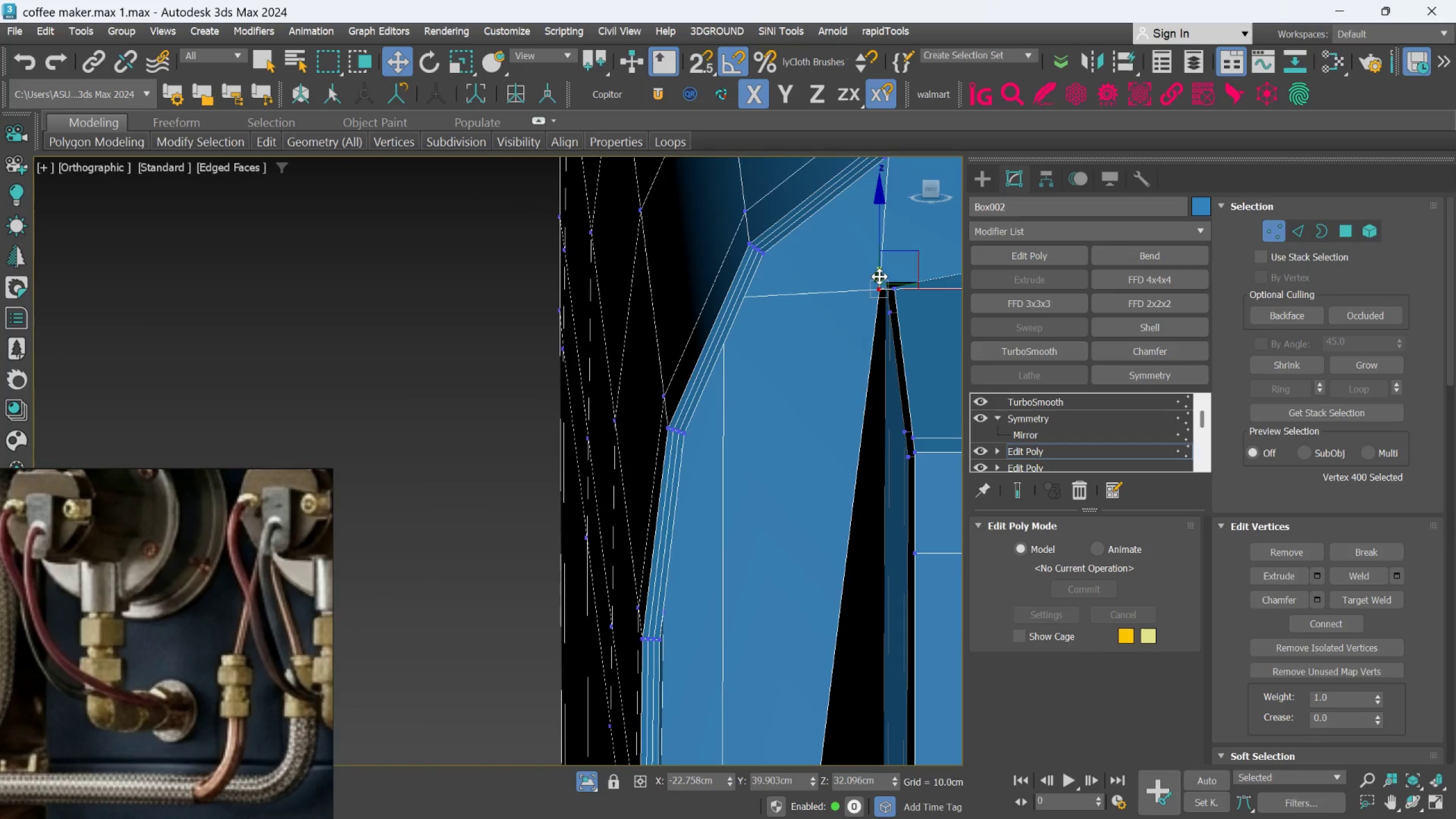 
scroll: coordinate [876, 285], scroll_direction: up, amount: 3.0
 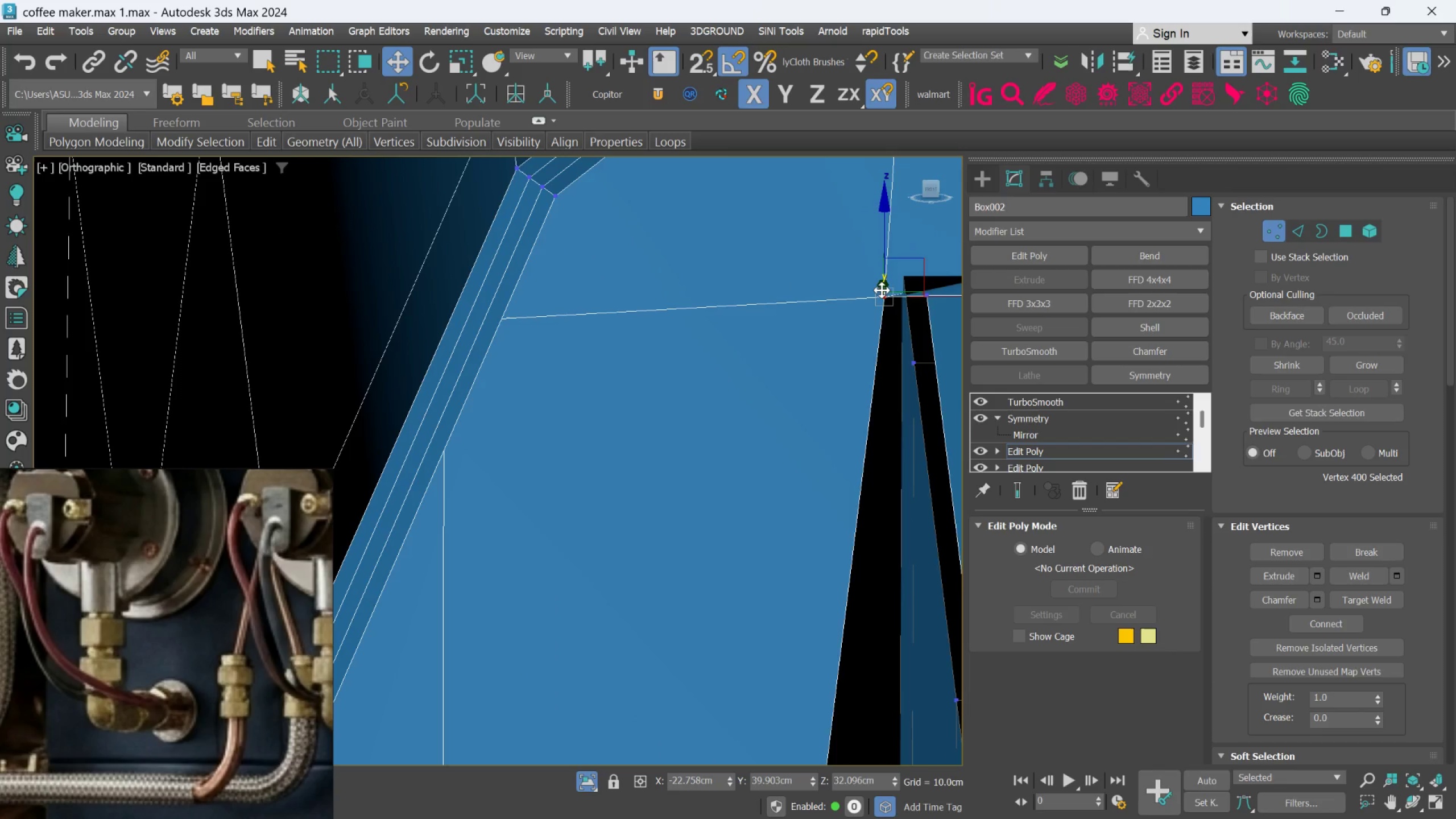 
left_click_drag(start_coordinate=[882, 290], to_coordinate=[884, 367])
 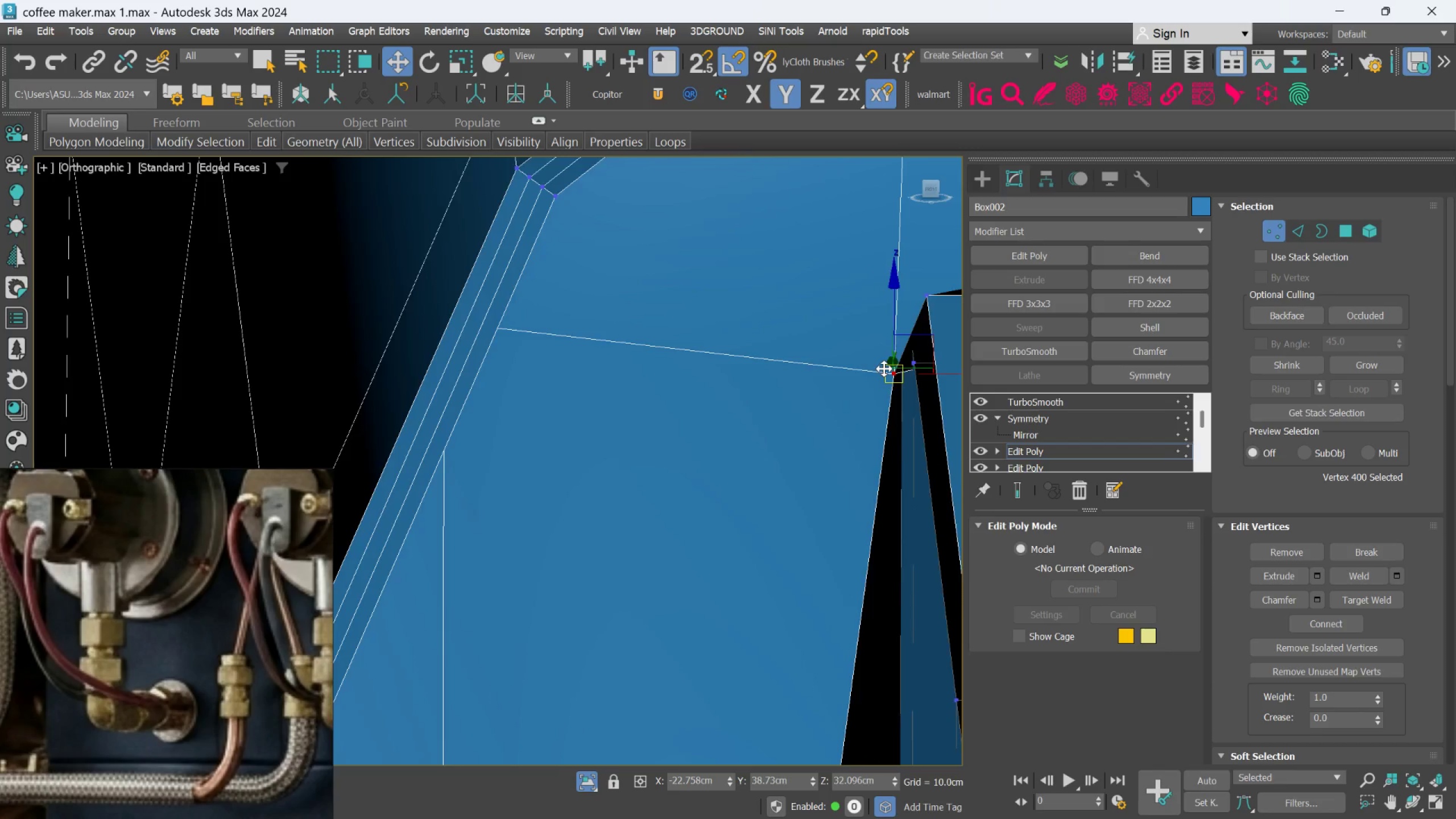 
scroll: coordinate [884, 373], scroll_direction: down, amount: 3.0
 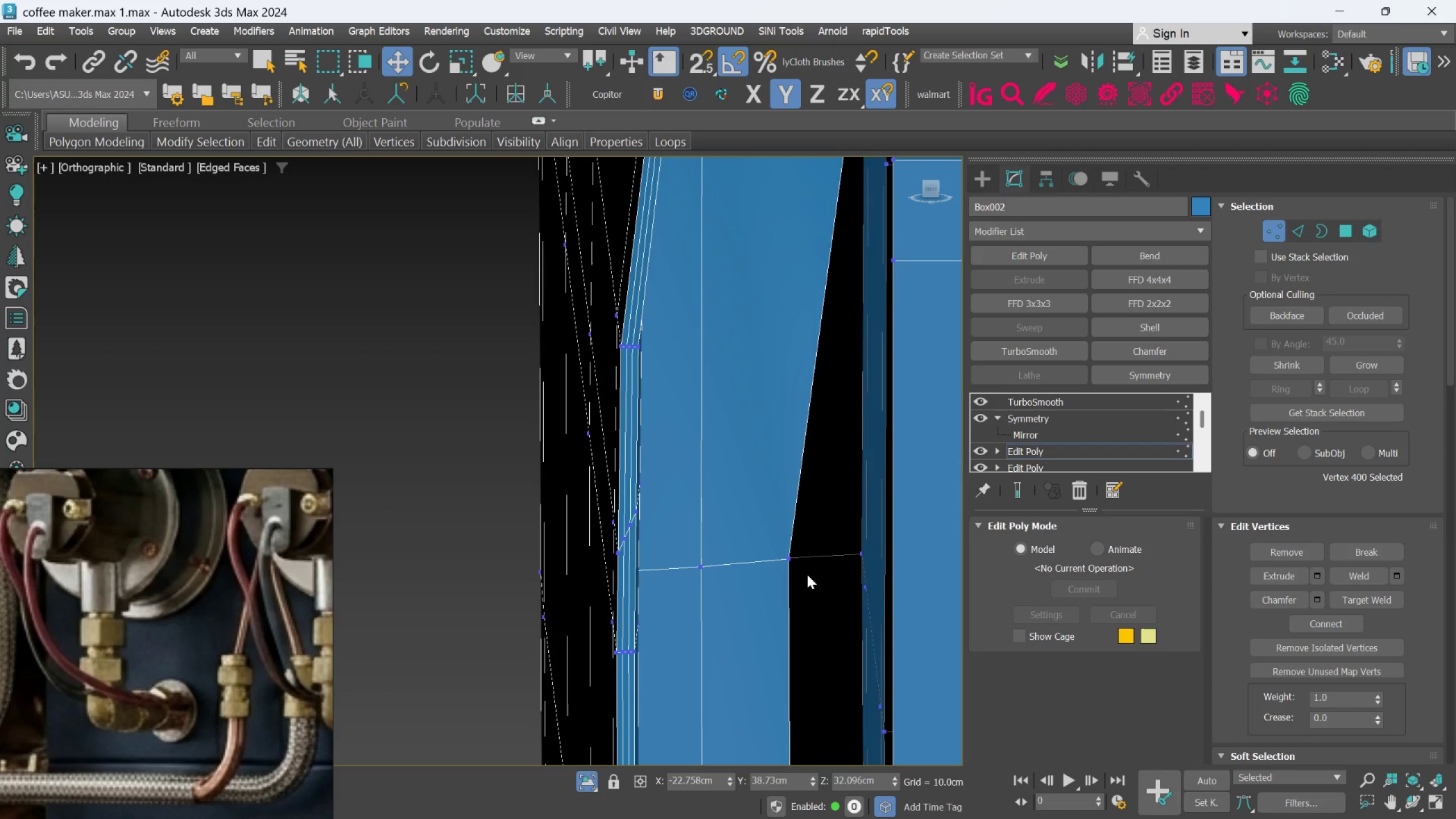 
left_click([792, 566])
 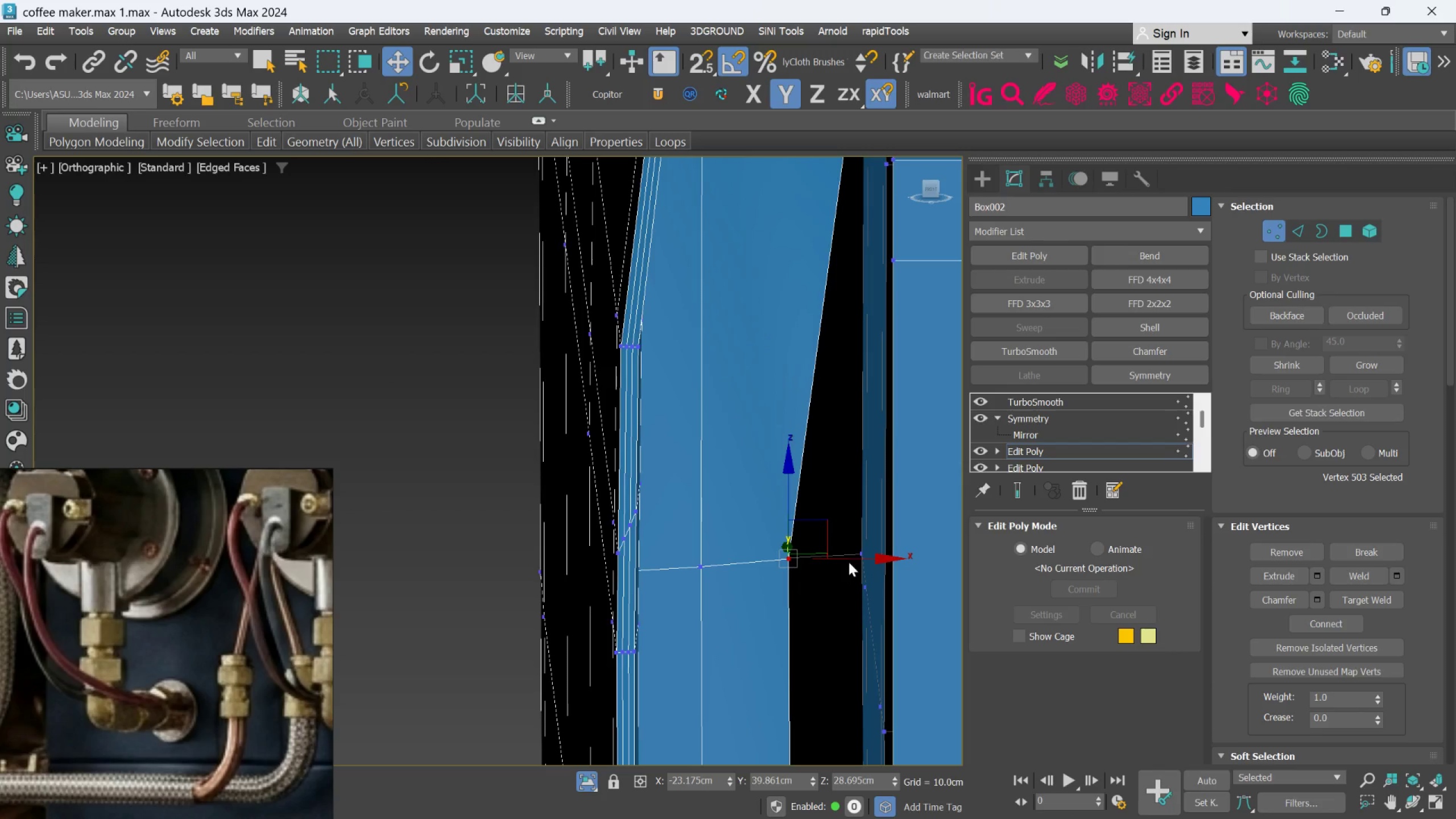 
left_click_drag(start_coordinate=[849, 562], to_coordinate=[912, 549])
 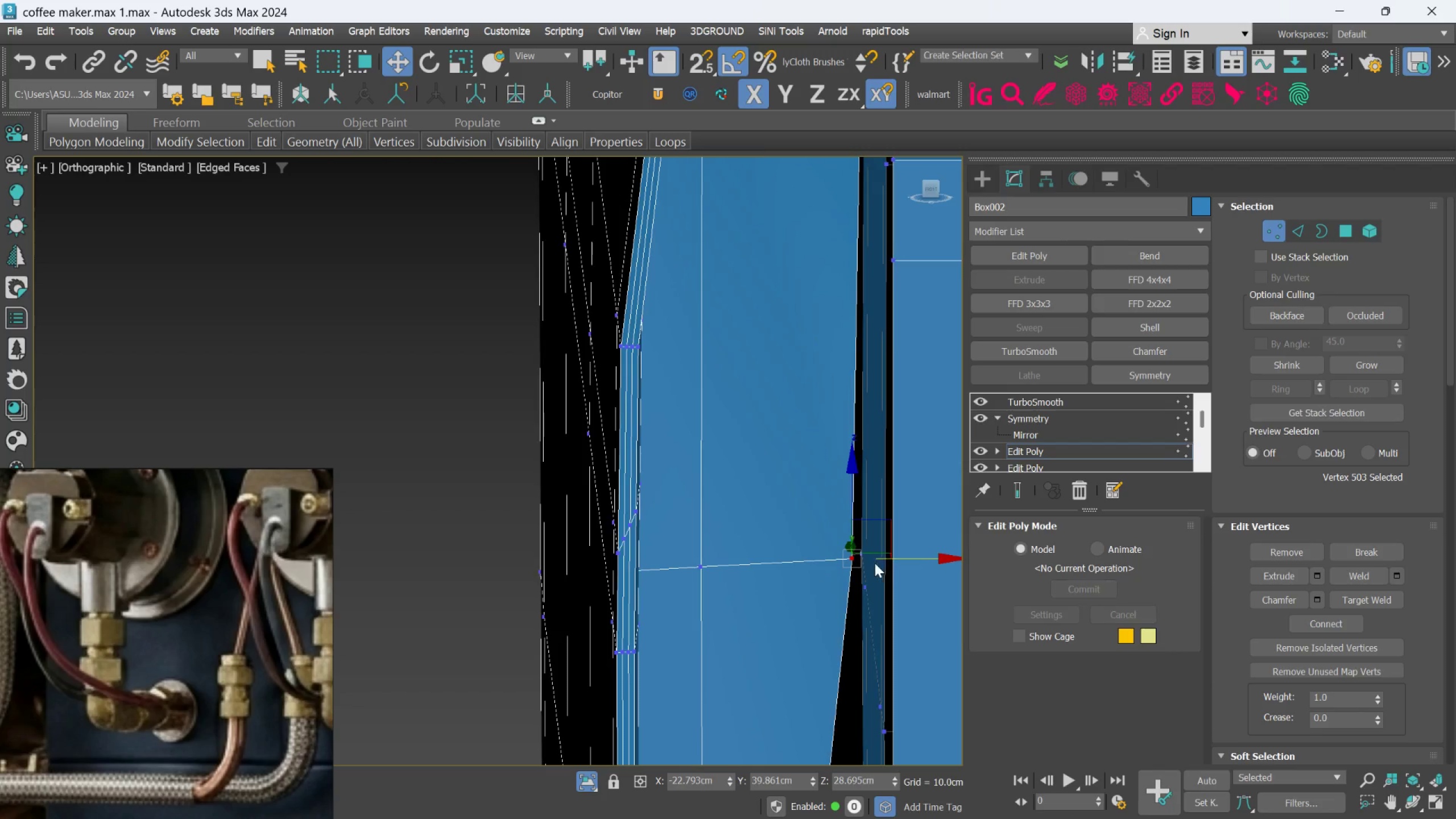 
scroll: coordinate [875, 563], scroll_direction: down, amount: 2.0
 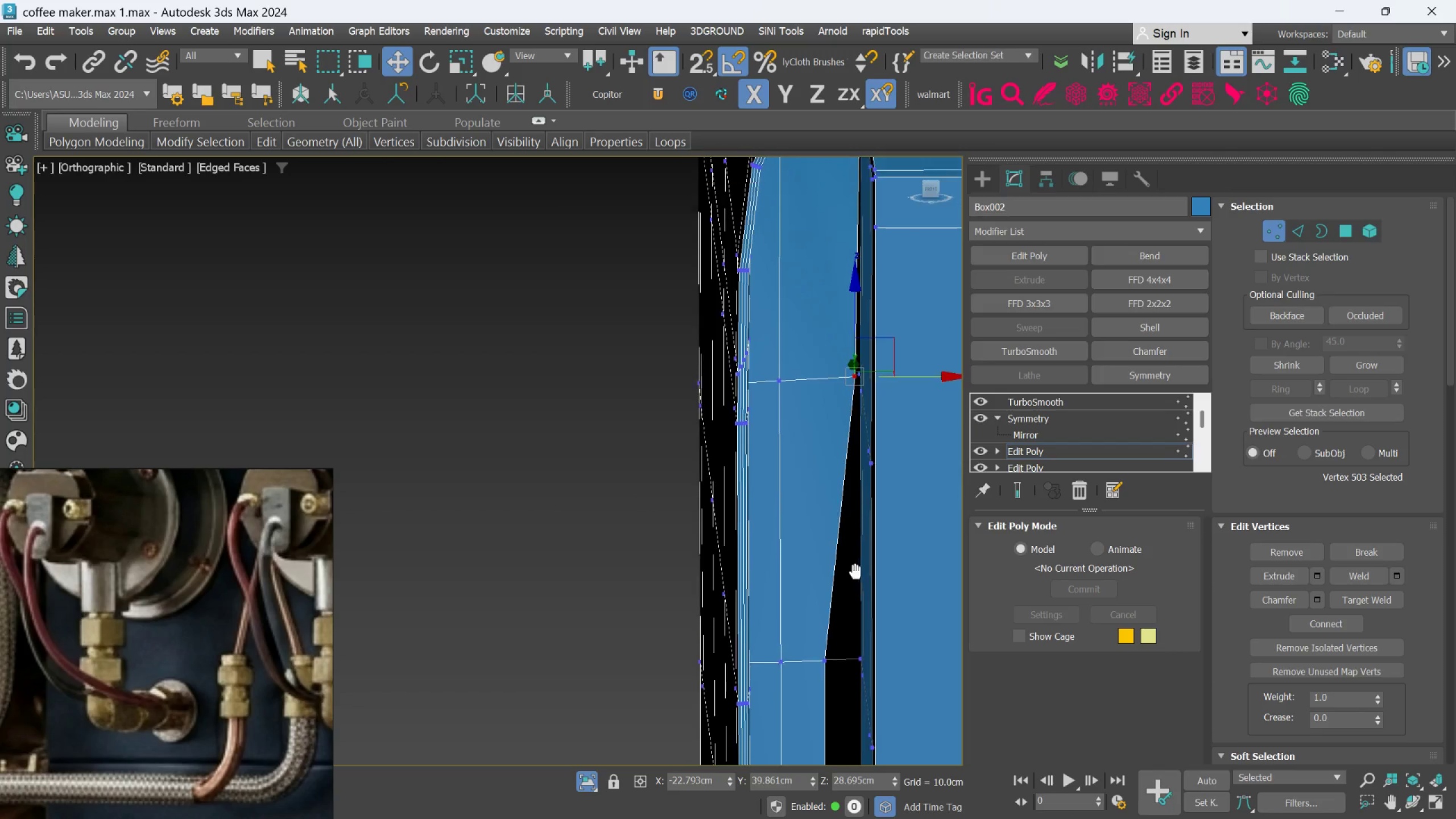 
scroll: coordinate [845, 390], scroll_direction: up, amount: 1.0
 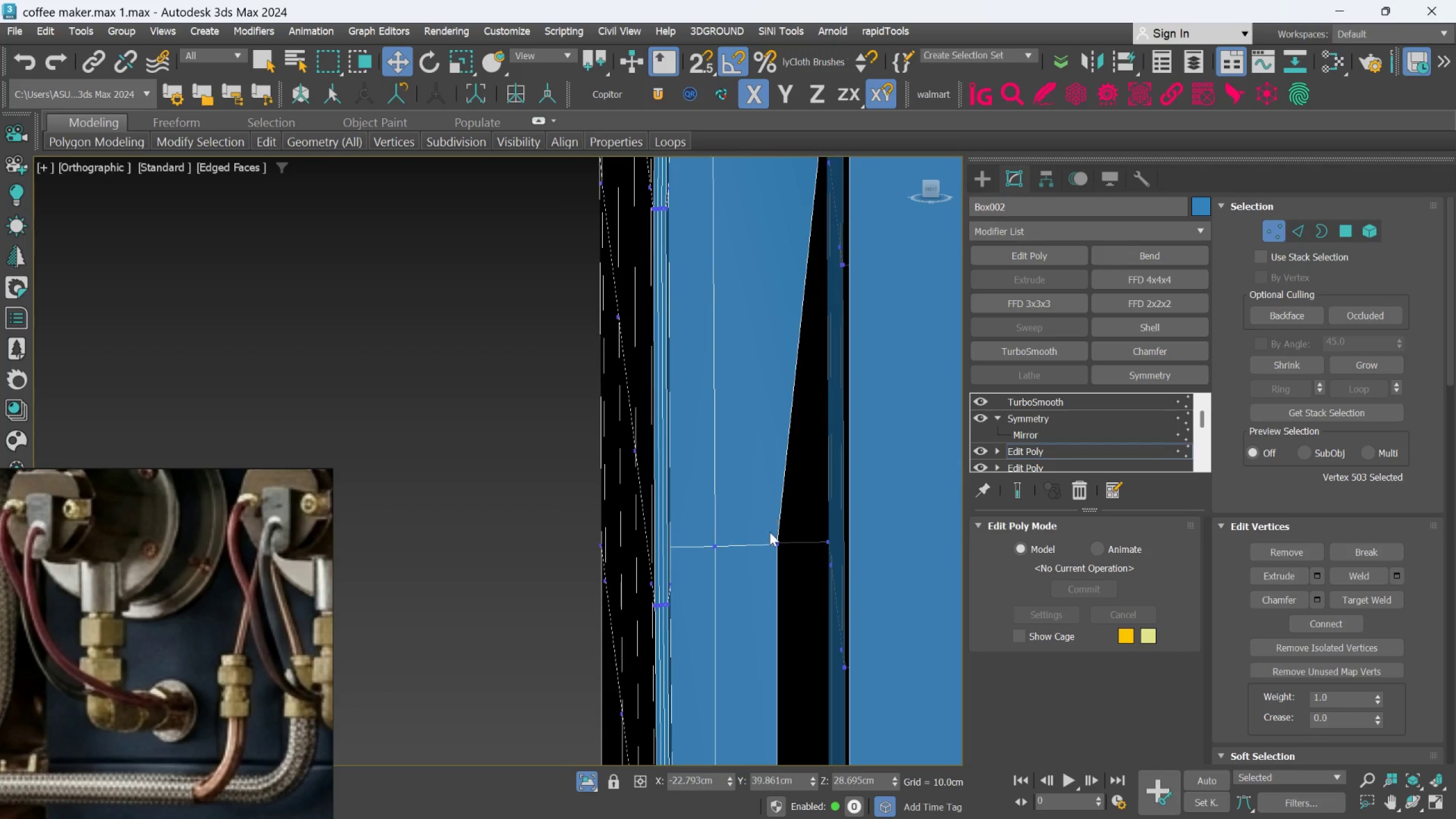 
left_click([775, 541])
 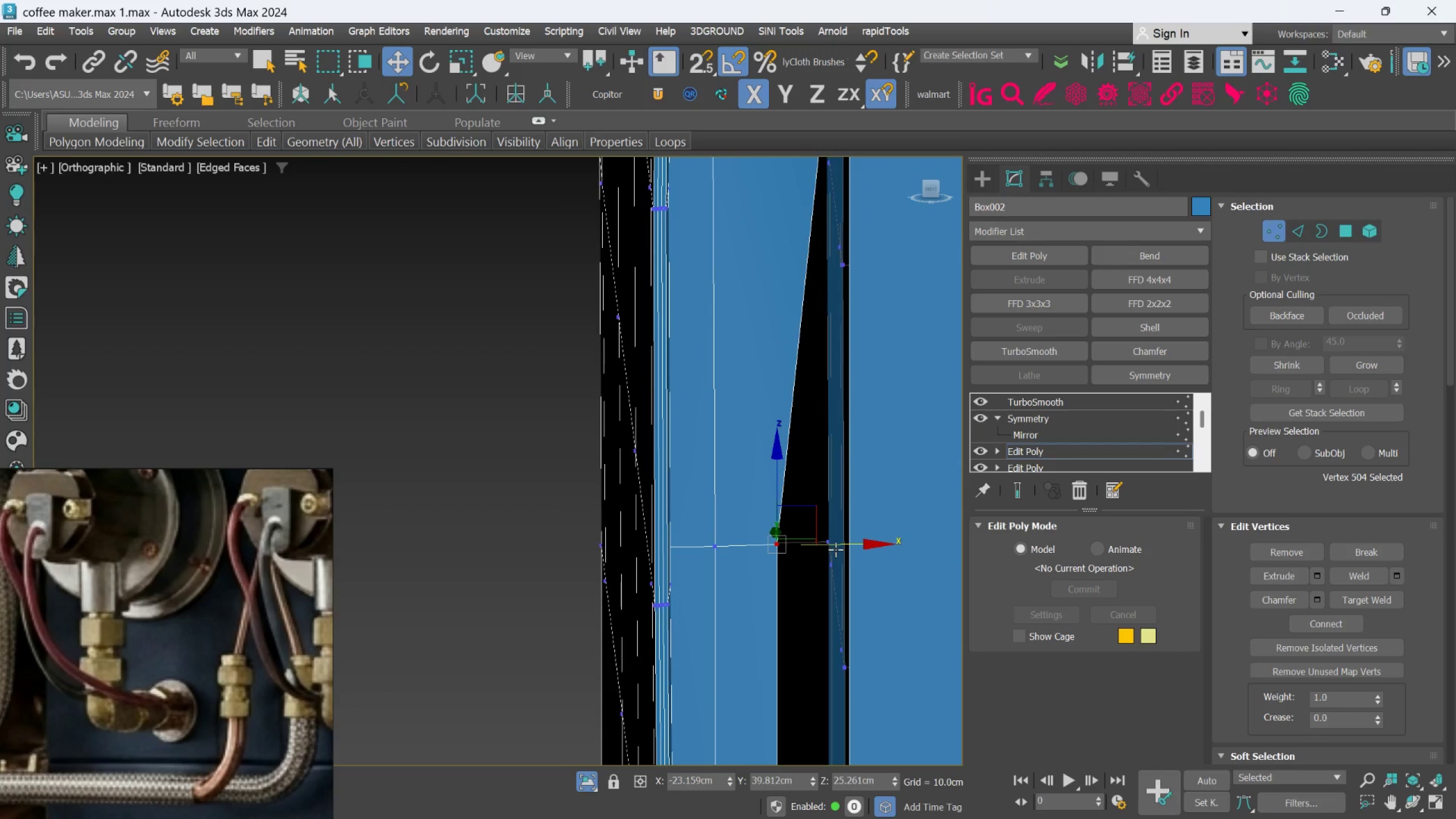 
left_click_drag(start_coordinate=[835, 549], to_coordinate=[845, 549])
 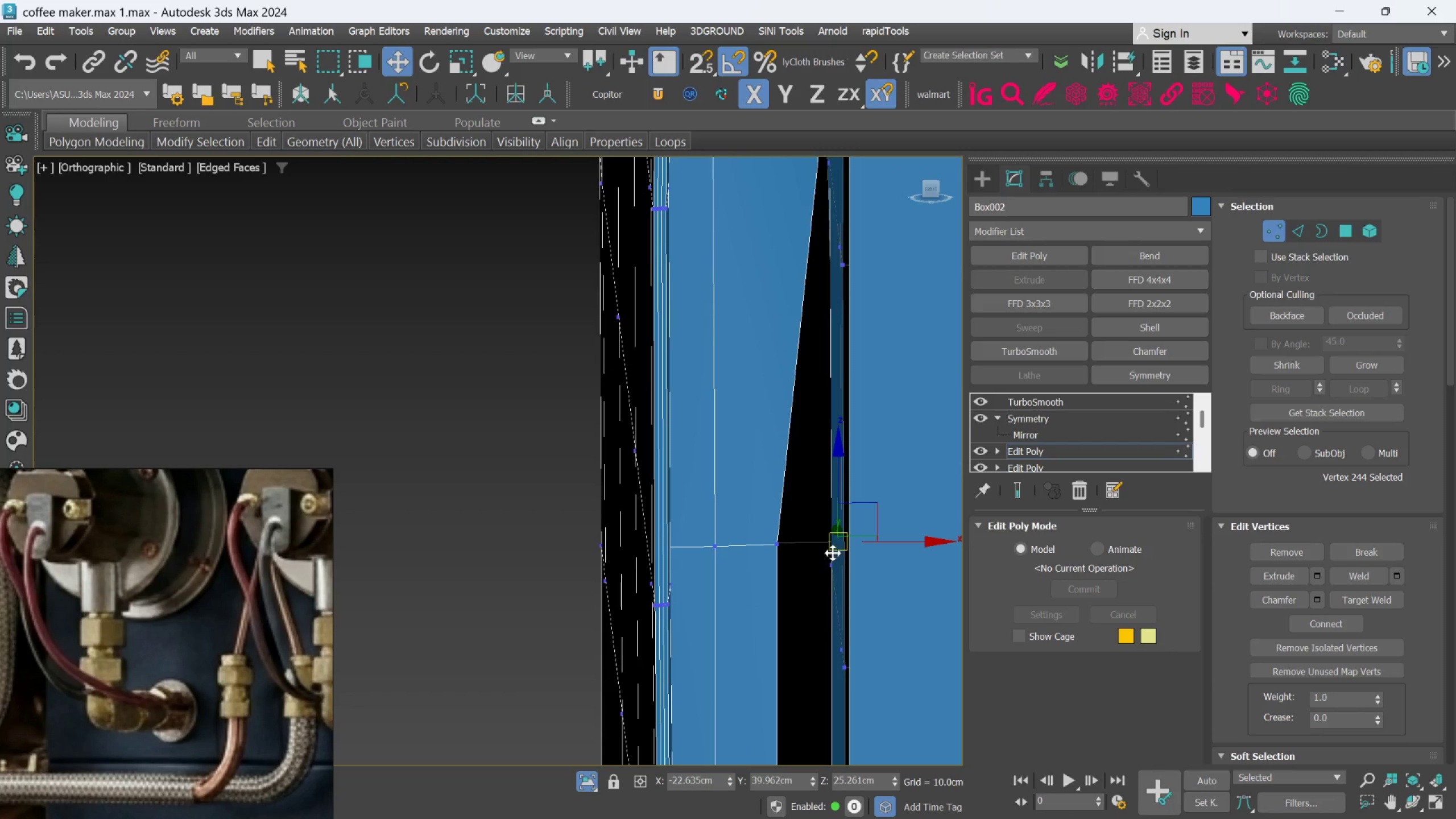 
key(Control+Z)
 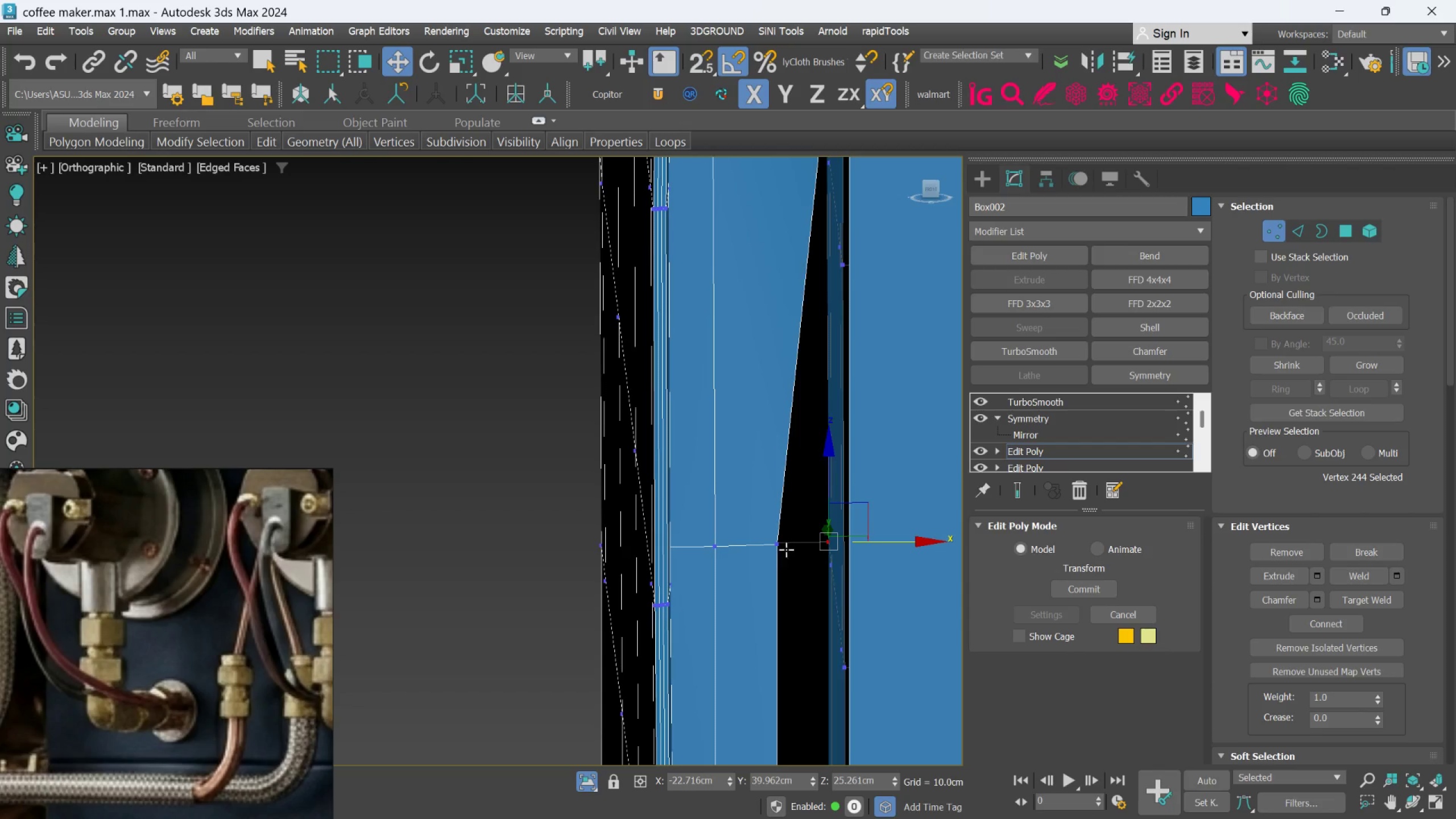 
left_click([785, 549])
 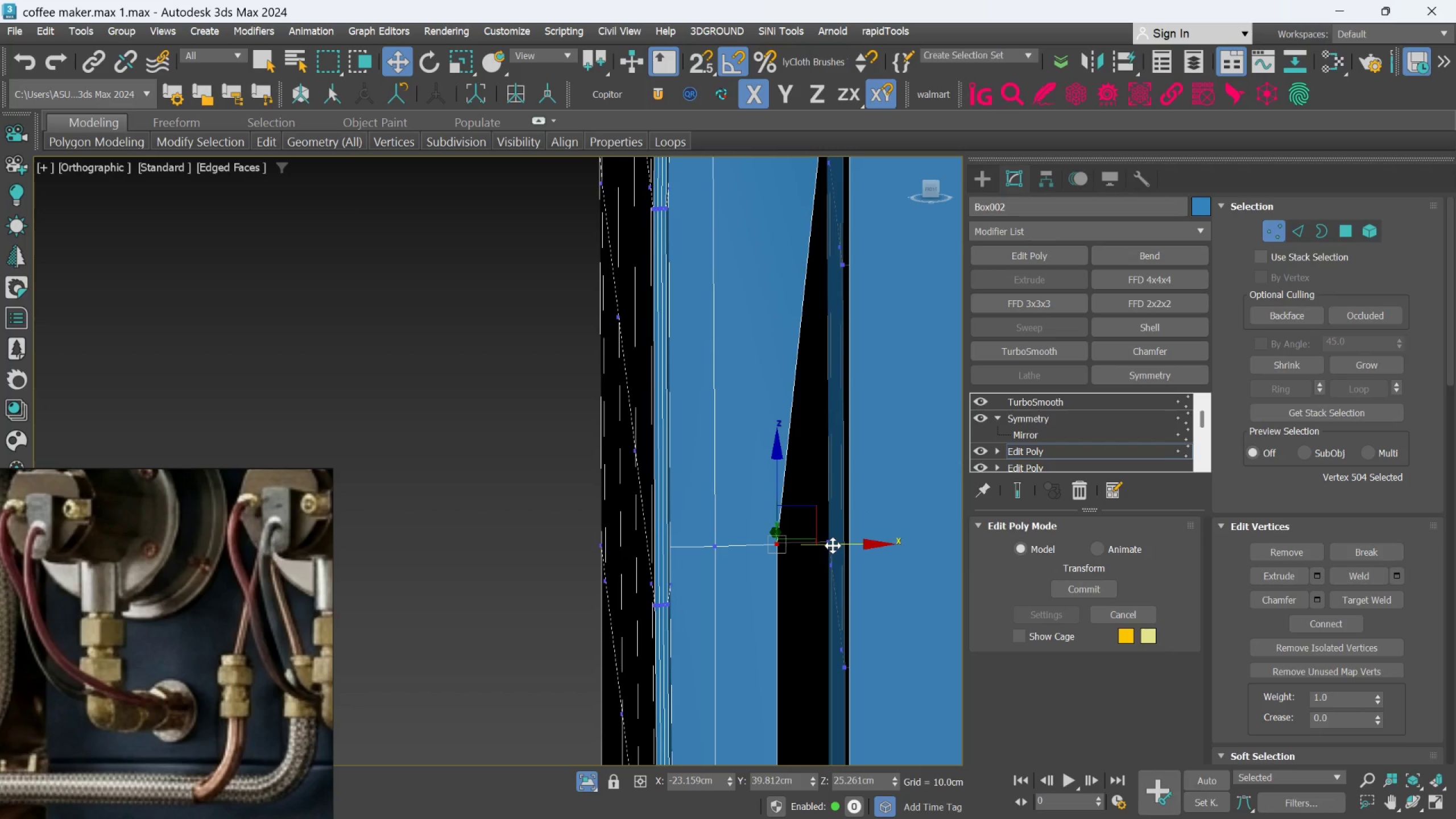 
left_click_drag(start_coordinate=[833, 545], to_coordinate=[882, 537])
 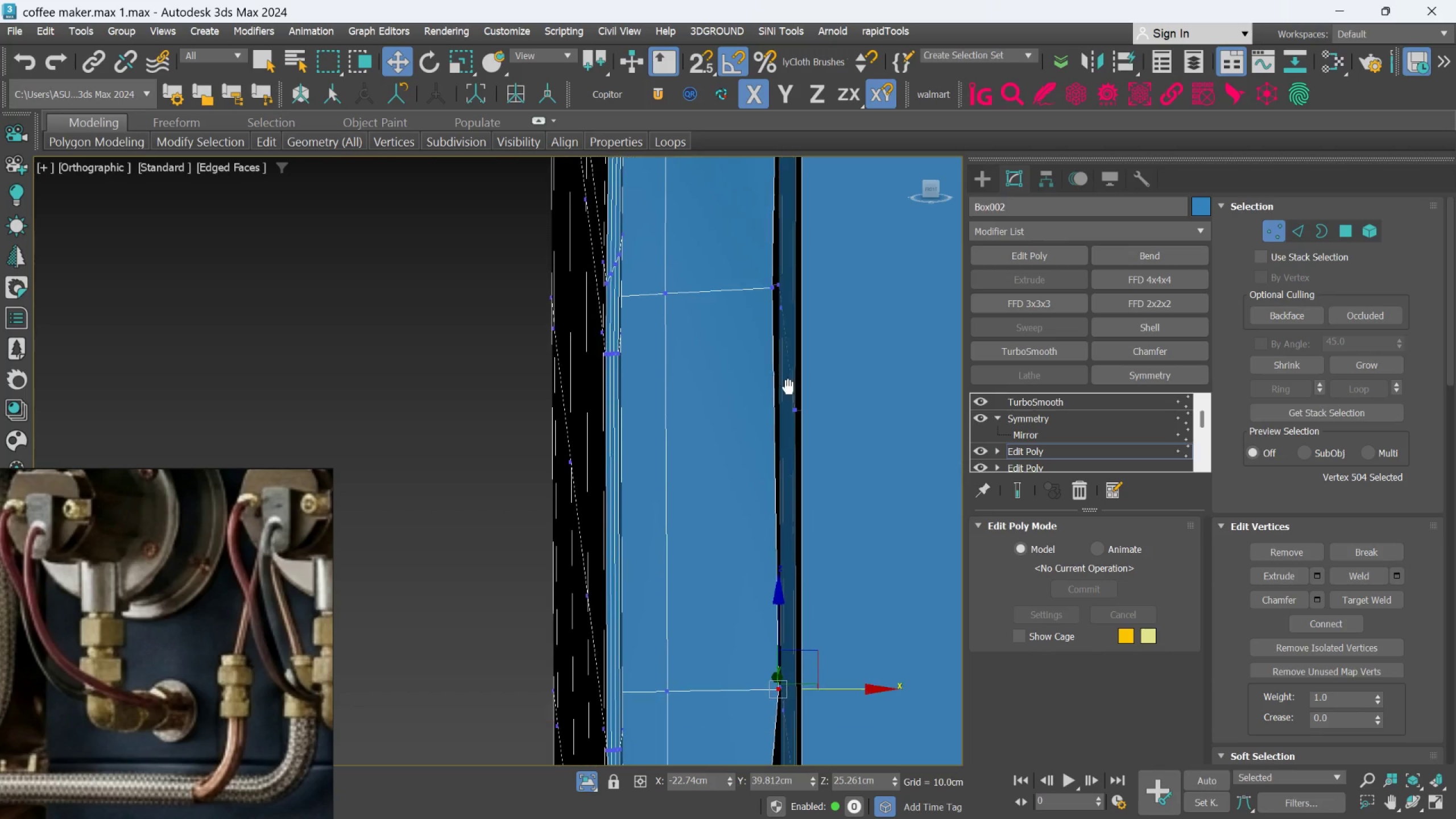 
scroll: coordinate [771, 298], scroll_direction: up, amount: 2.0
 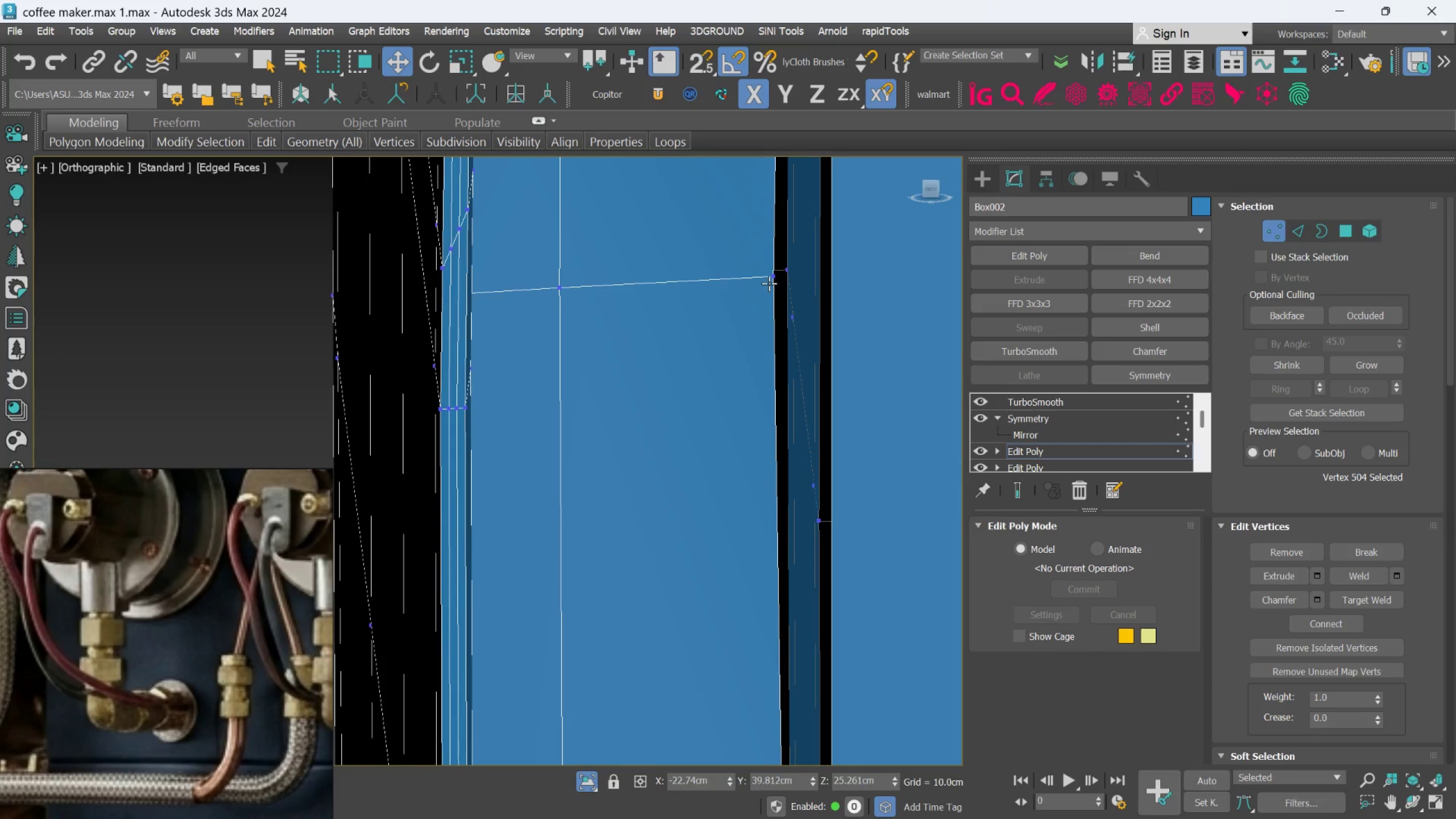 
left_click([769, 281])
 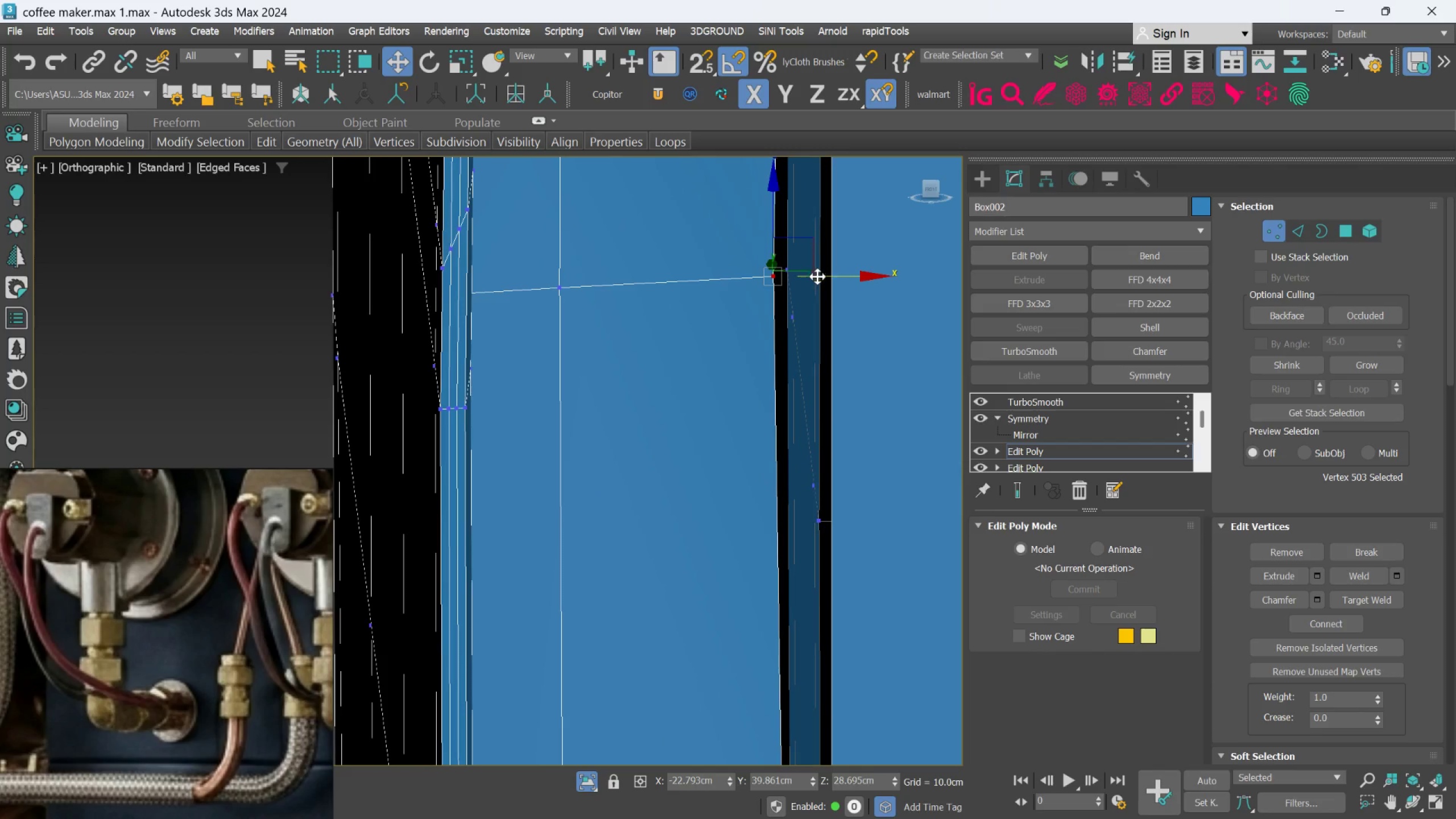 
left_click_drag(start_coordinate=[817, 278], to_coordinate=[825, 279])
 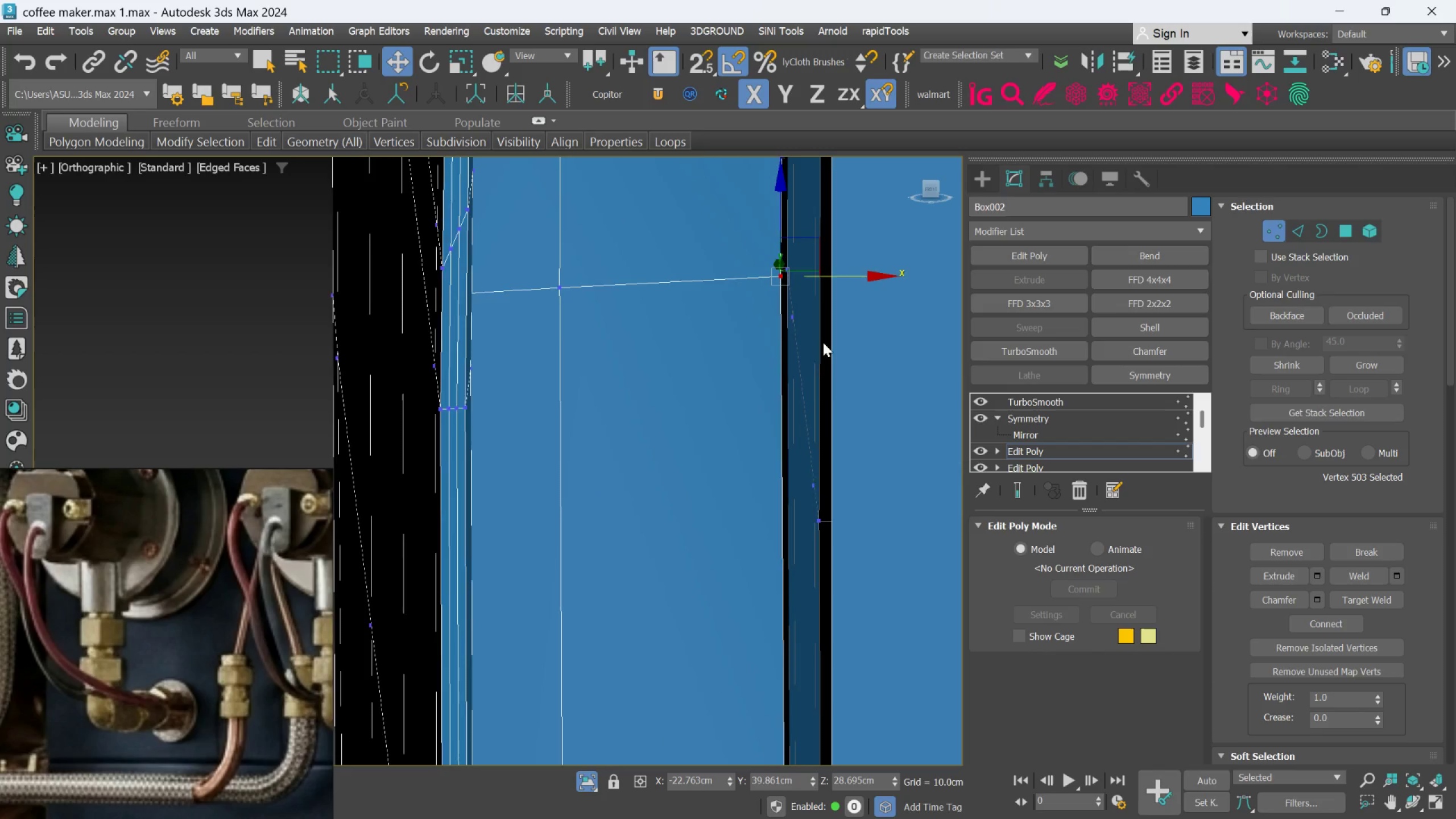 
scroll: coordinate [824, 403], scroll_direction: down, amount: 2.0
 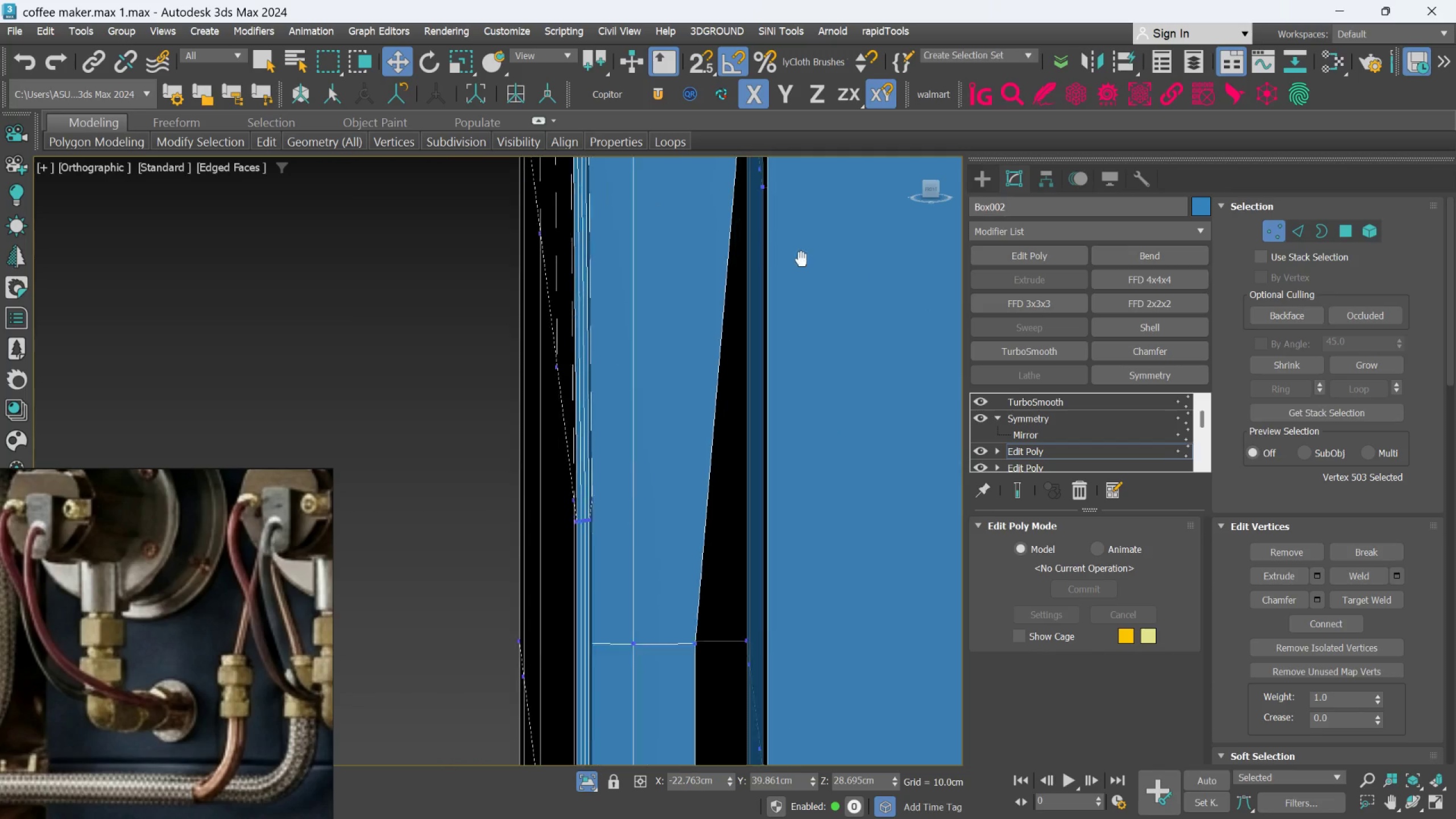 
scroll: coordinate [789, 543], scroll_direction: none, amount: 0.0
 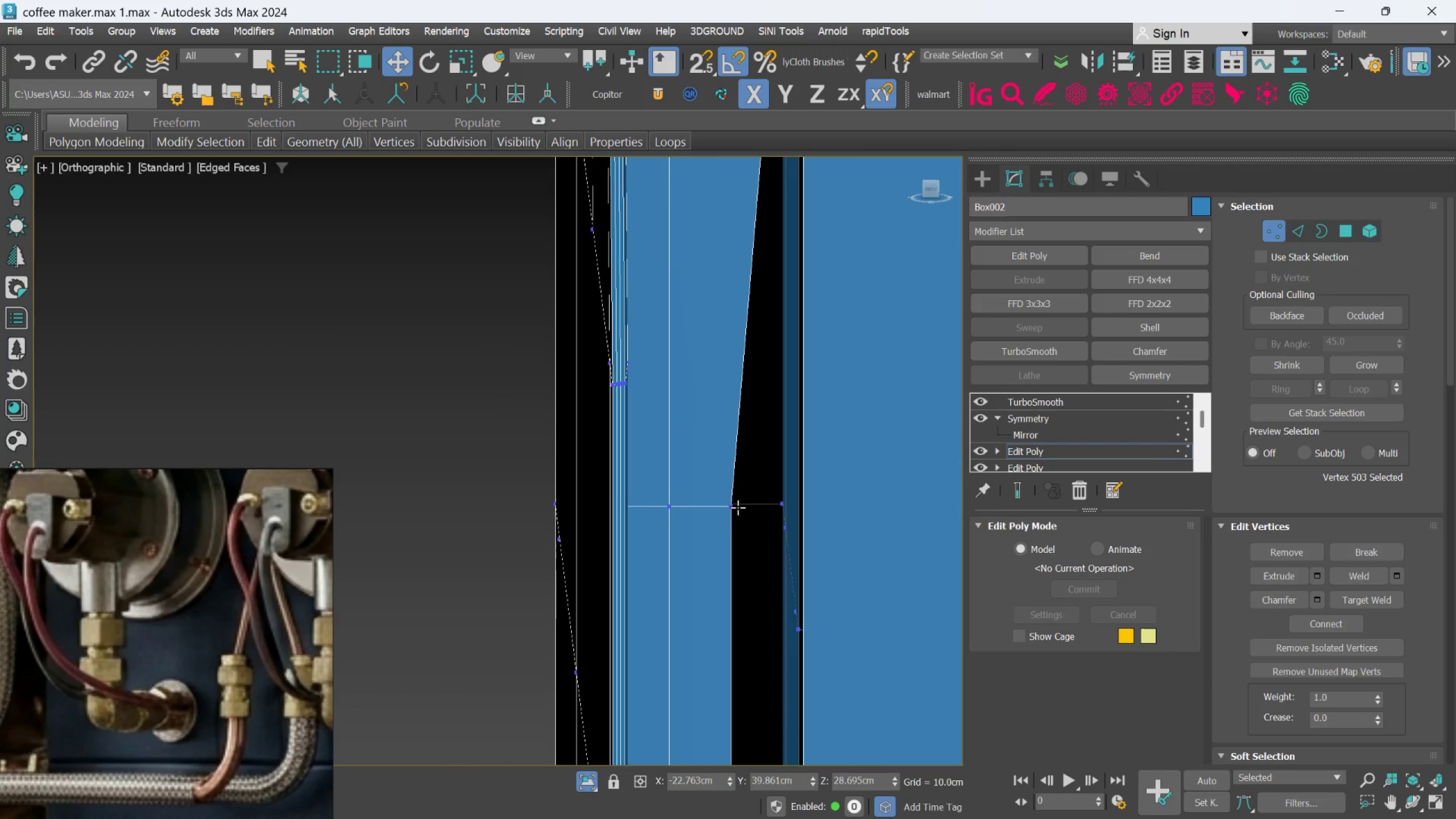 
left_click([737, 506])
 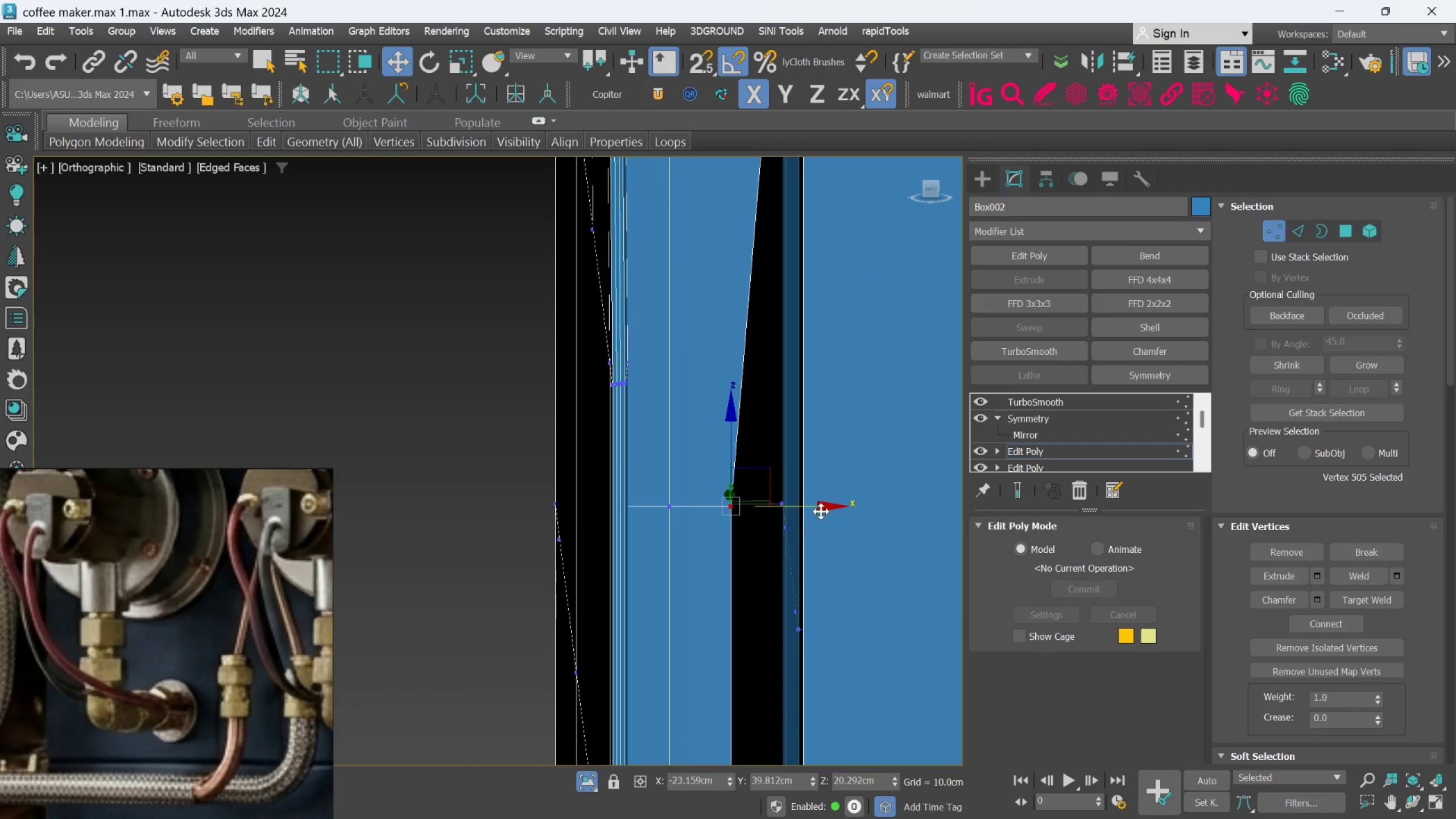 
left_click_drag(start_coordinate=[820, 509], to_coordinate=[874, 508])
 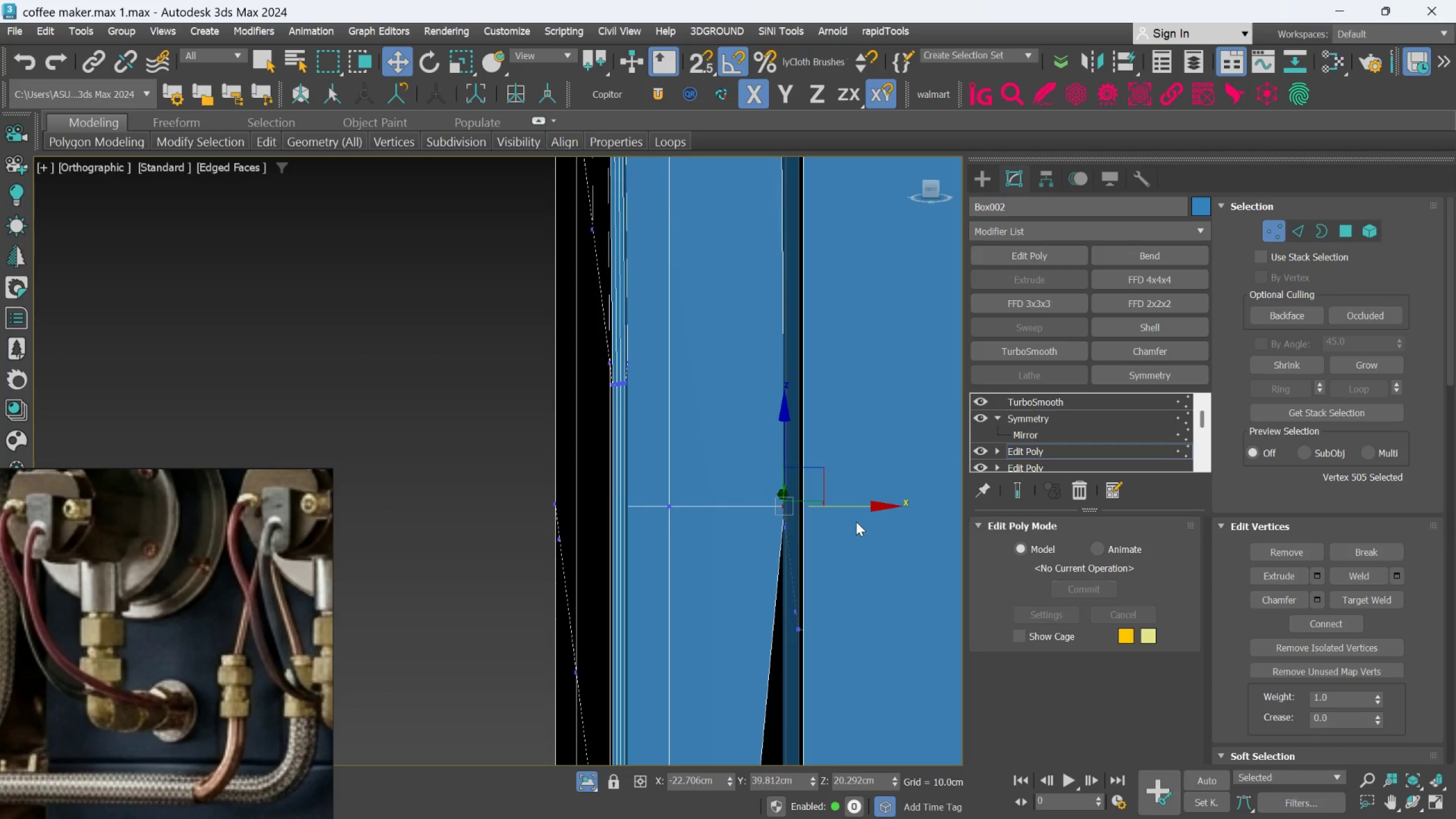 
scroll: coordinate [854, 526], scroll_direction: down, amount: 2.0
 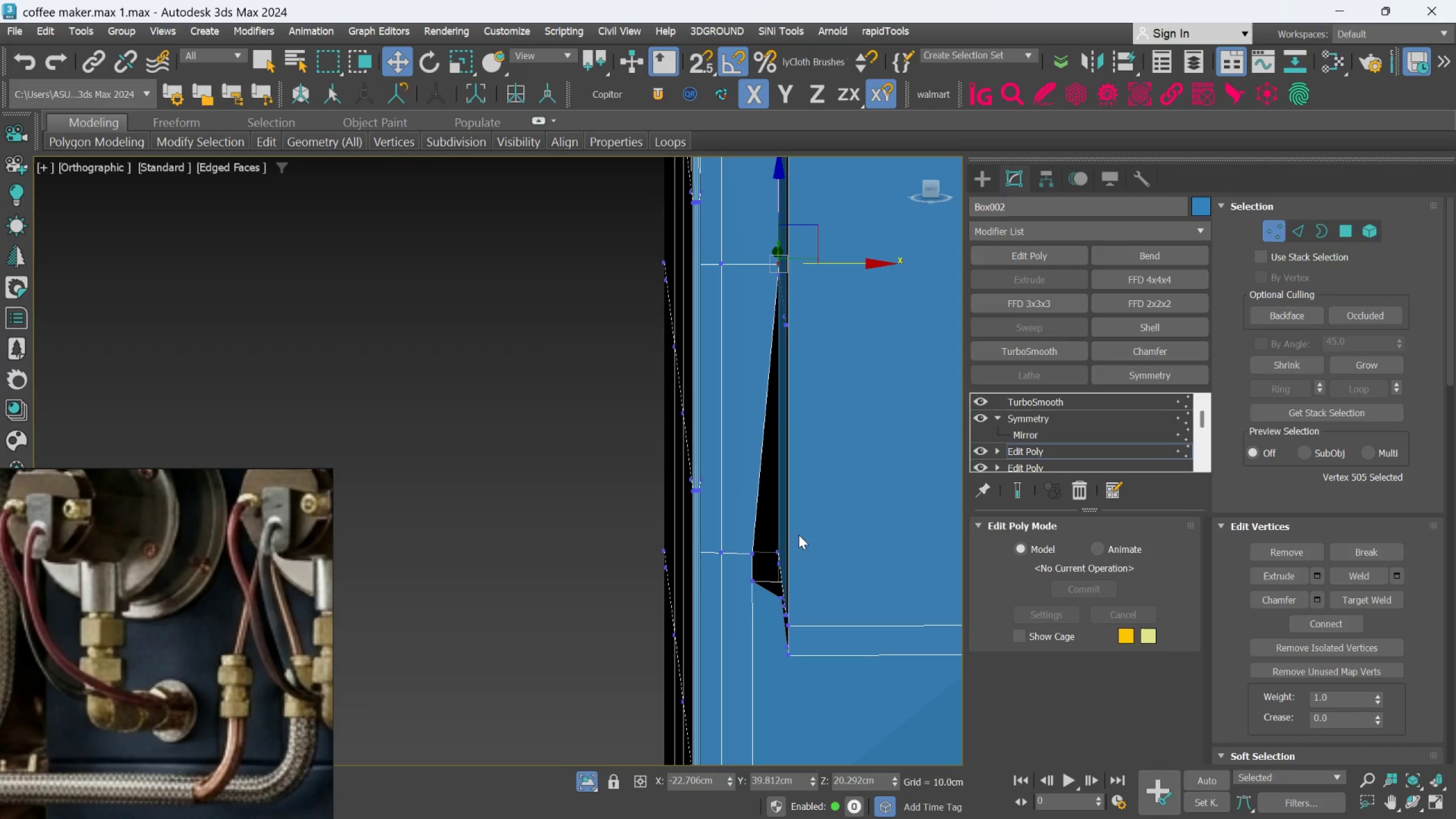 
scroll: coordinate [746, 578], scroll_direction: up, amount: 3.0
 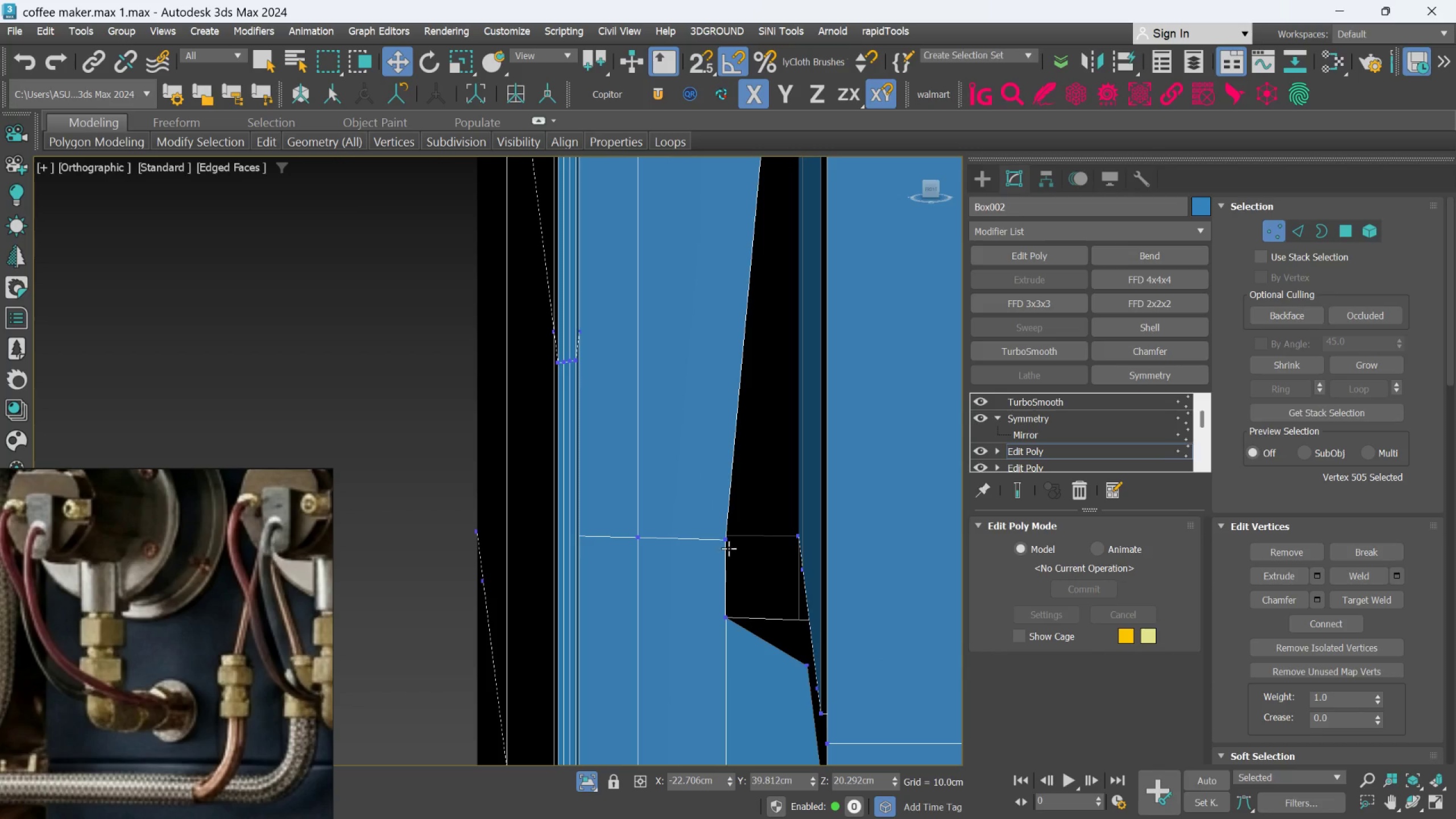 
left_click([728, 545])
 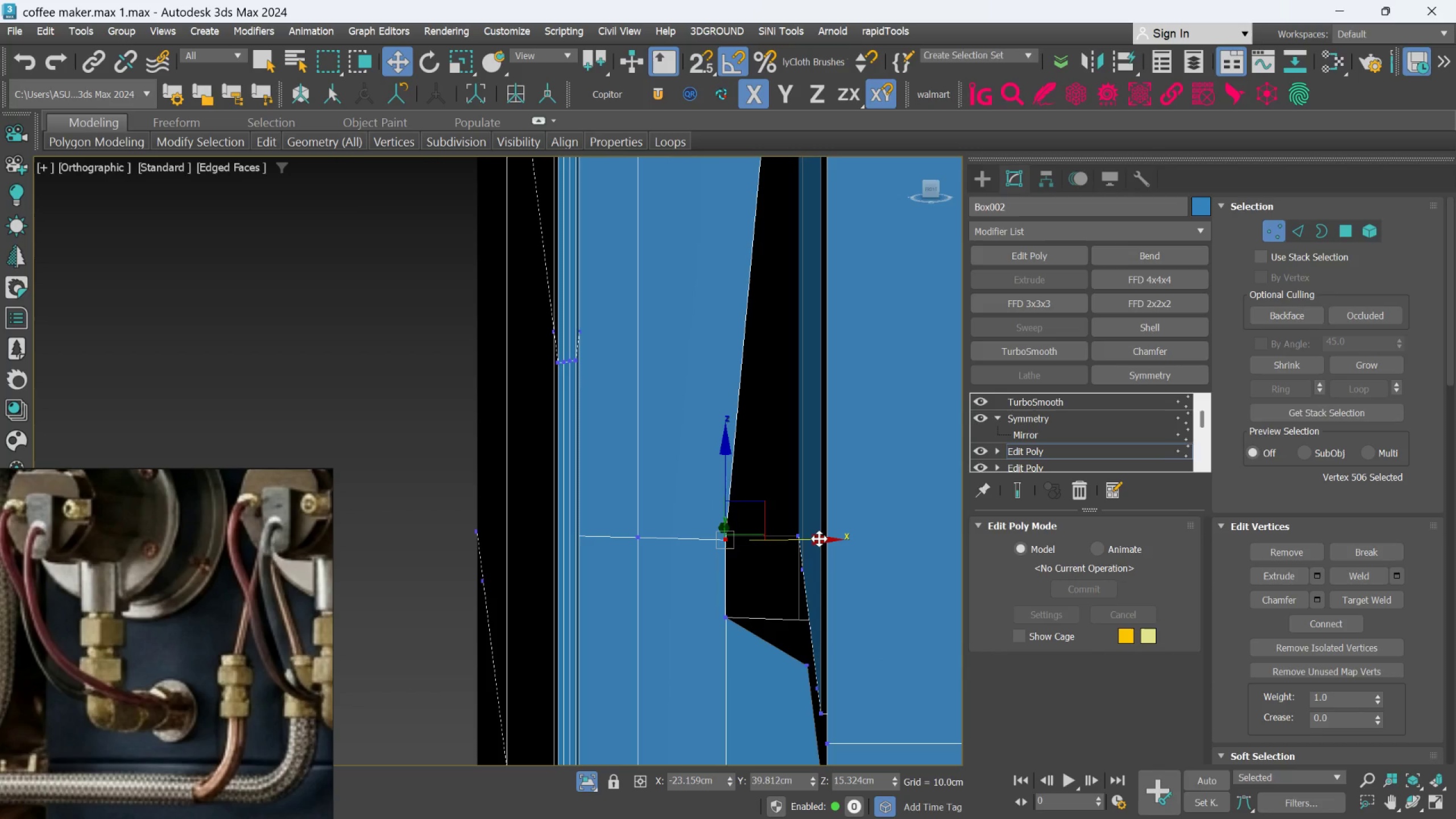 
left_click_drag(start_coordinate=[819, 539], to_coordinate=[896, 529])
 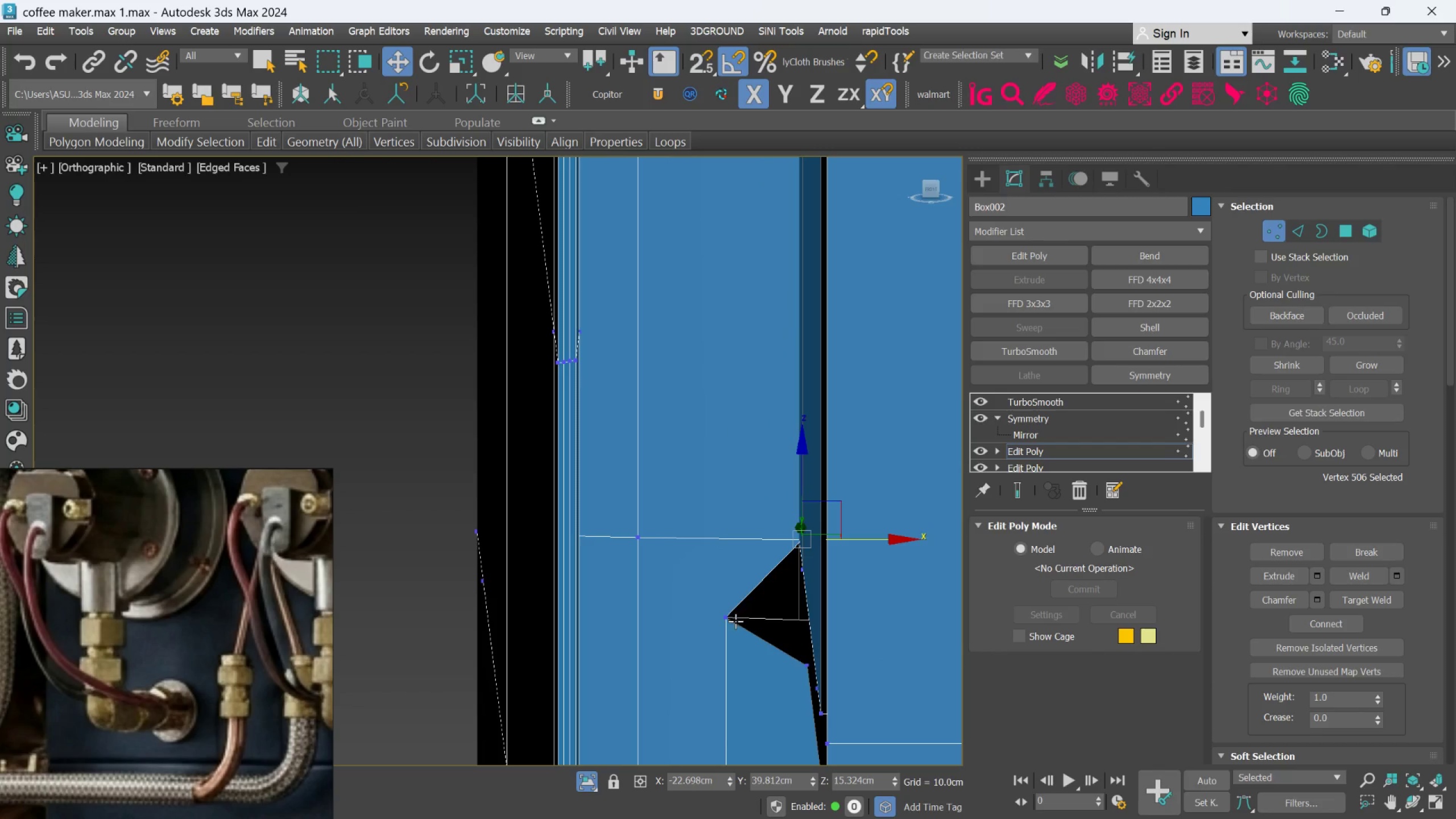 
left_click([733, 622])
 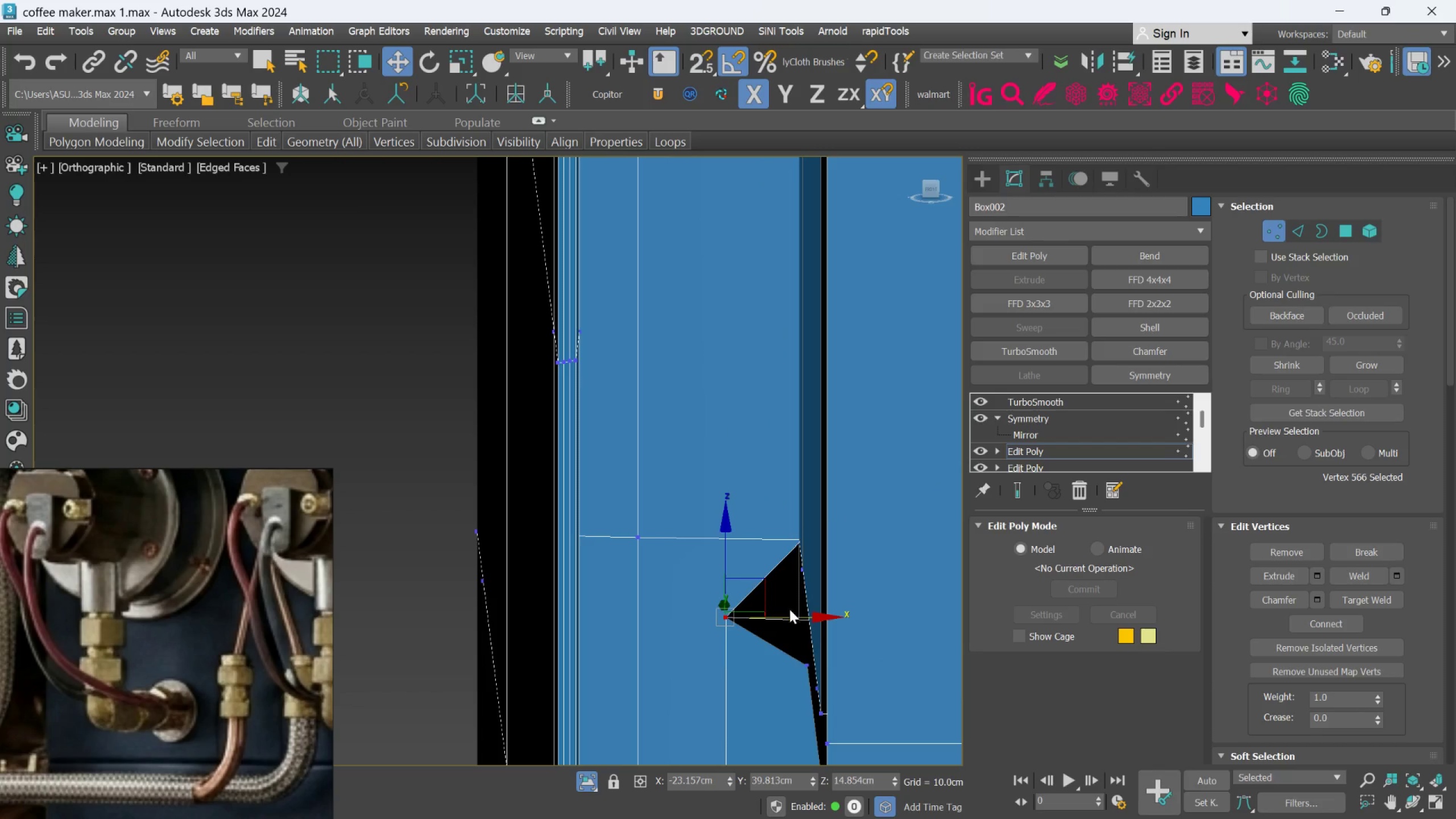 
left_click([789, 609])
 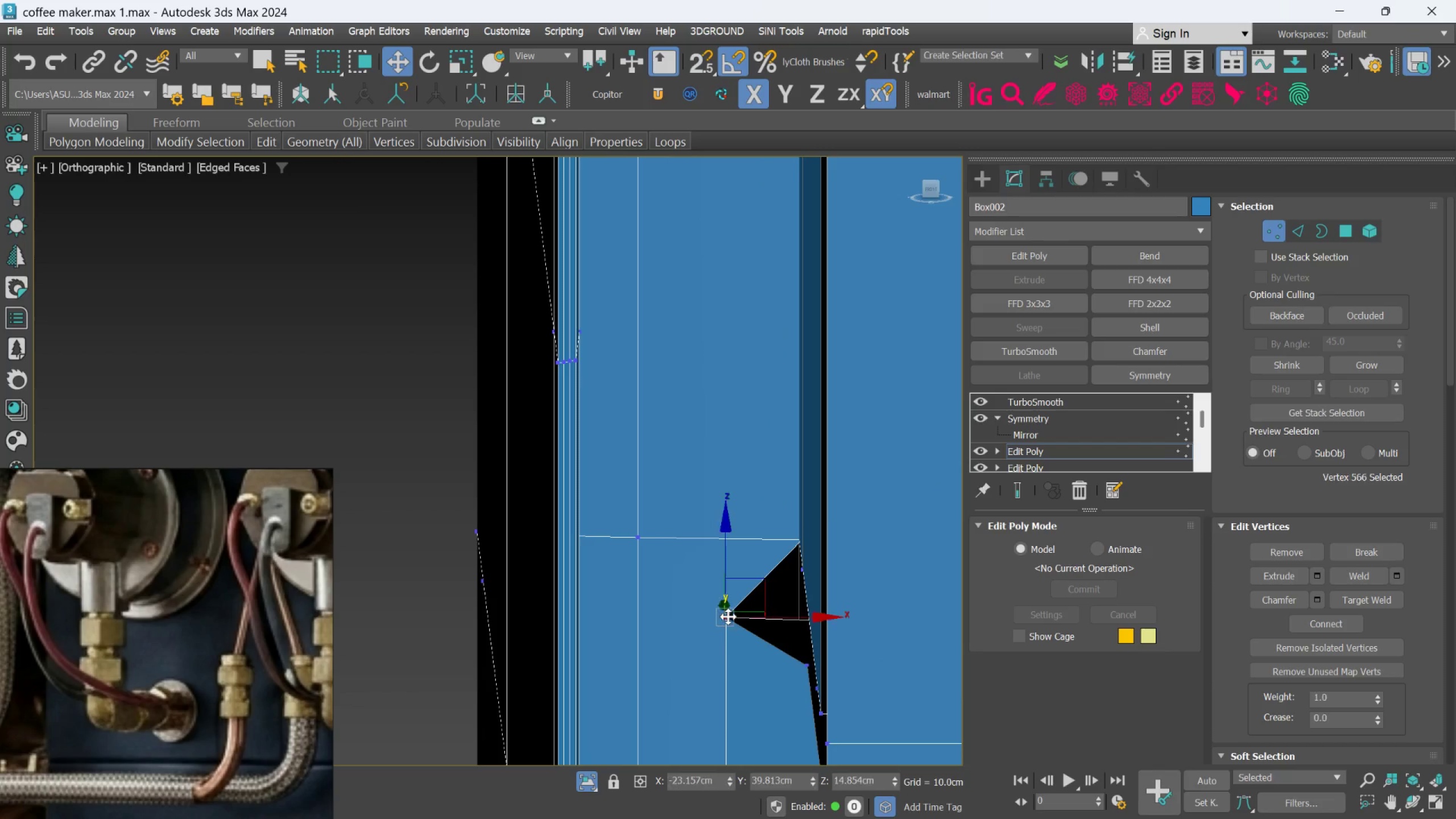 
left_click_drag(start_coordinate=[761, 616], to_coordinate=[837, 612])
 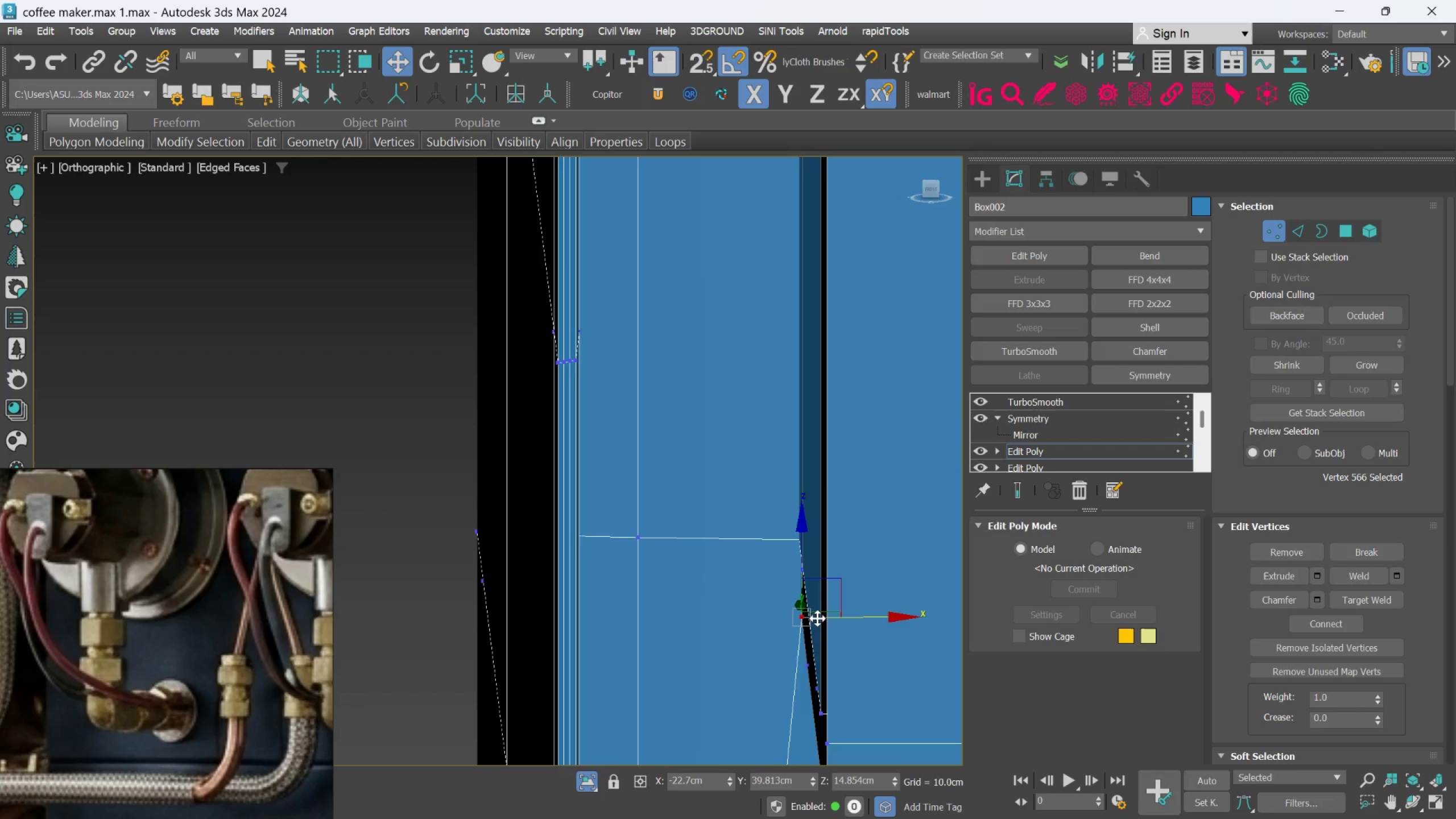 
hold_key(key=AltLeft, duration=1.5)
scroll: coordinate [817, 618], scroll_direction: down, amount: 1.0
 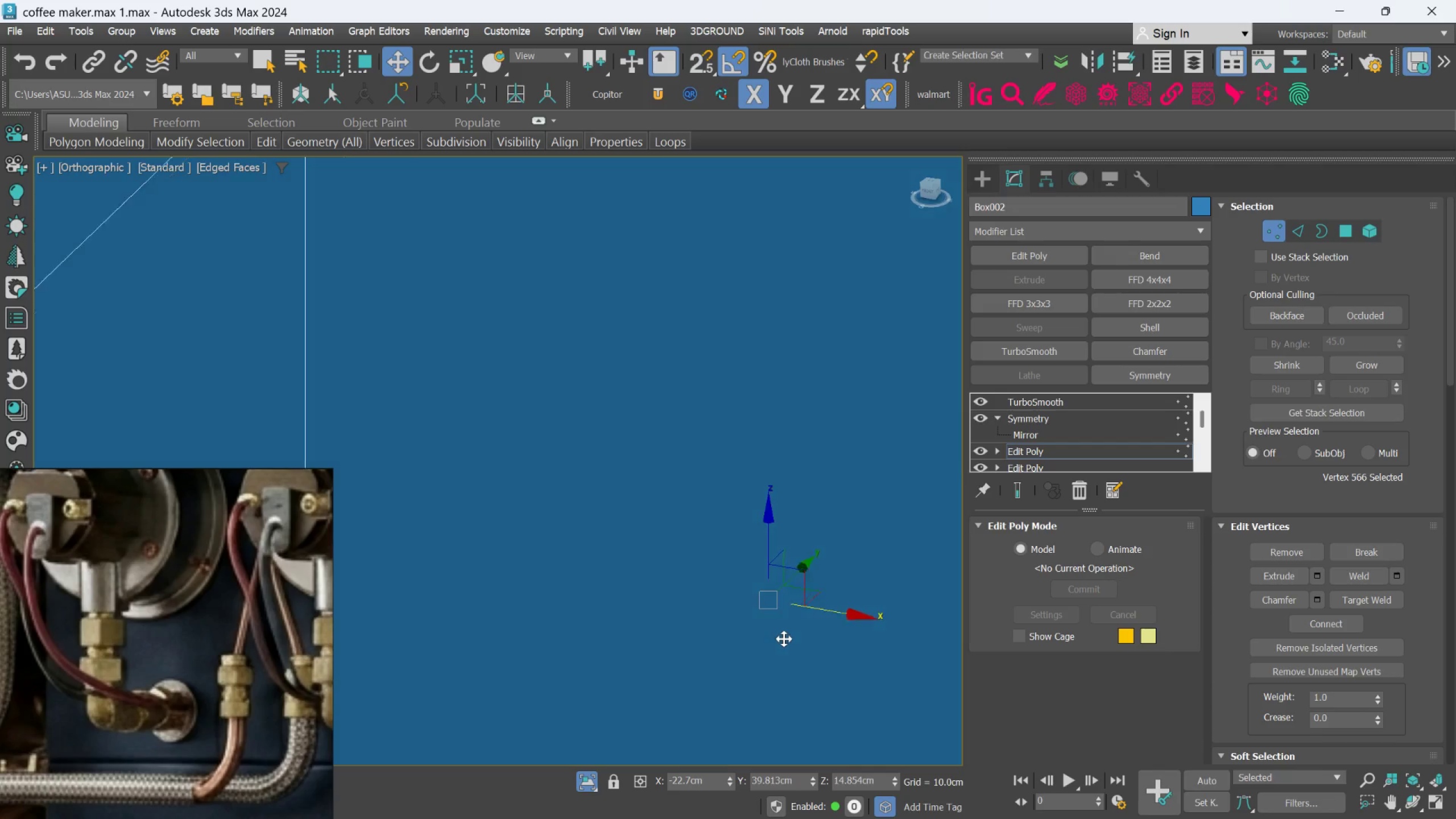 
hold_key(key=AltLeft, duration=2.02)
 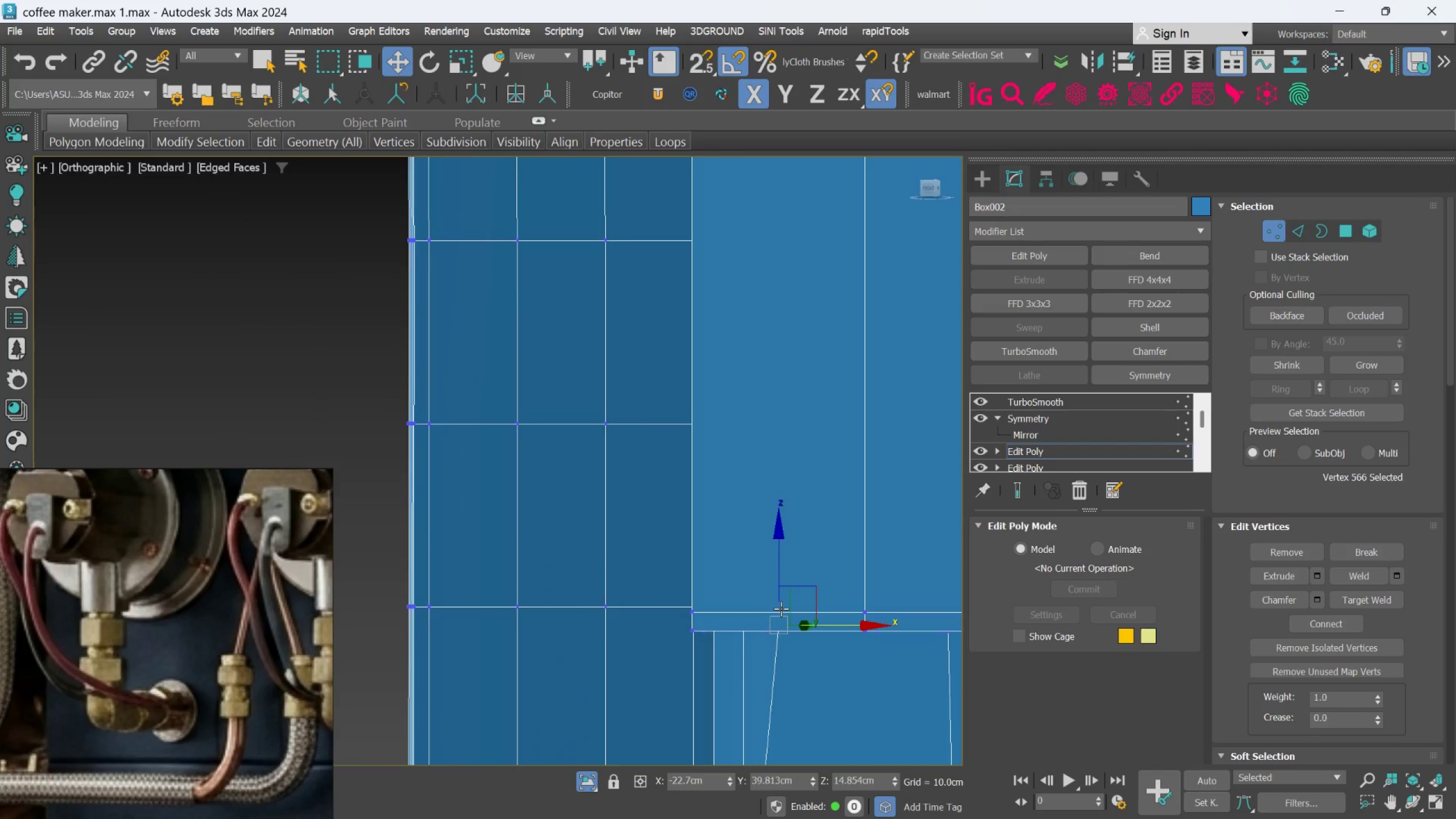 
scroll: coordinate [782, 634], scroll_direction: down, amount: 4.0
 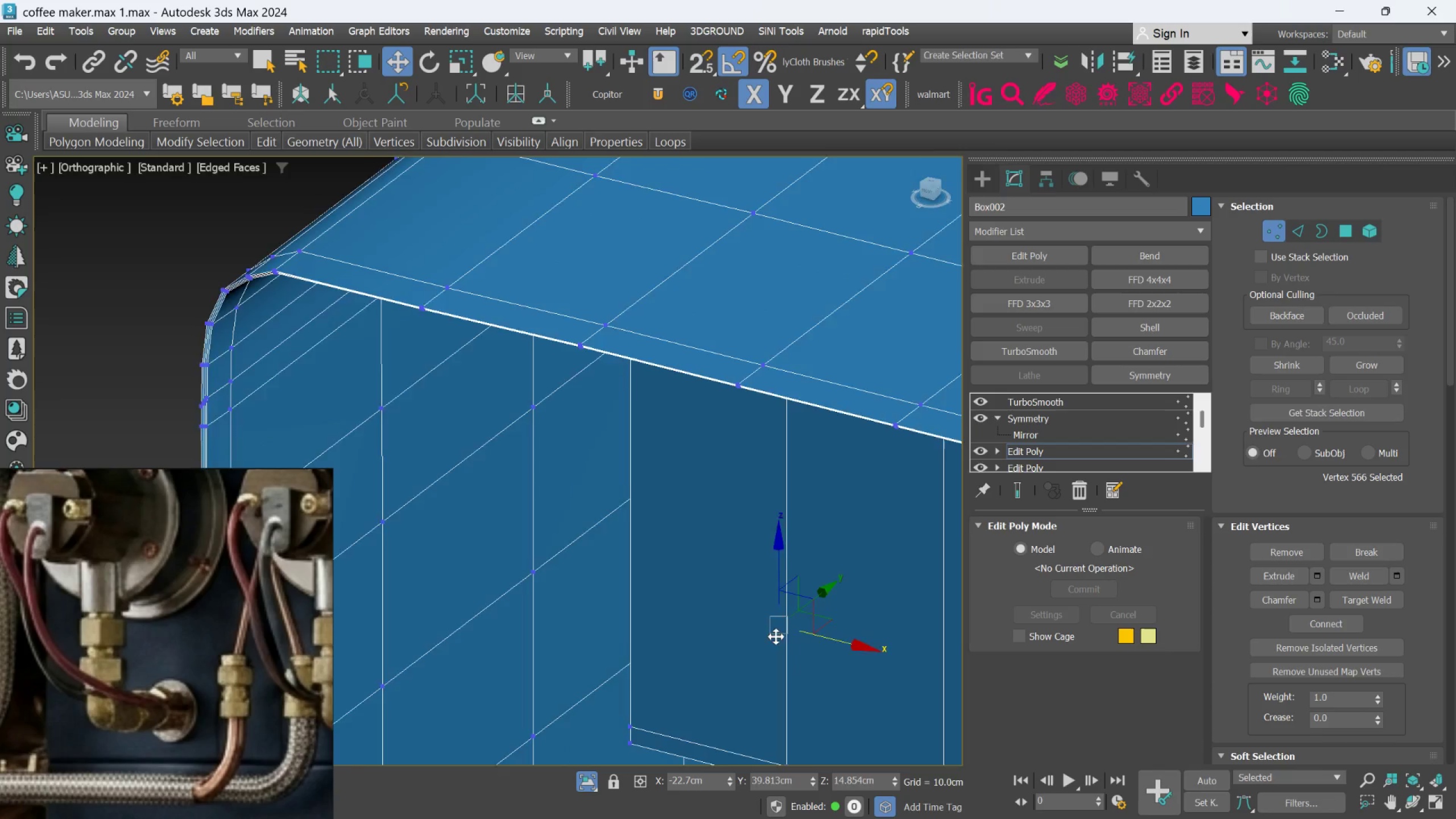 
hold_key(key=AltLeft, duration=1.5)
 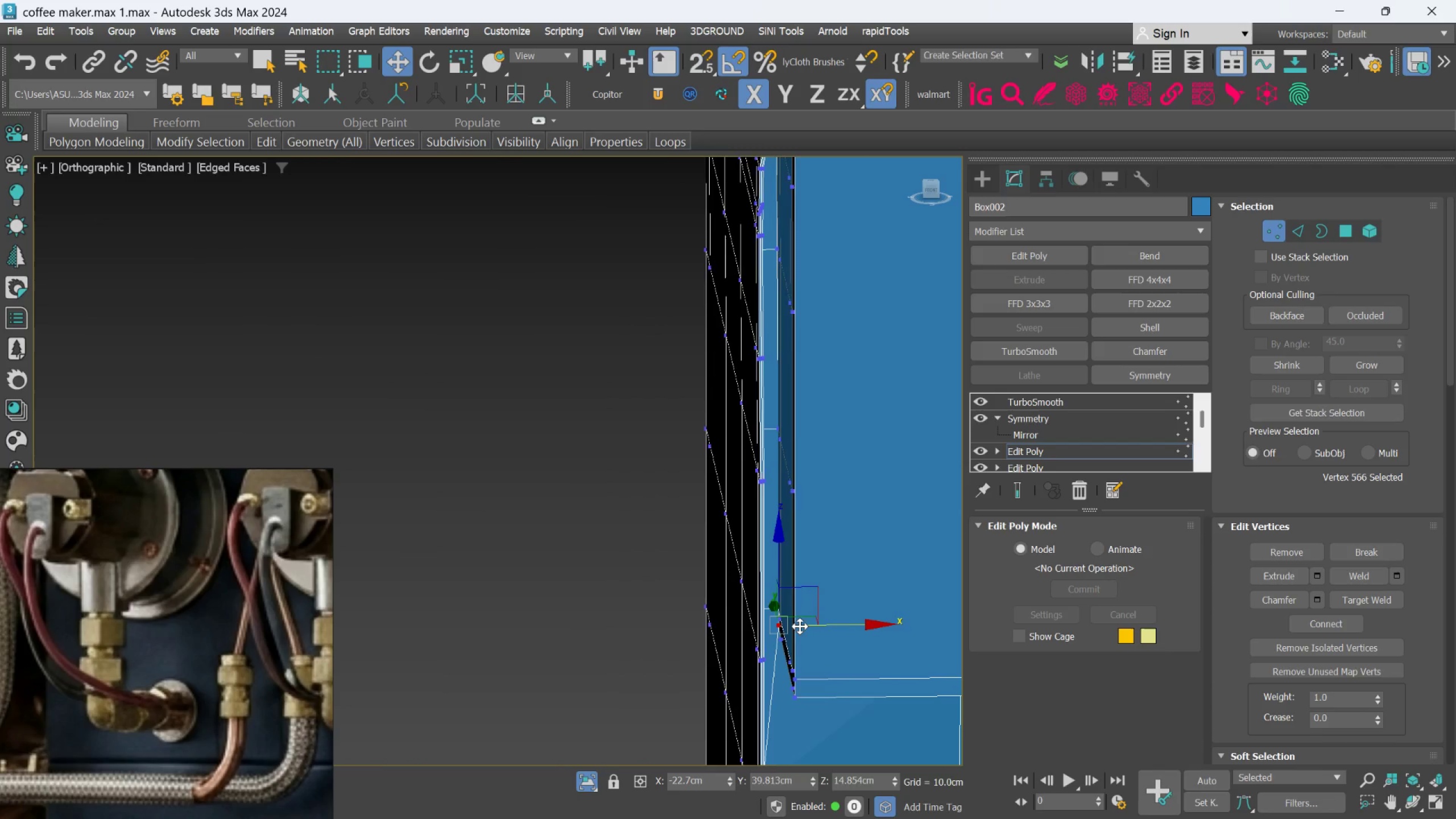 
scroll: coordinate [733, 603], scroll_direction: up, amount: 9.0
 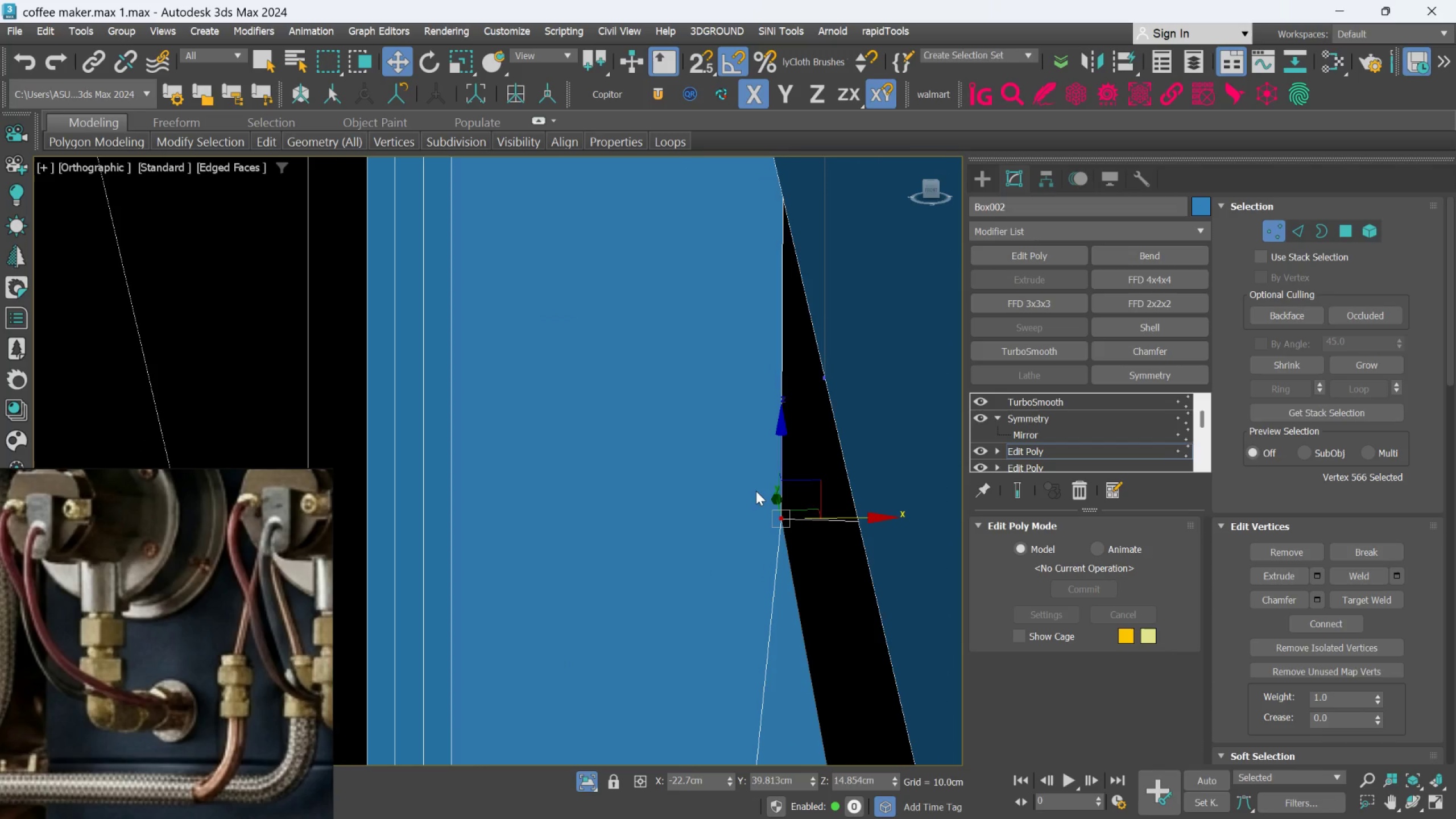 
scroll: coordinate [851, 608], scroll_direction: down, amount: 4.0
 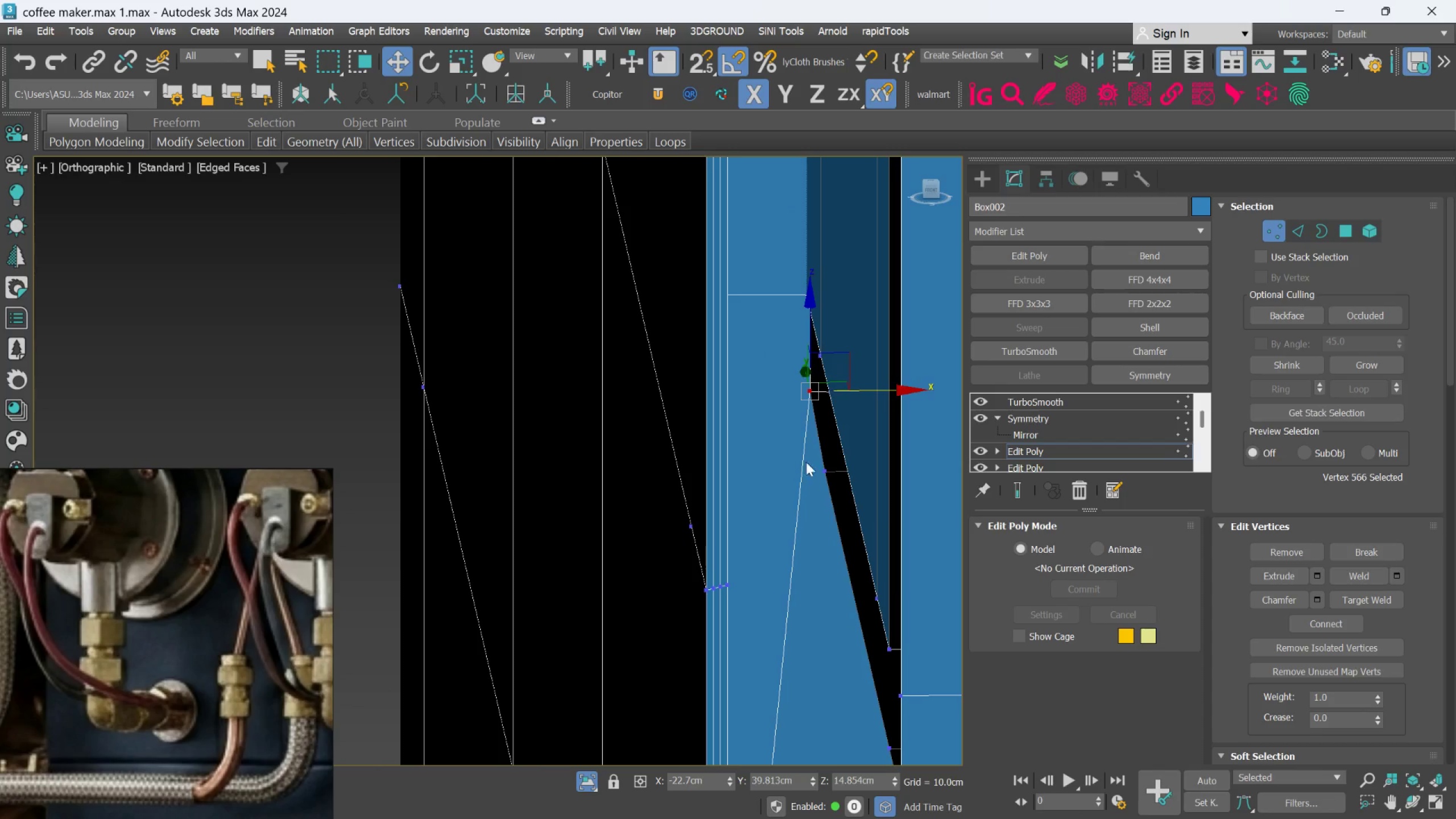 
scroll: coordinate [809, 375], scroll_direction: up, amount: 3.0
 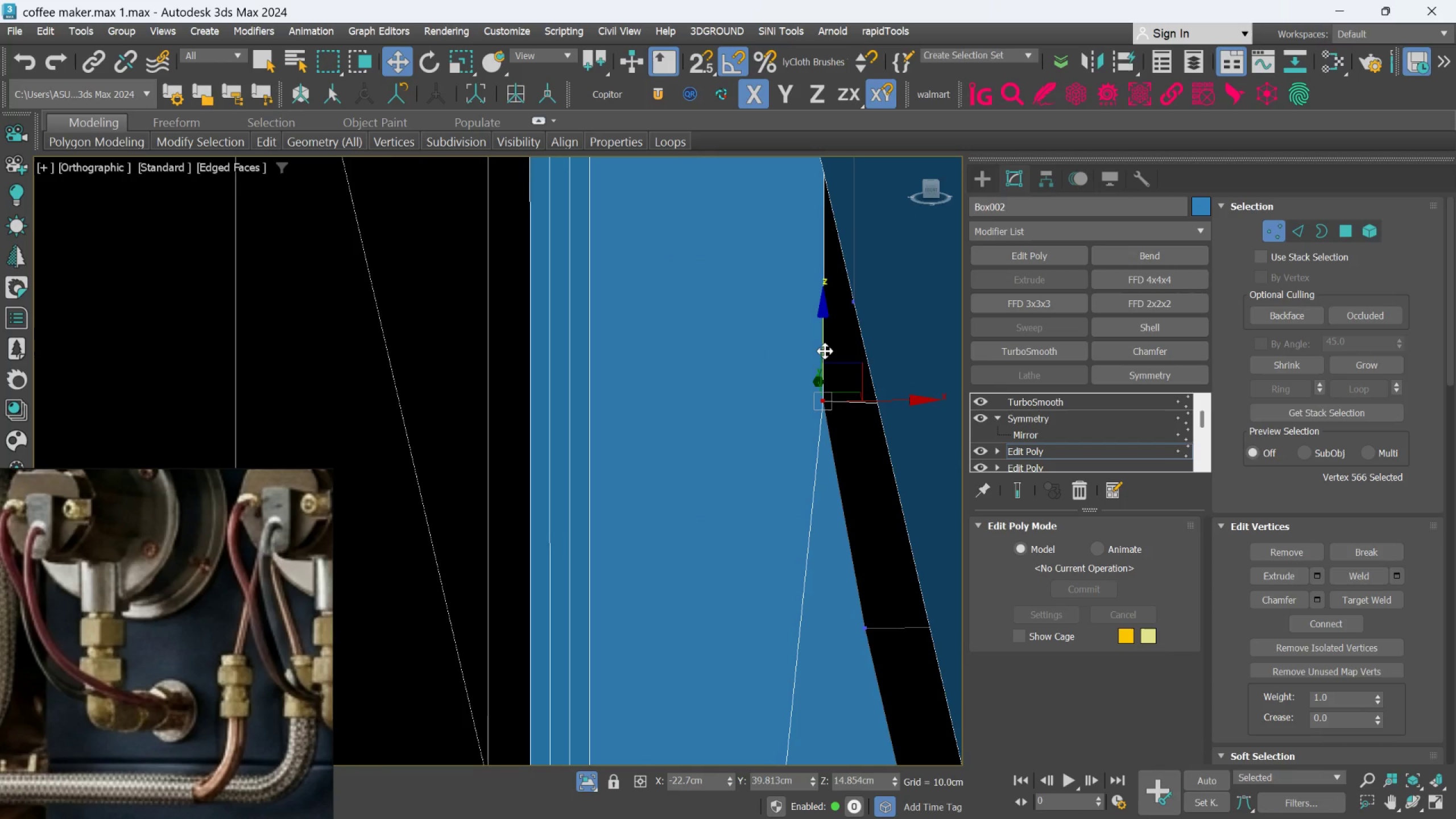 
left_click_drag(start_coordinate=[825, 351], to_coordinate=[825, 379])
 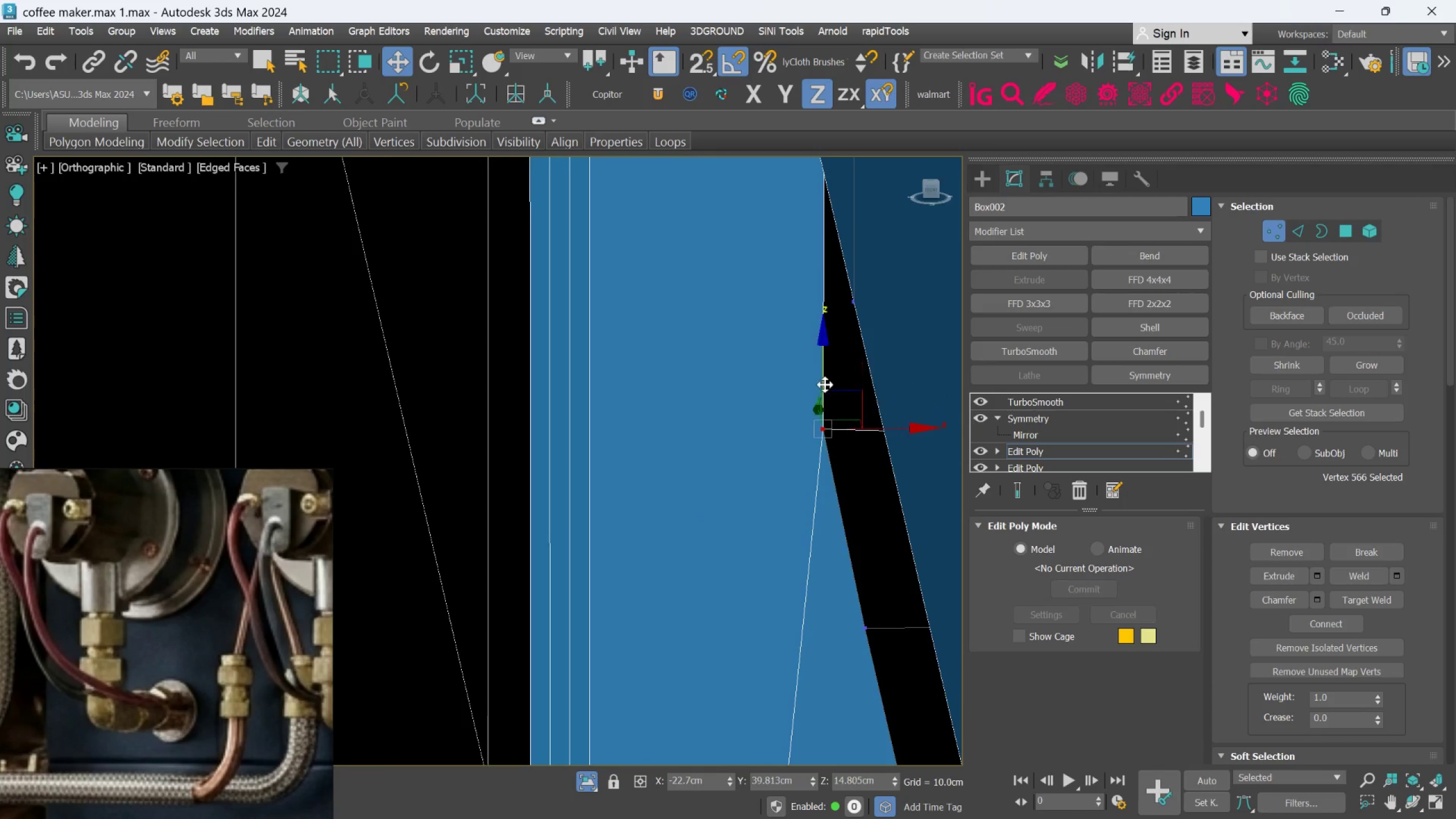 
hold_key(key=AltLeft, duration=0.55)
 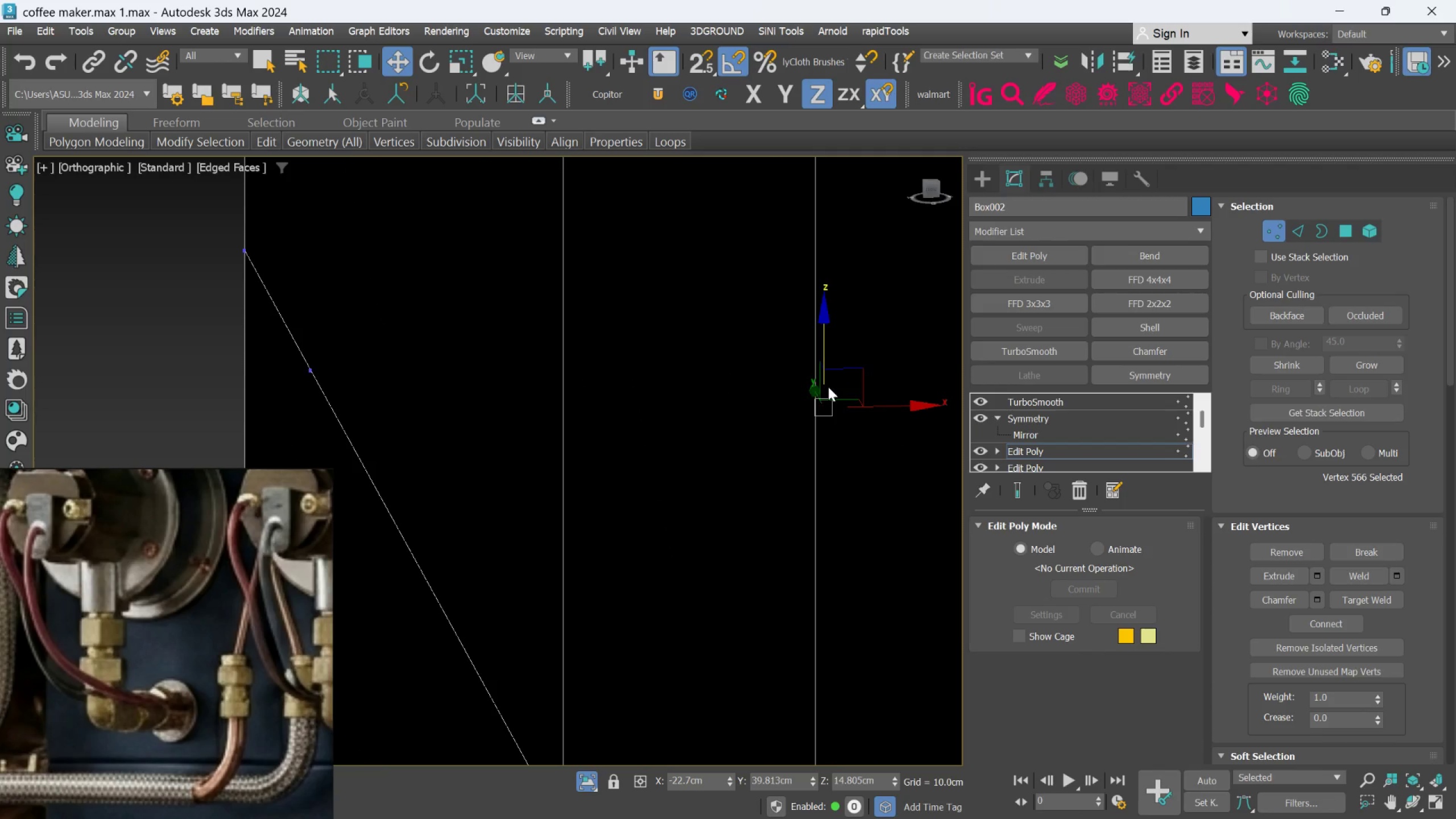 
scroll: coordinate [825, 387], scroll_direction: down, amount: 3.0
 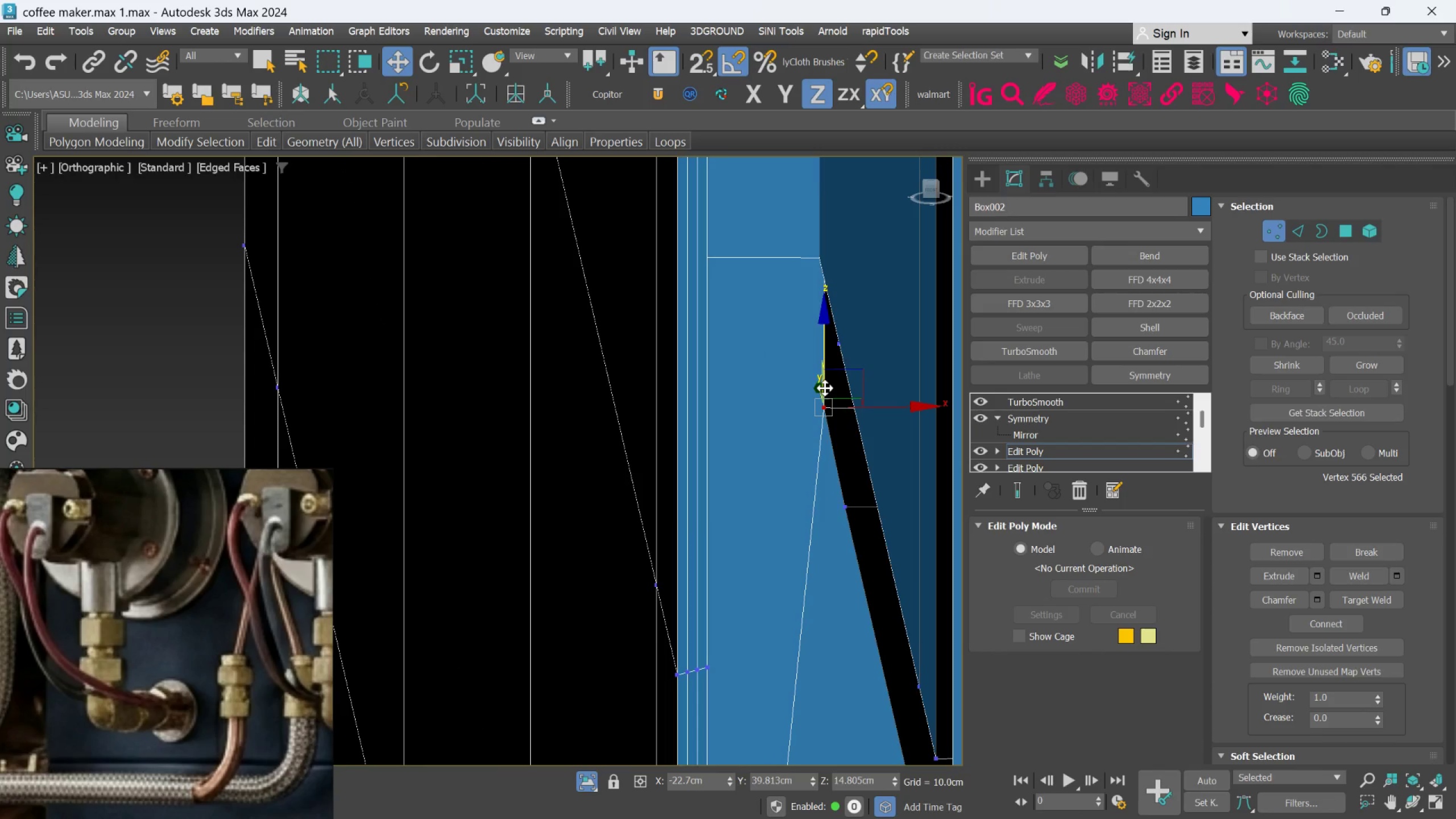 
hold_key(key=AltLeft, duration=0.62)
 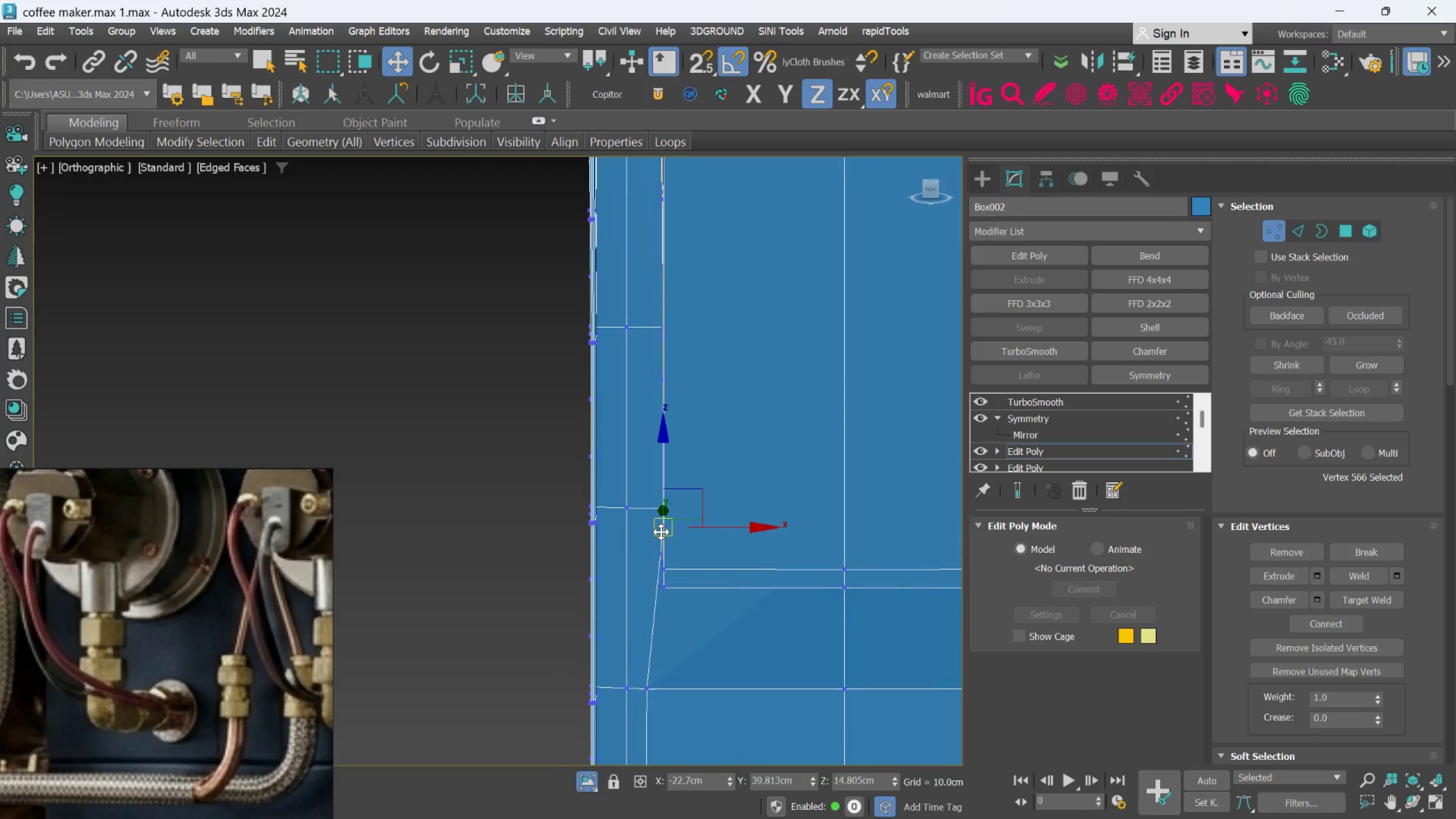 
scroll: coordinate [667, 523], scroll_direction: down, amount: 11.0
 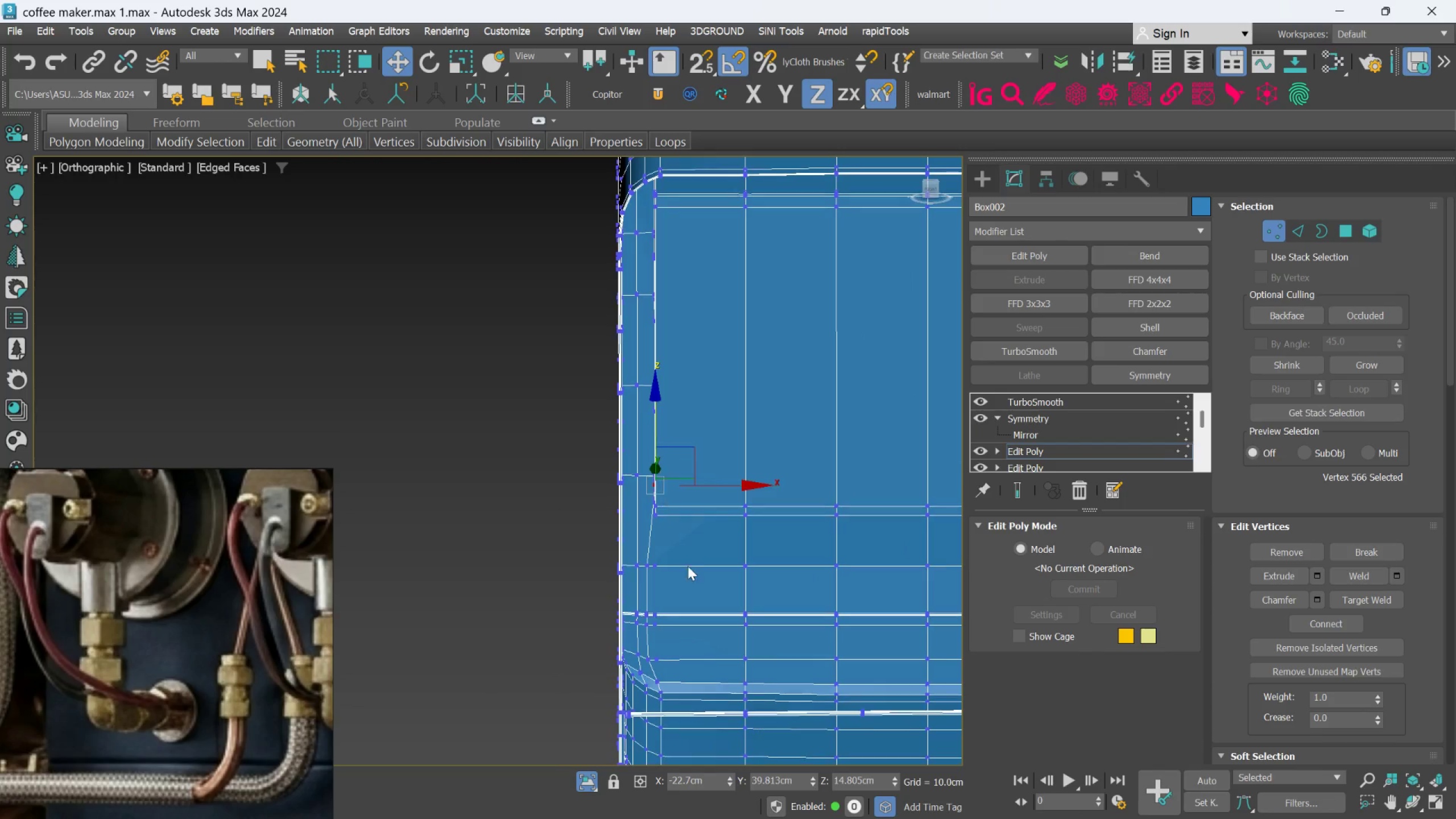 
scroll: coordinate [643, 570], scroll_direction: up, amount: 1.0
 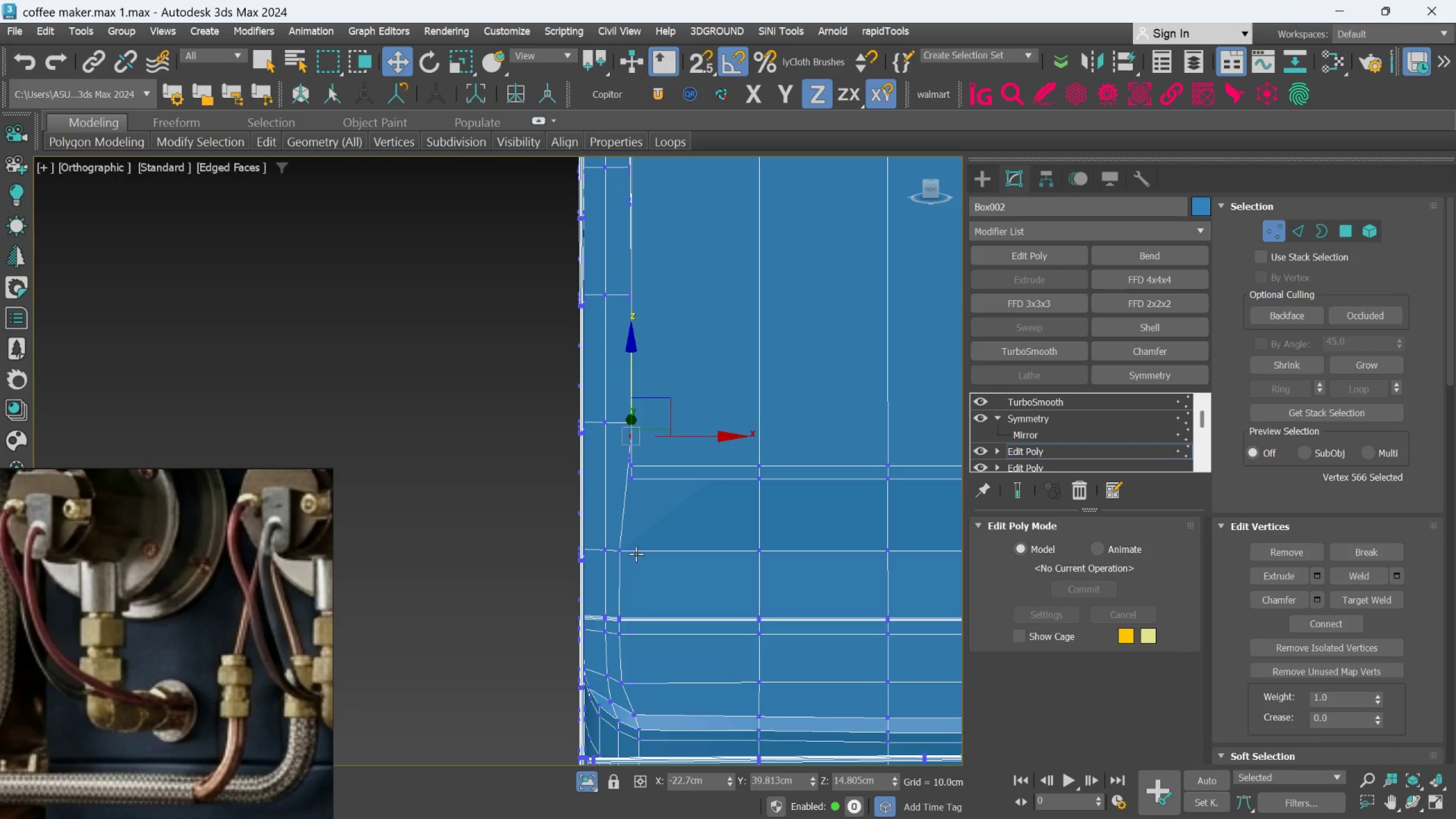 
left_click([634, 552])
 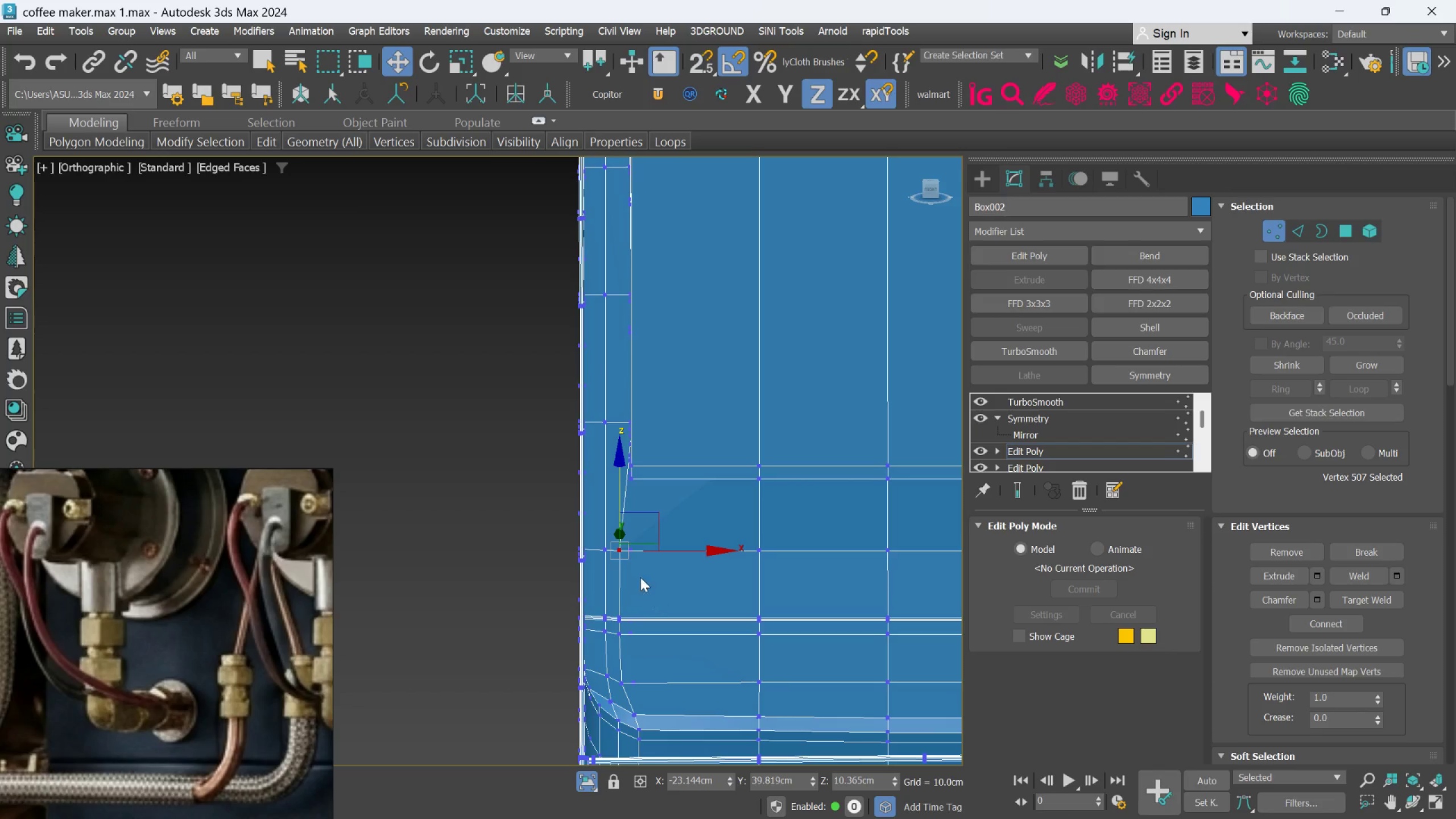 
scroll: coordinate [632, 558], scroll_direction: up, amount: 2.0
 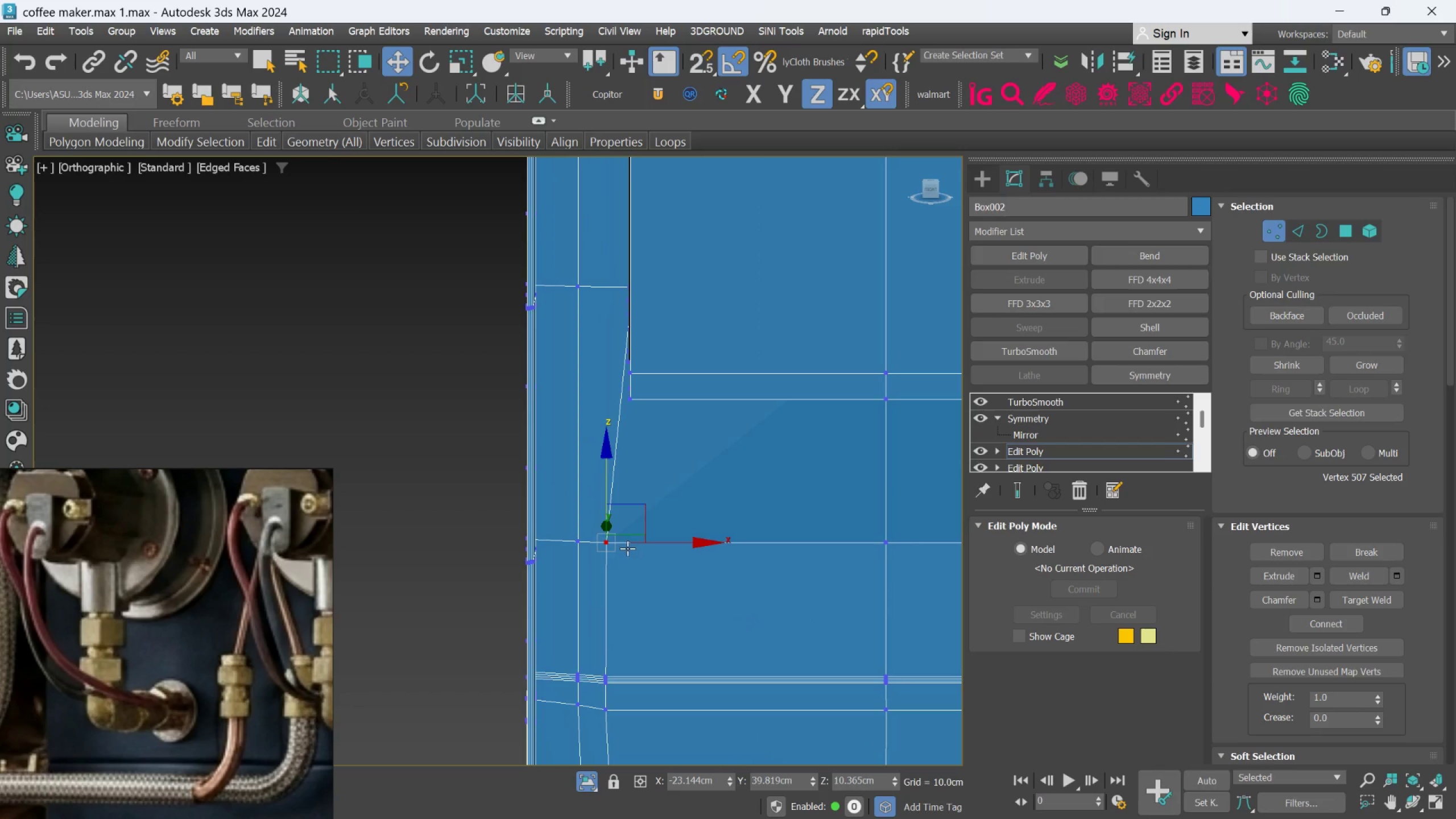 
scroll: coordinate [627, 548], scroll_direction: down, amount: 1.0
 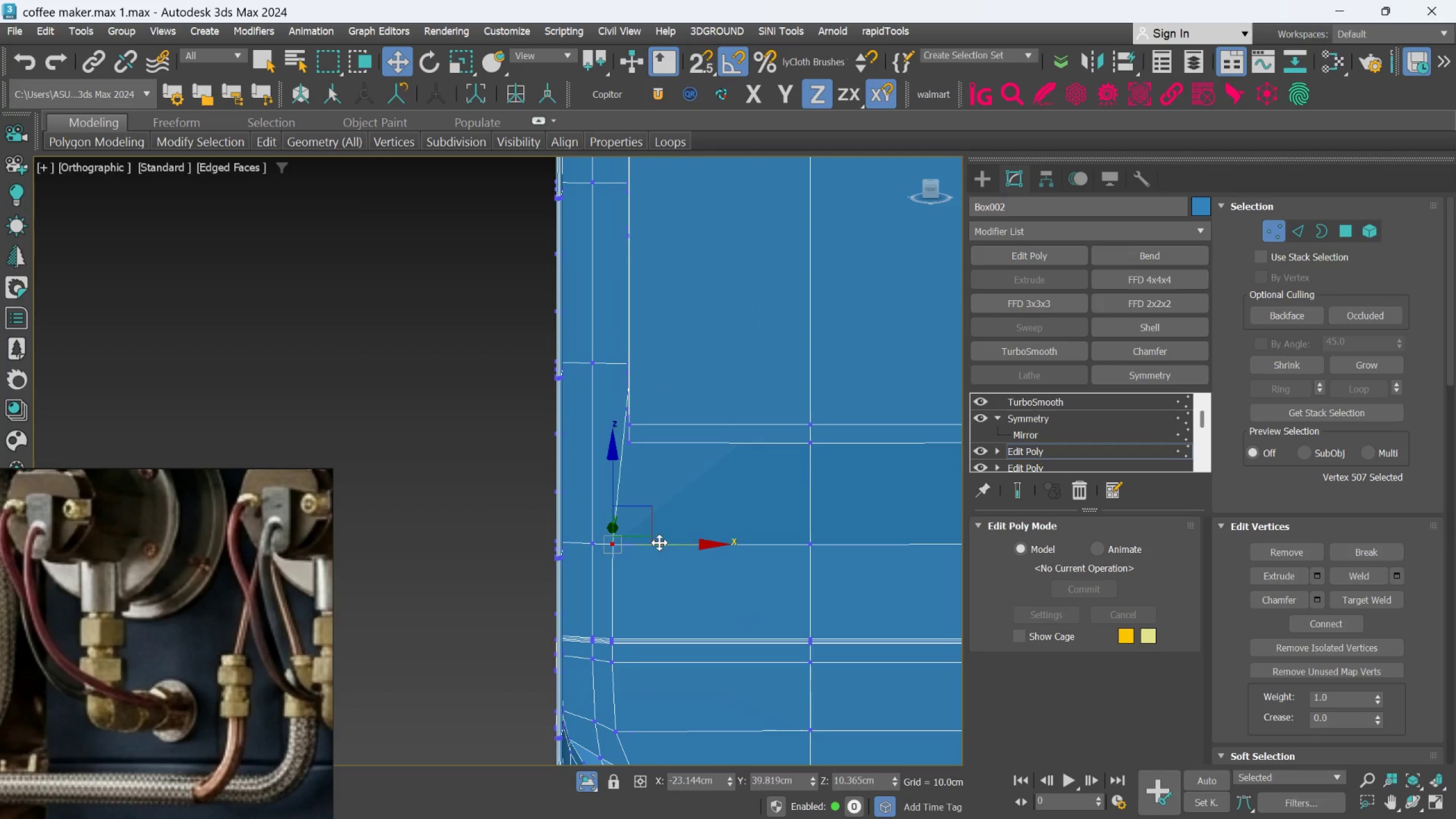 
left_click_drag(start_coordinate=[660, 544], to_coordinate=[676, 545])
 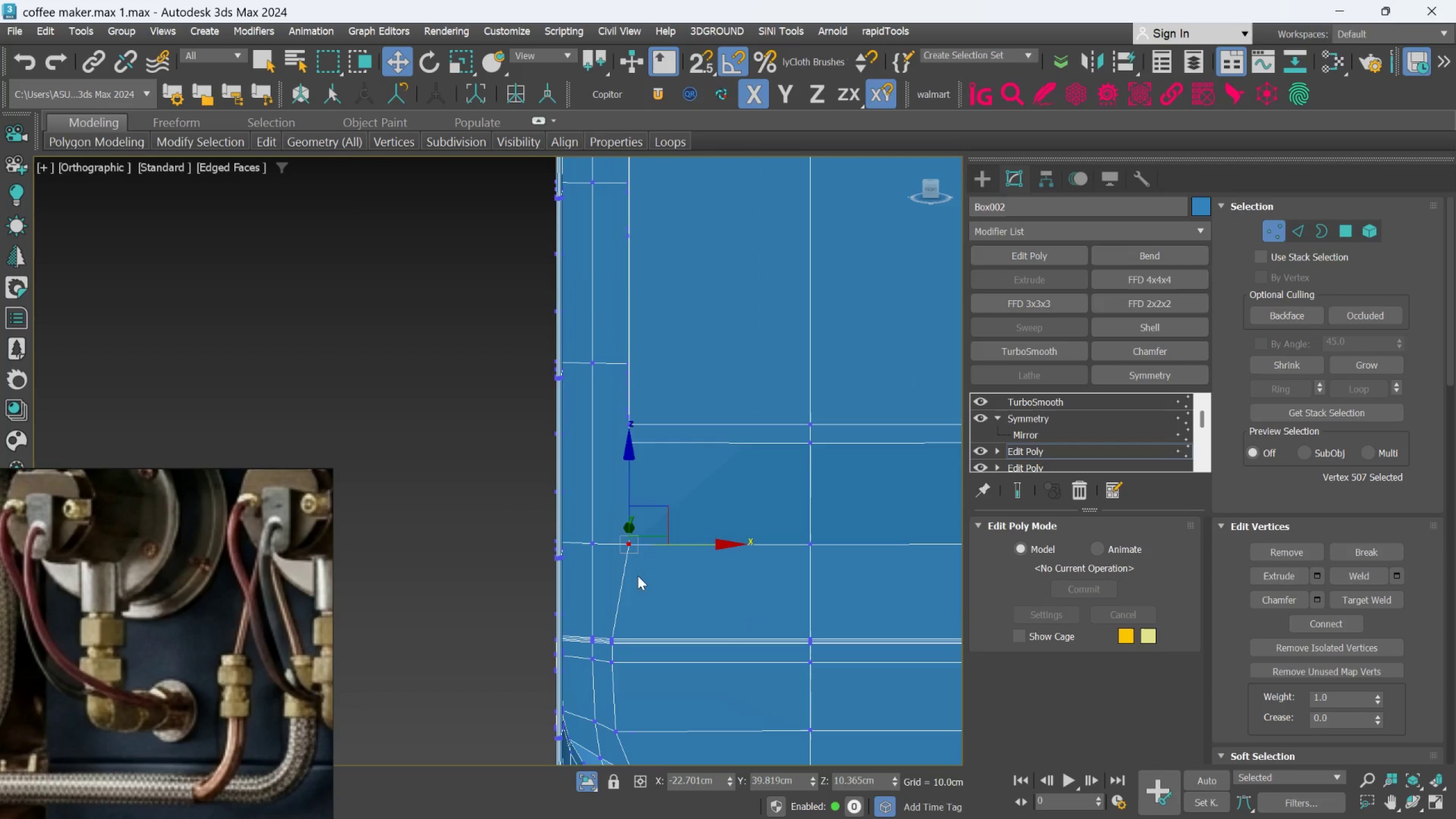 
scroll: coordinate [646, 560], scroll_direction: down, amount: 3.0
 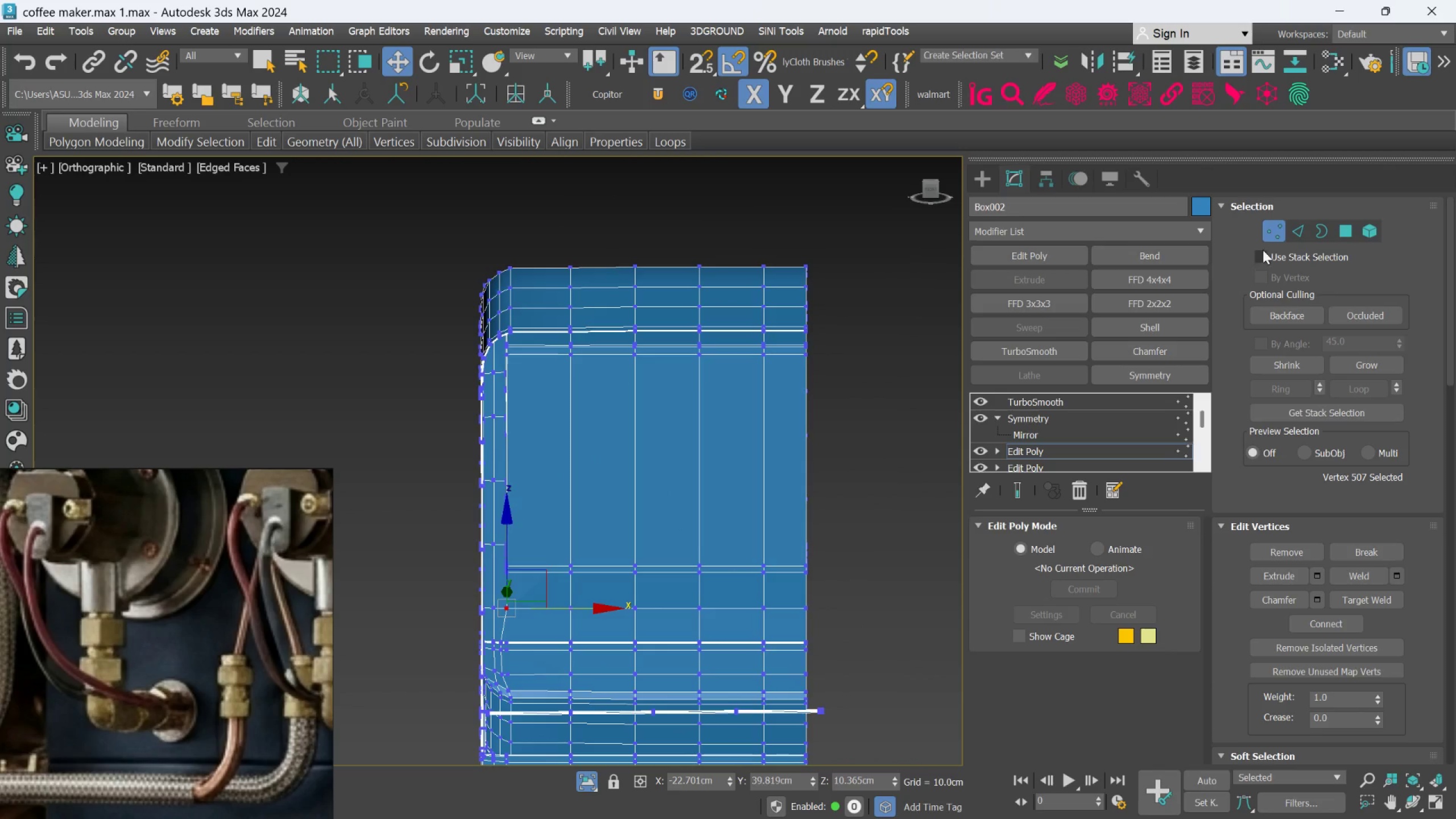 
left_click([1275, 224])
 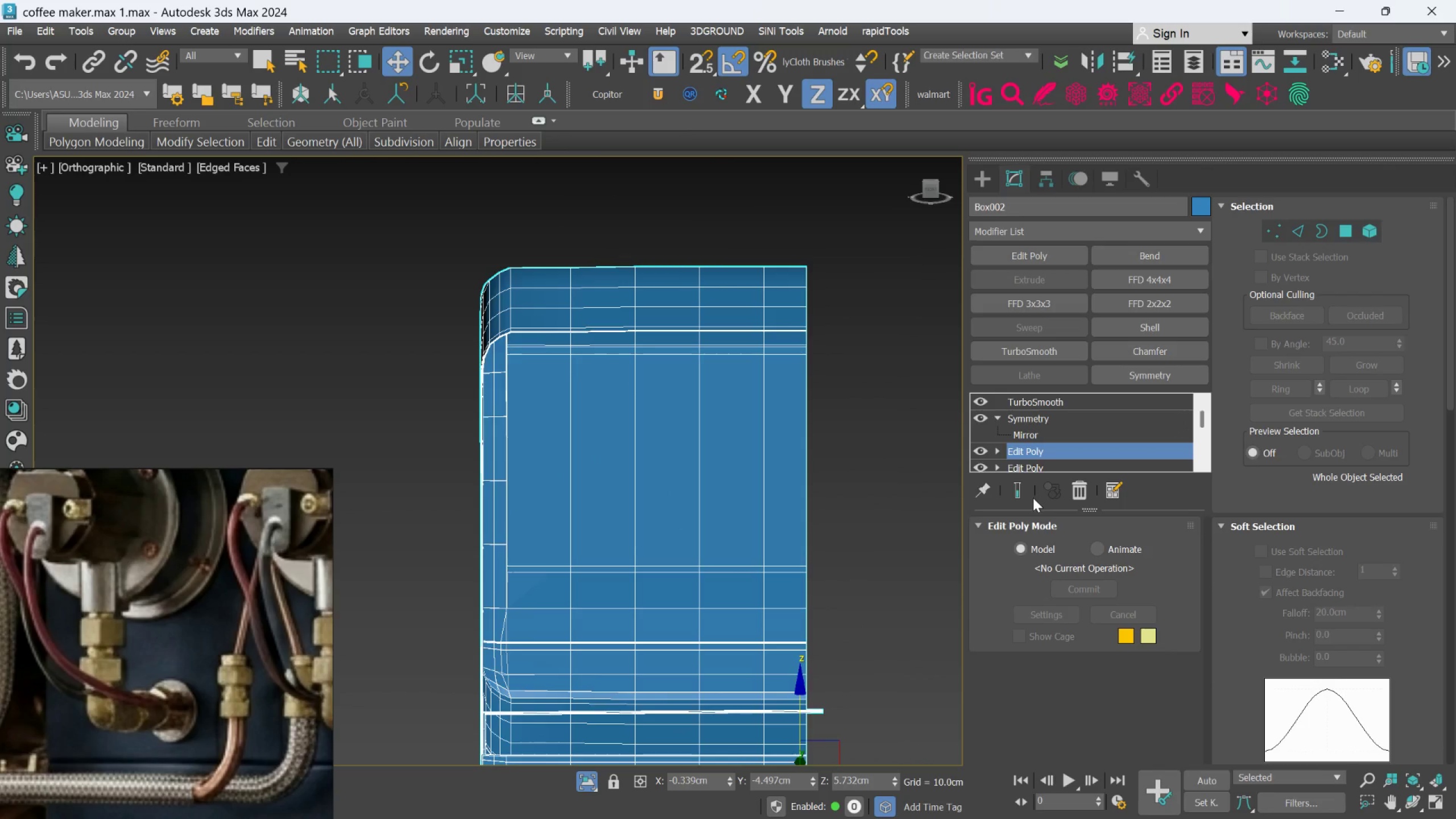 
left_click([1023, 498])
 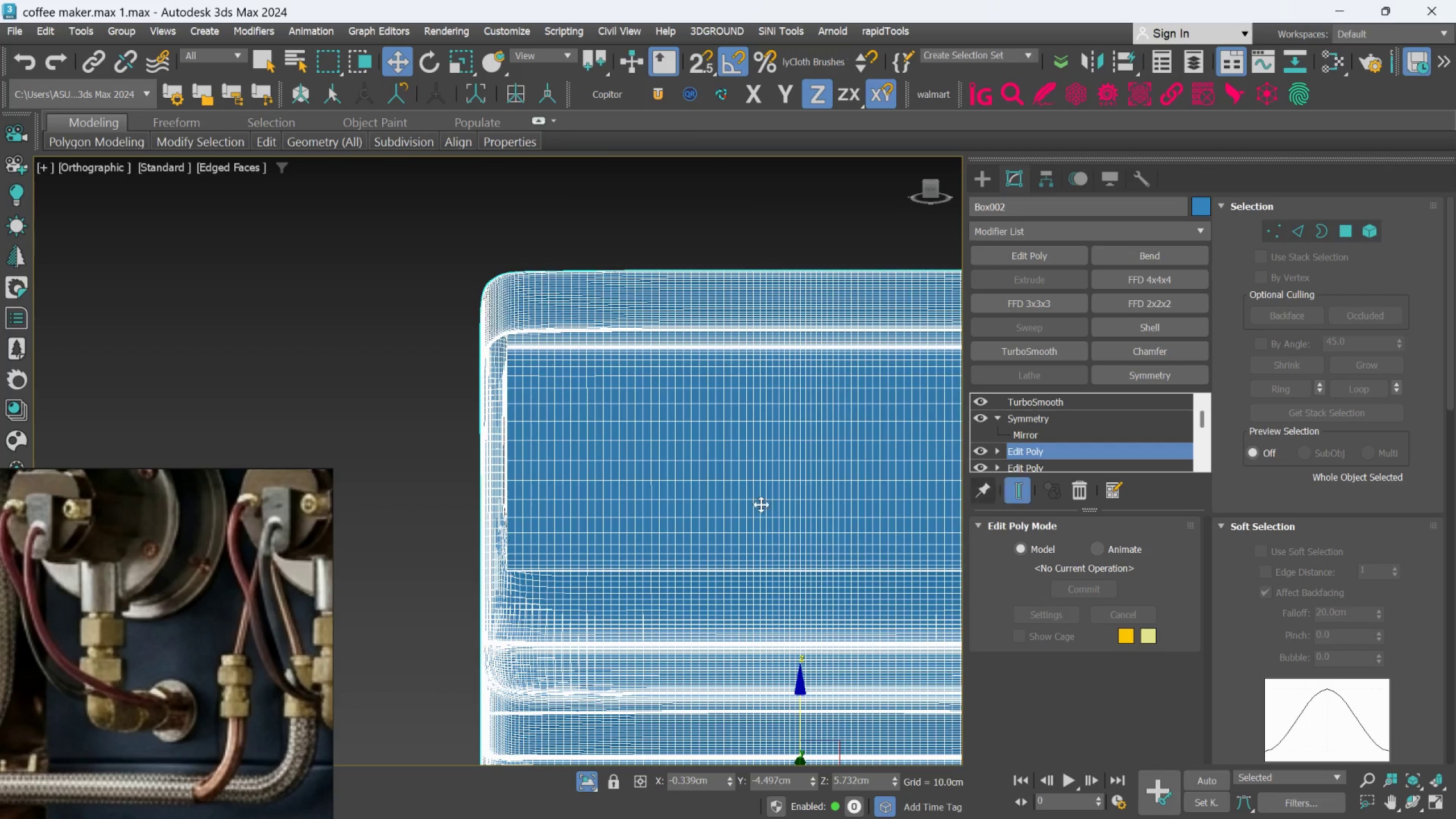 
hold_key(key=AltLeft, duration=0.84)
 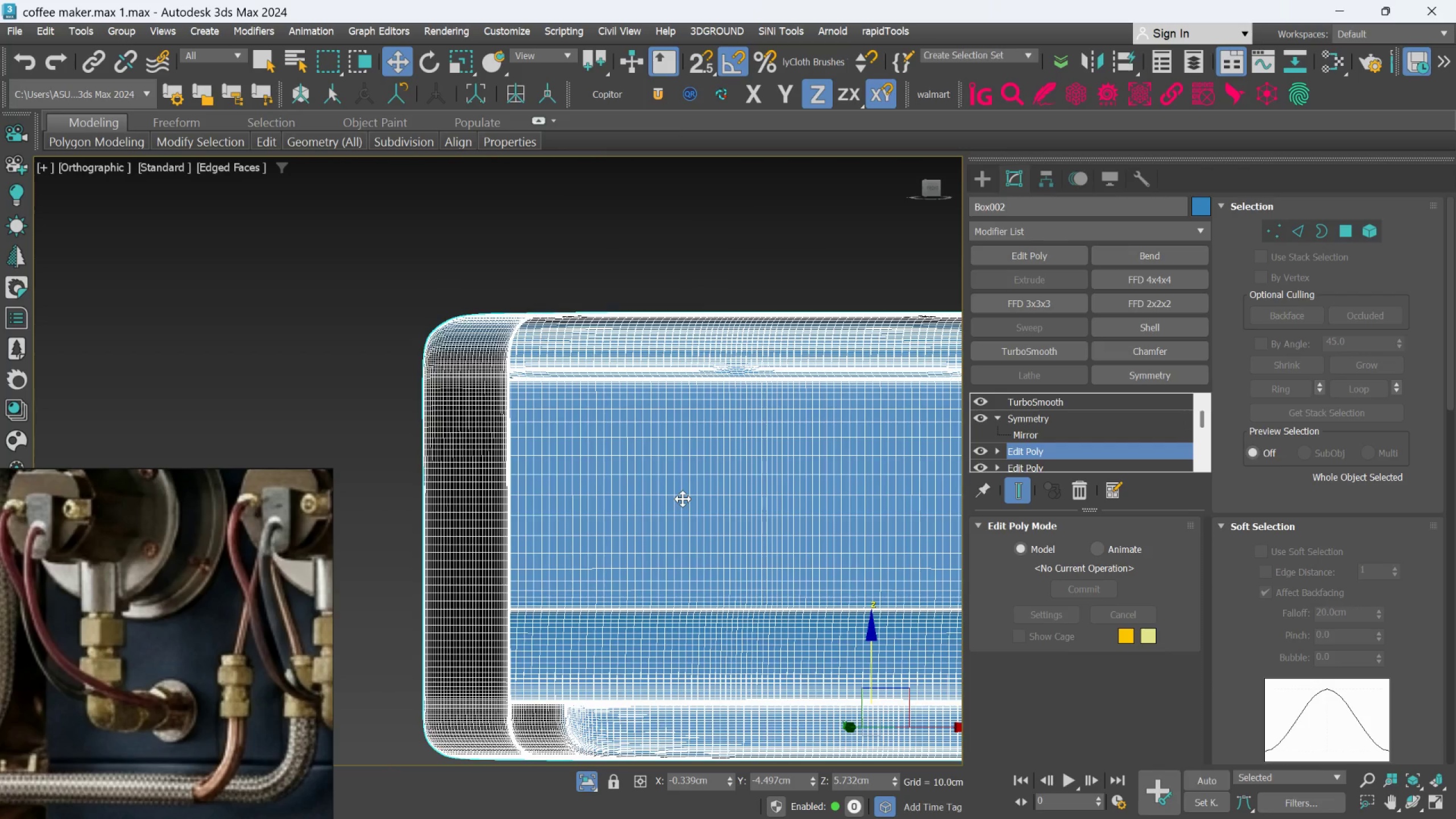 
key(F4)
 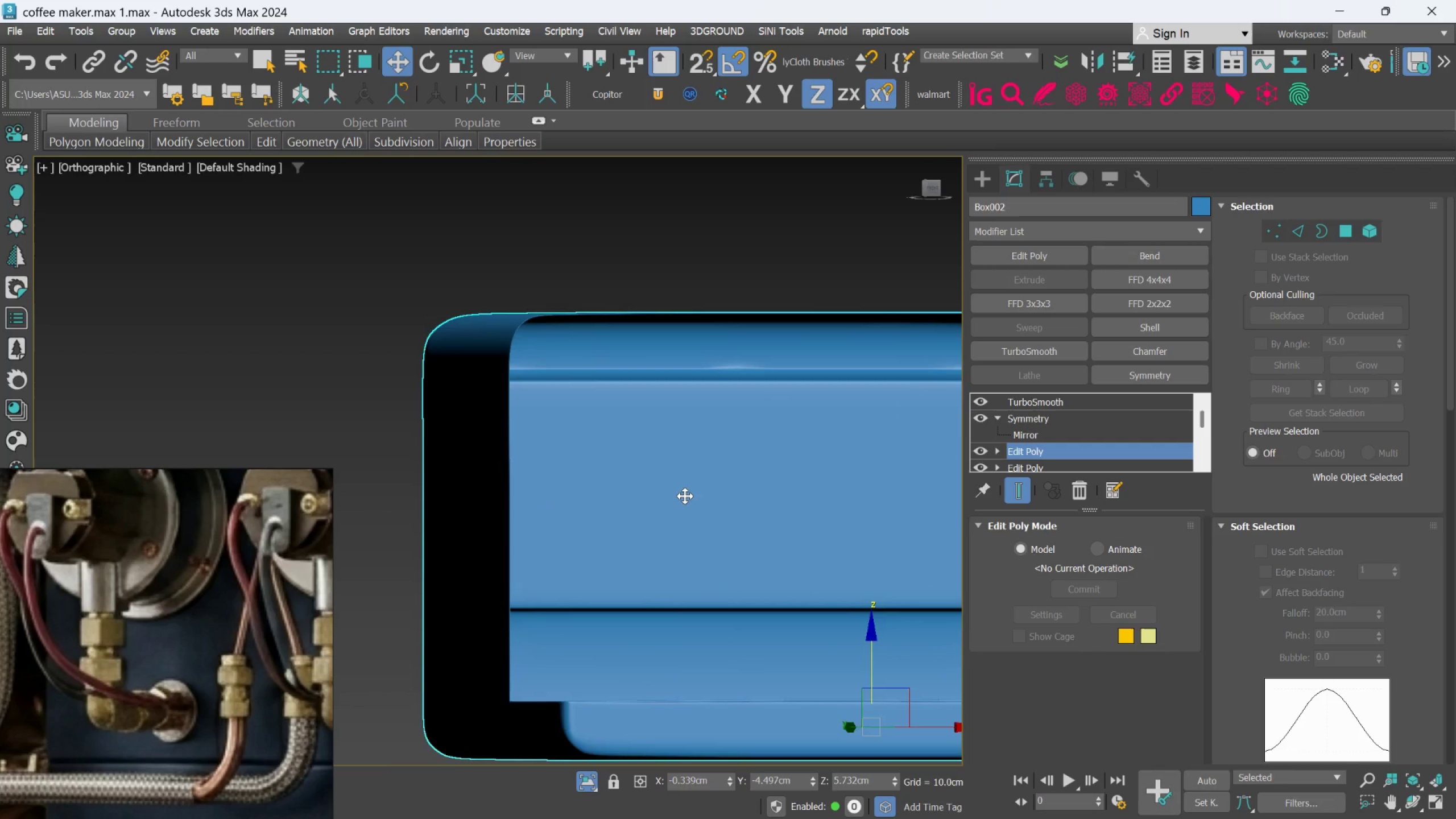 
scroll: coordinate [685, 496], scroll_direction: down, amount: 2.0
 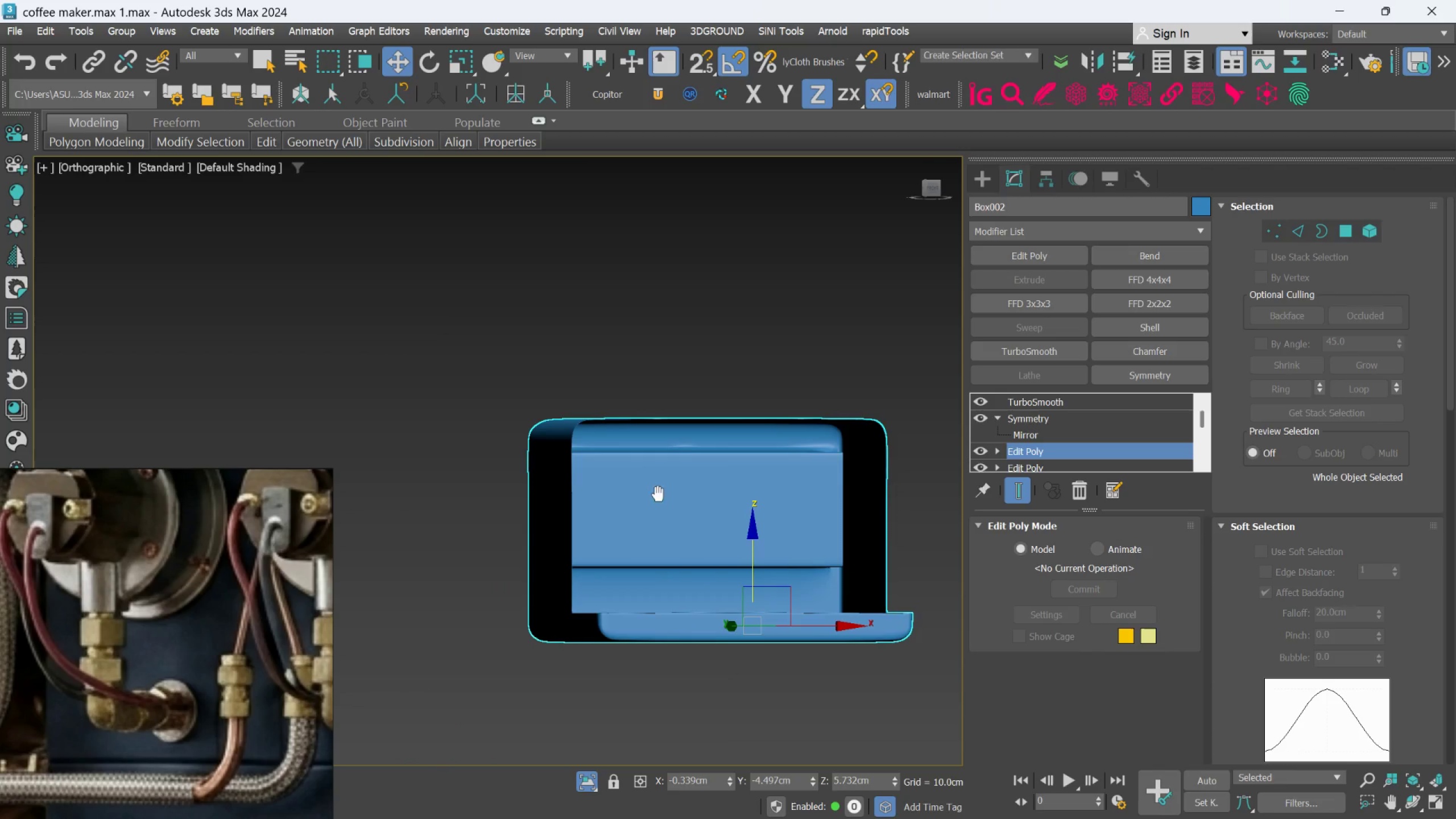 
scroll: coordinate [689, 449], scroll_direction: up, amount: 3.0
 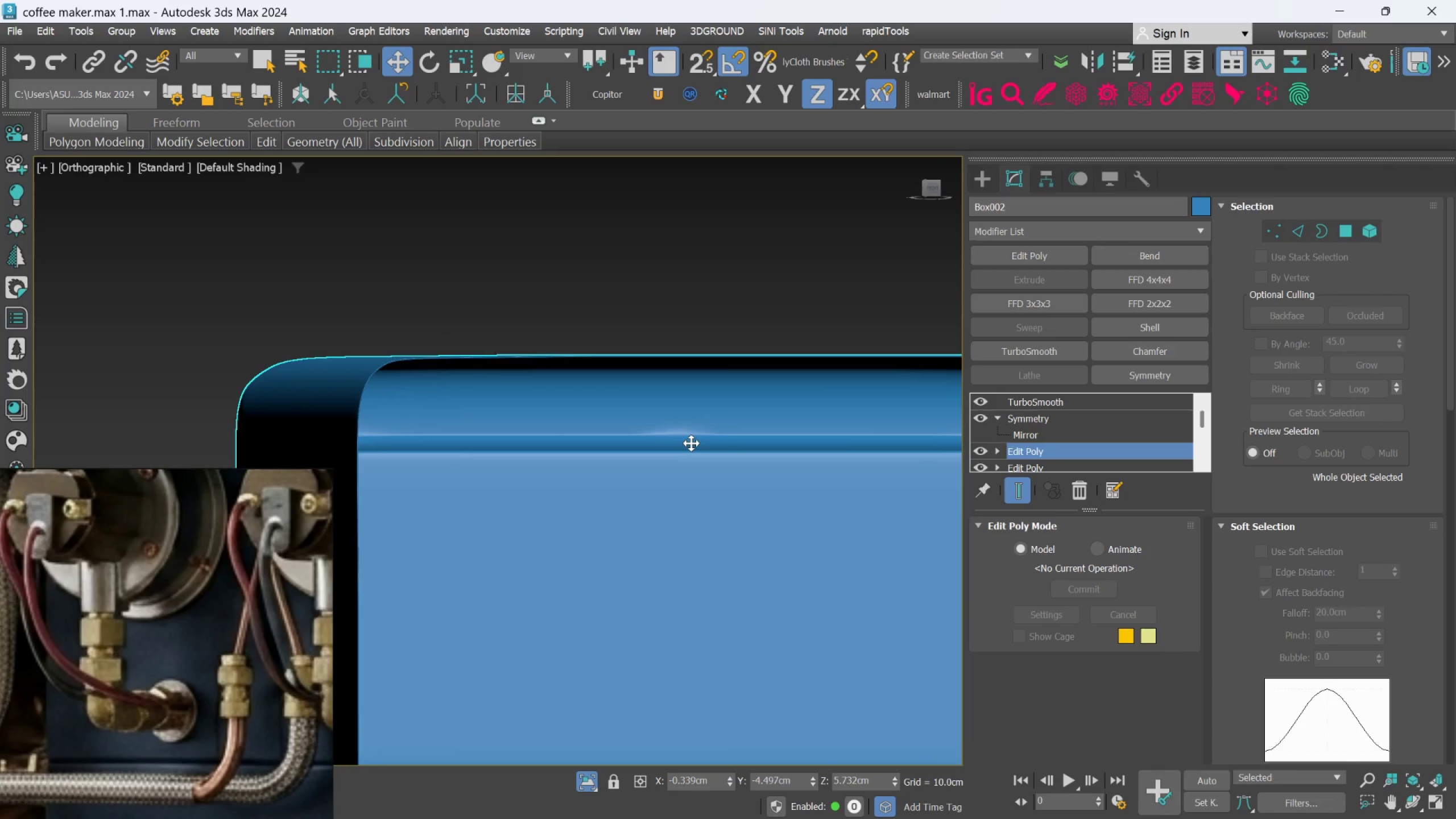 
hold_key(key=AltLeft, duration=2.64)
 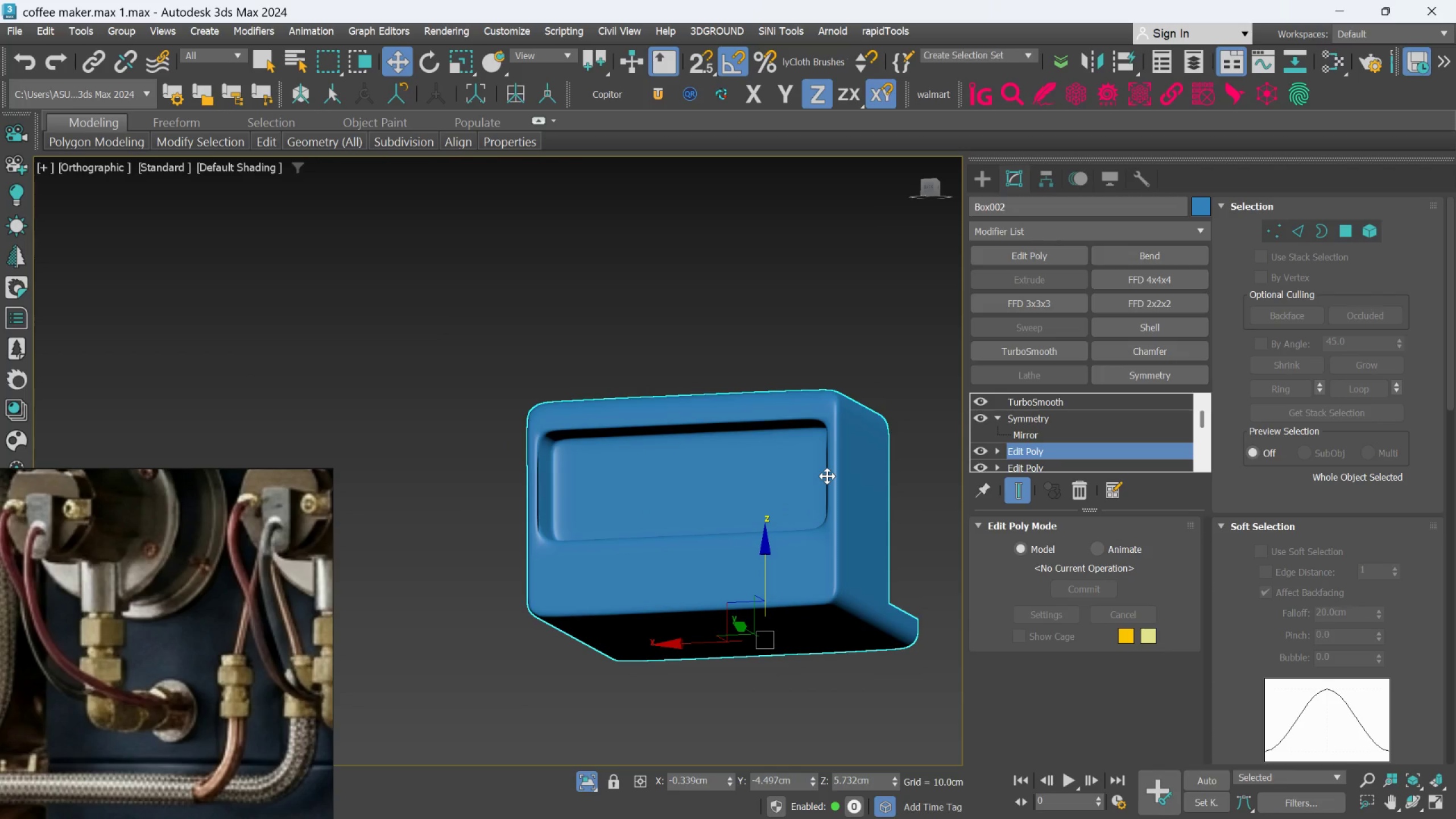 
scroll: coordinate [692, 442], scroll_direction: down, amount: 4.0
 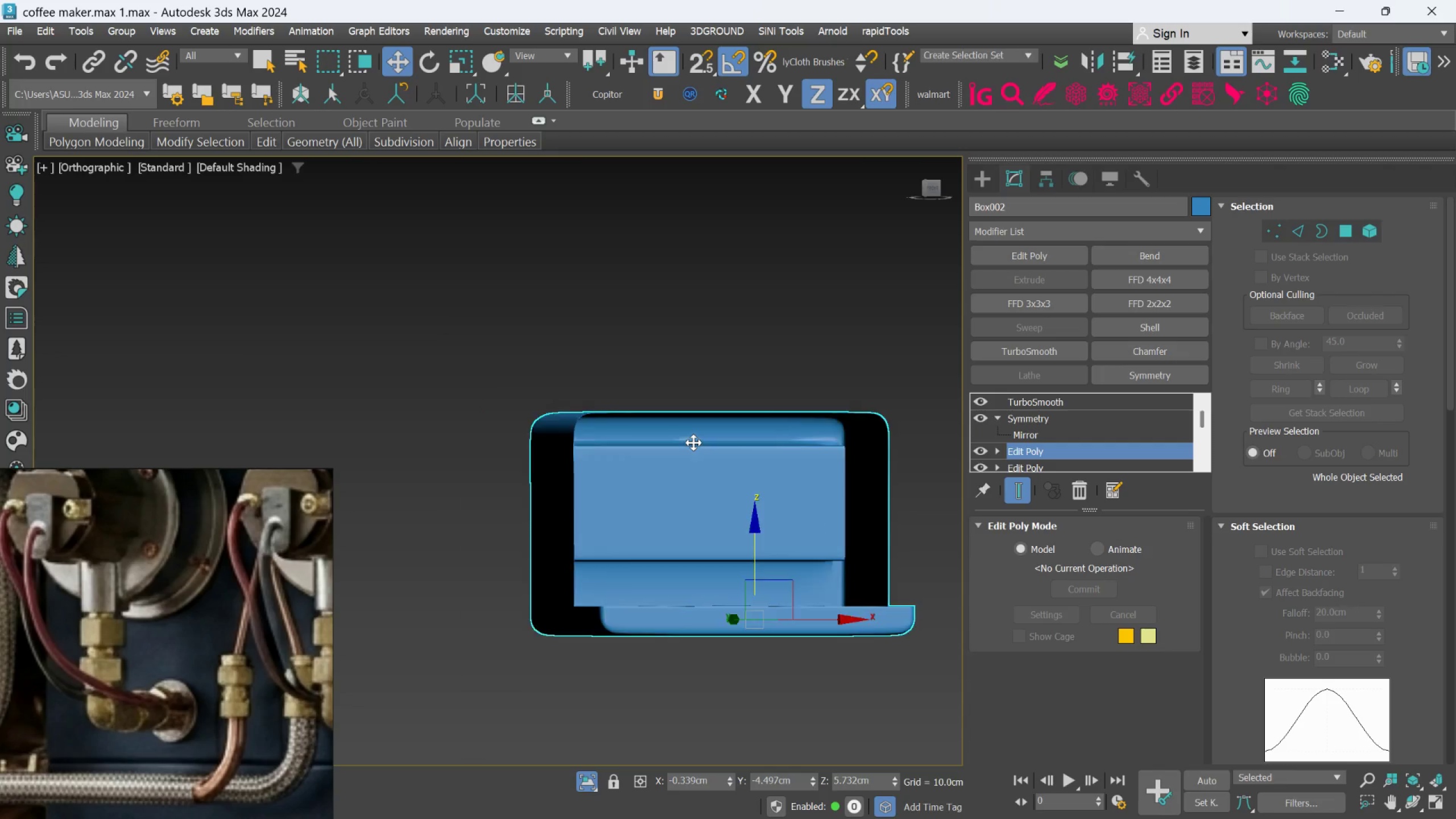 
hold_key(key=AltLeft, duration=0.83)
 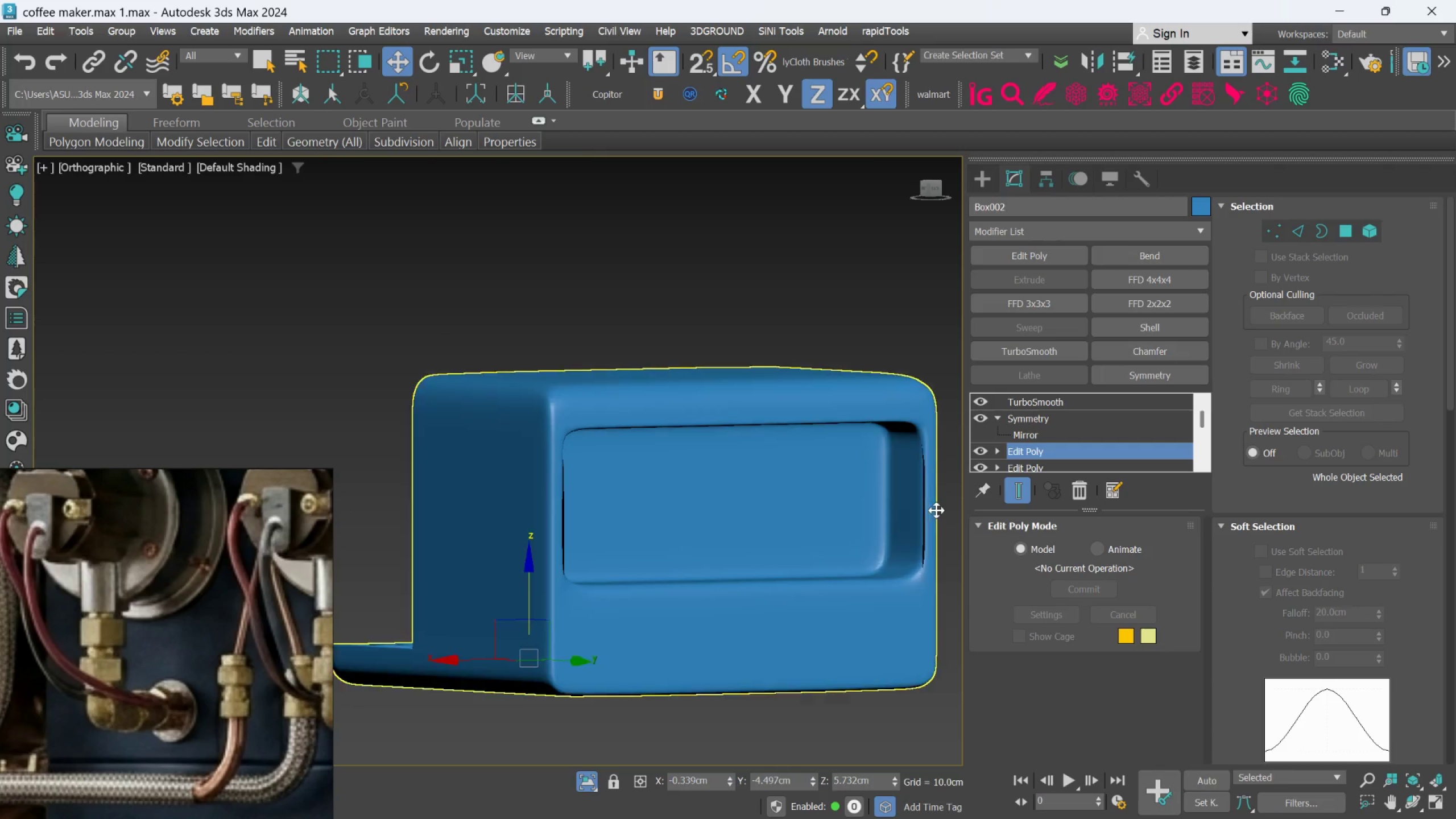 
scroll: coordinate [936, 510], scroll_direction: up, amount: 3.0
 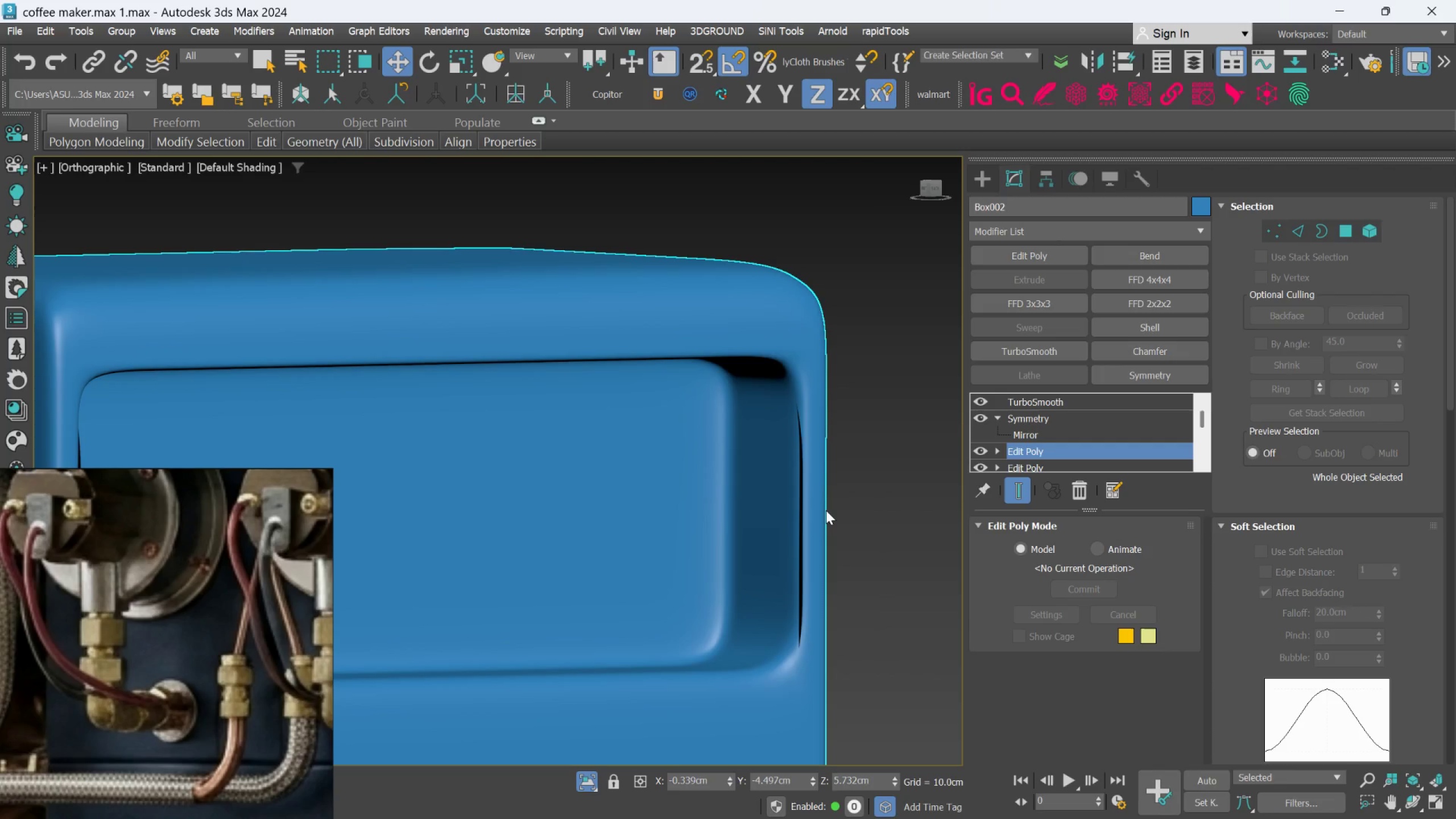 
key(Control+Z)
 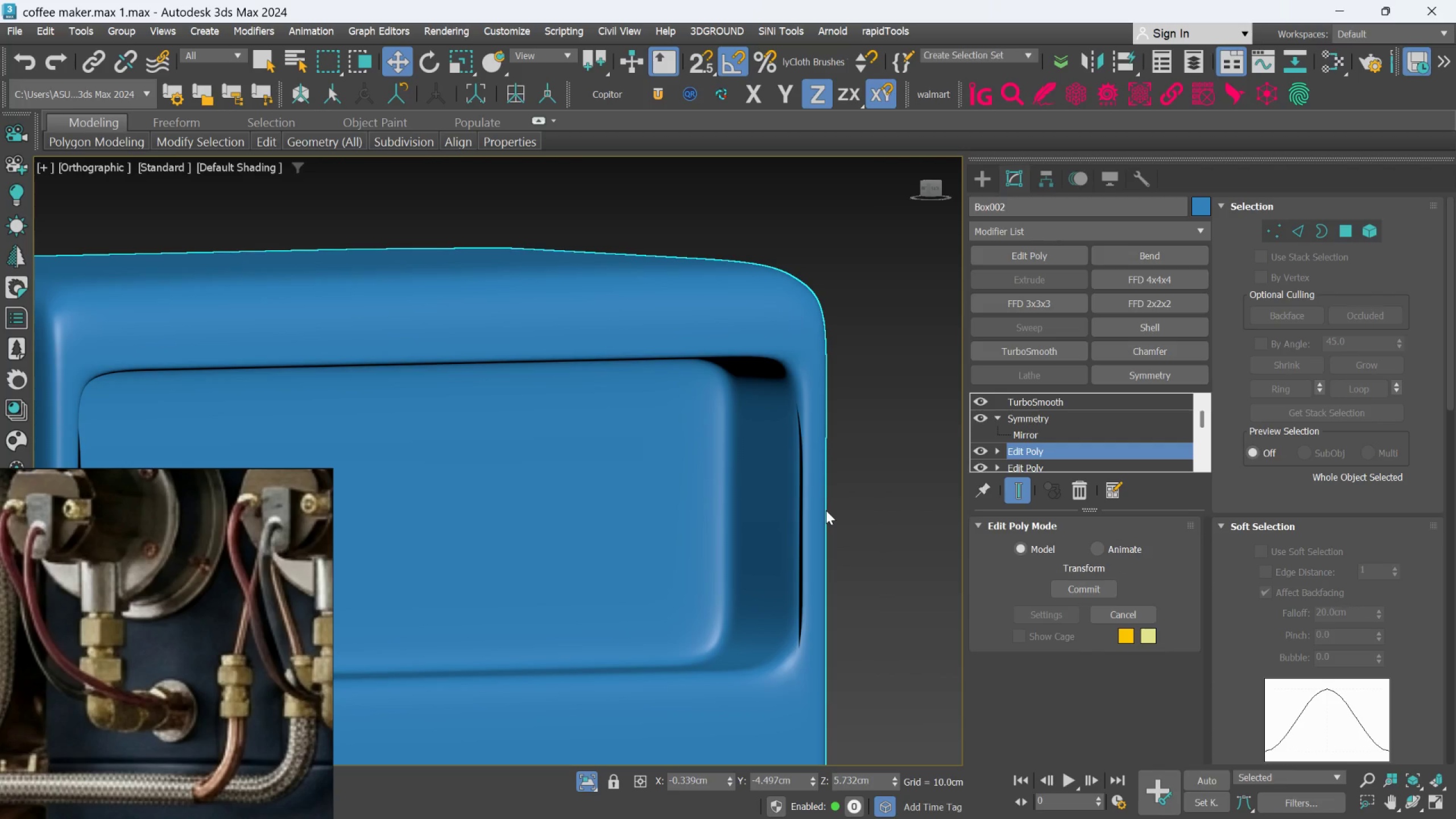 
key(Control+Z)
 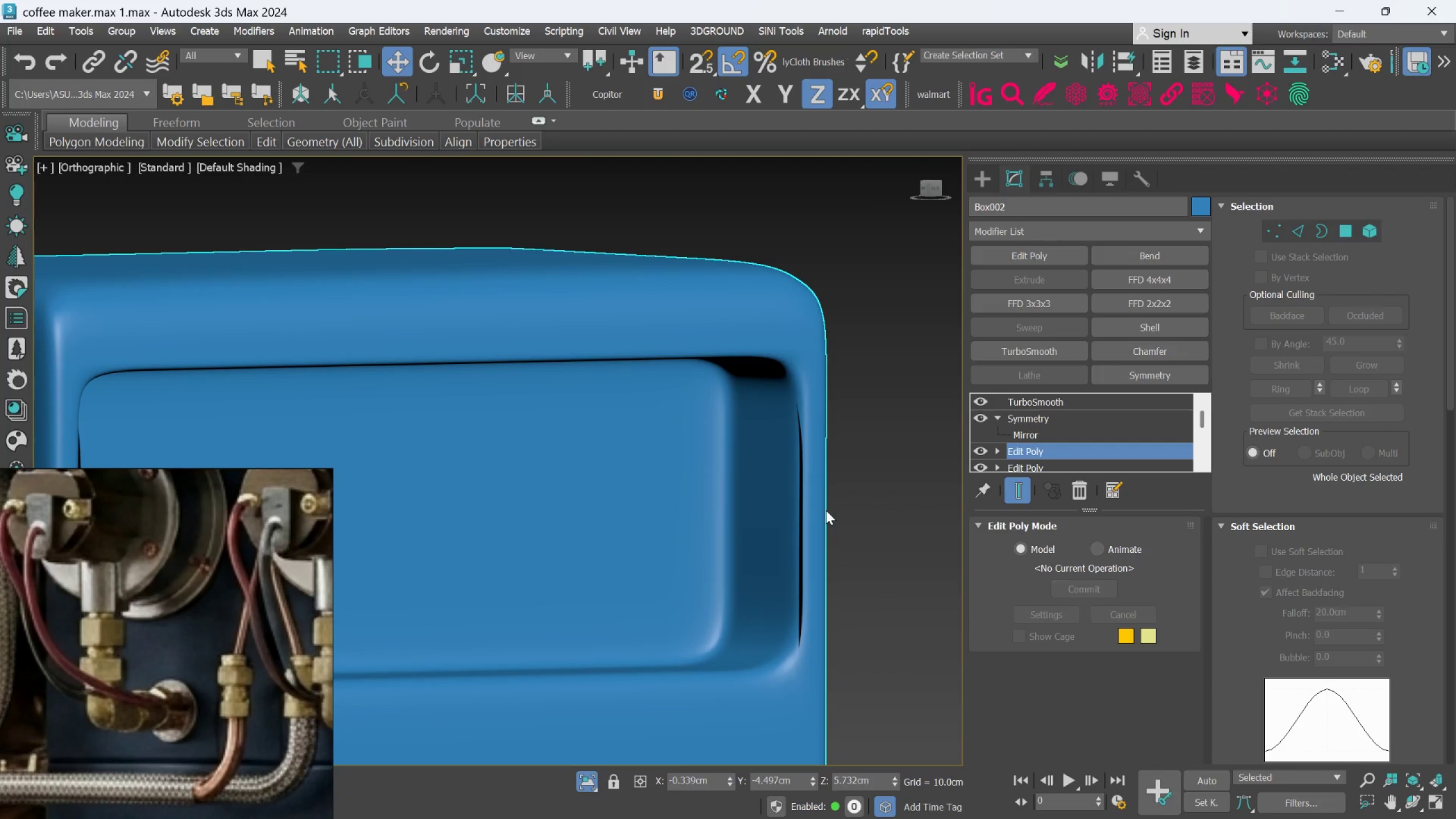 
key(Control+Z)
 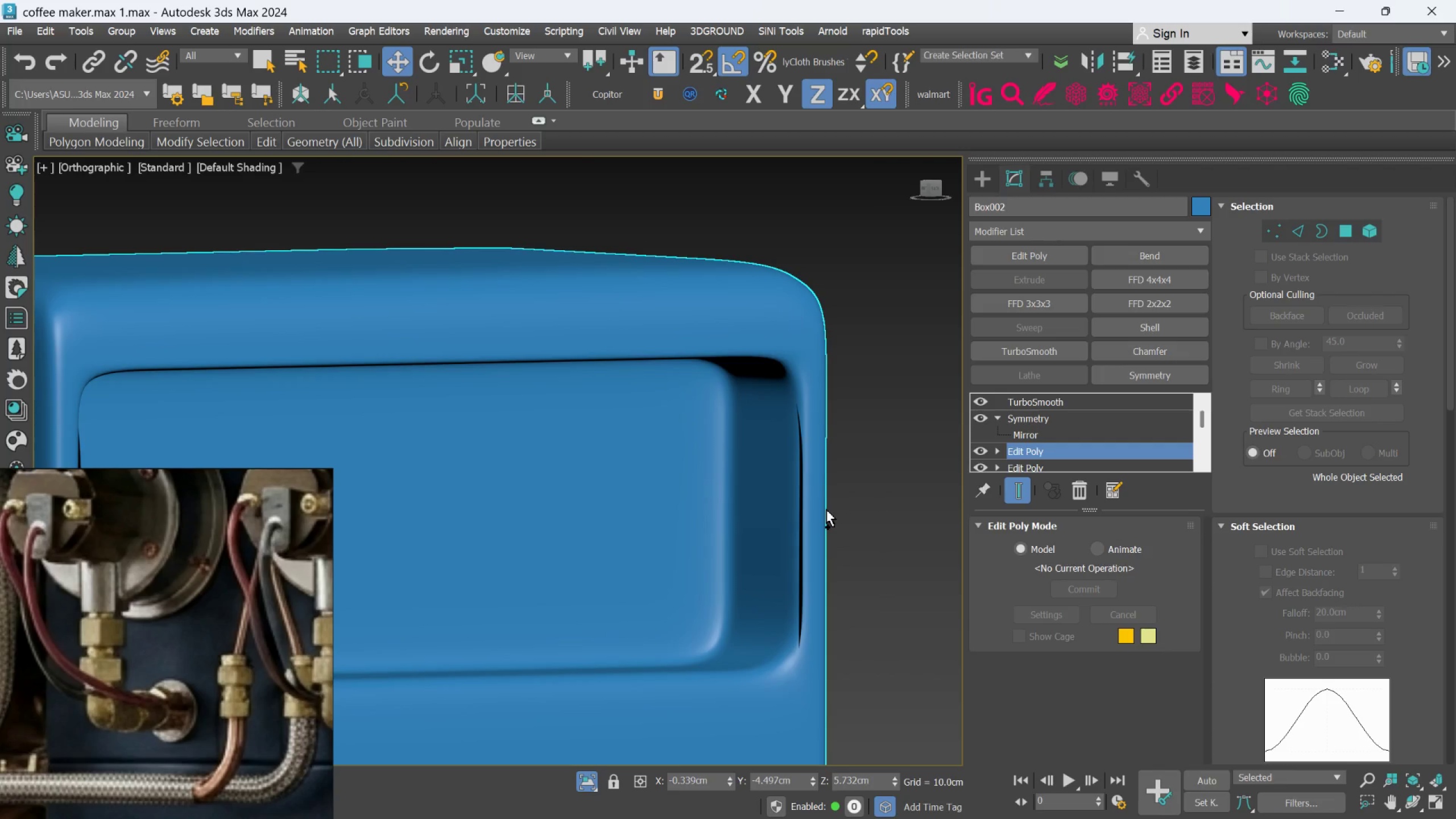 
key(Control+Z)
 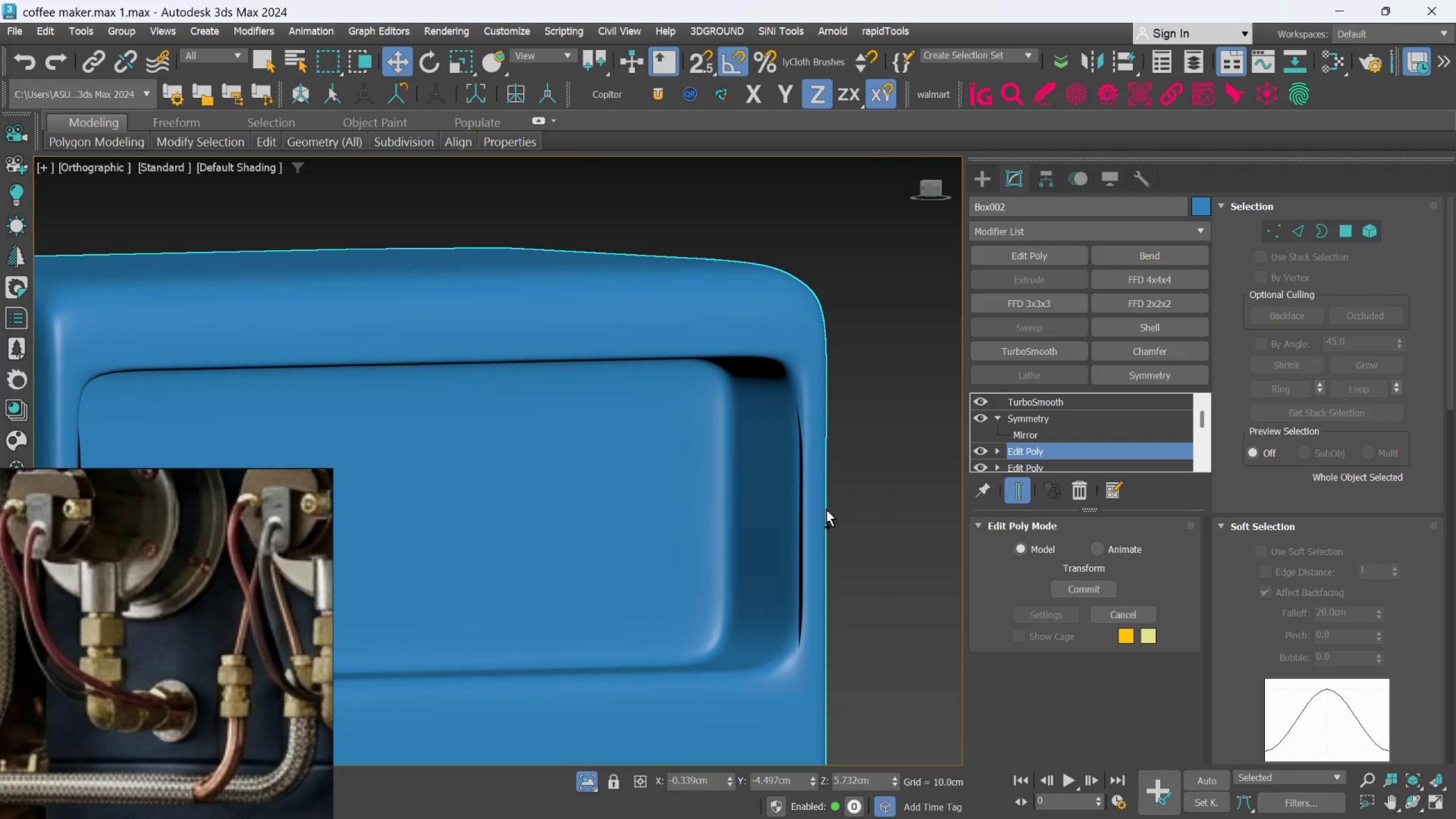 
key(Control+Z)
 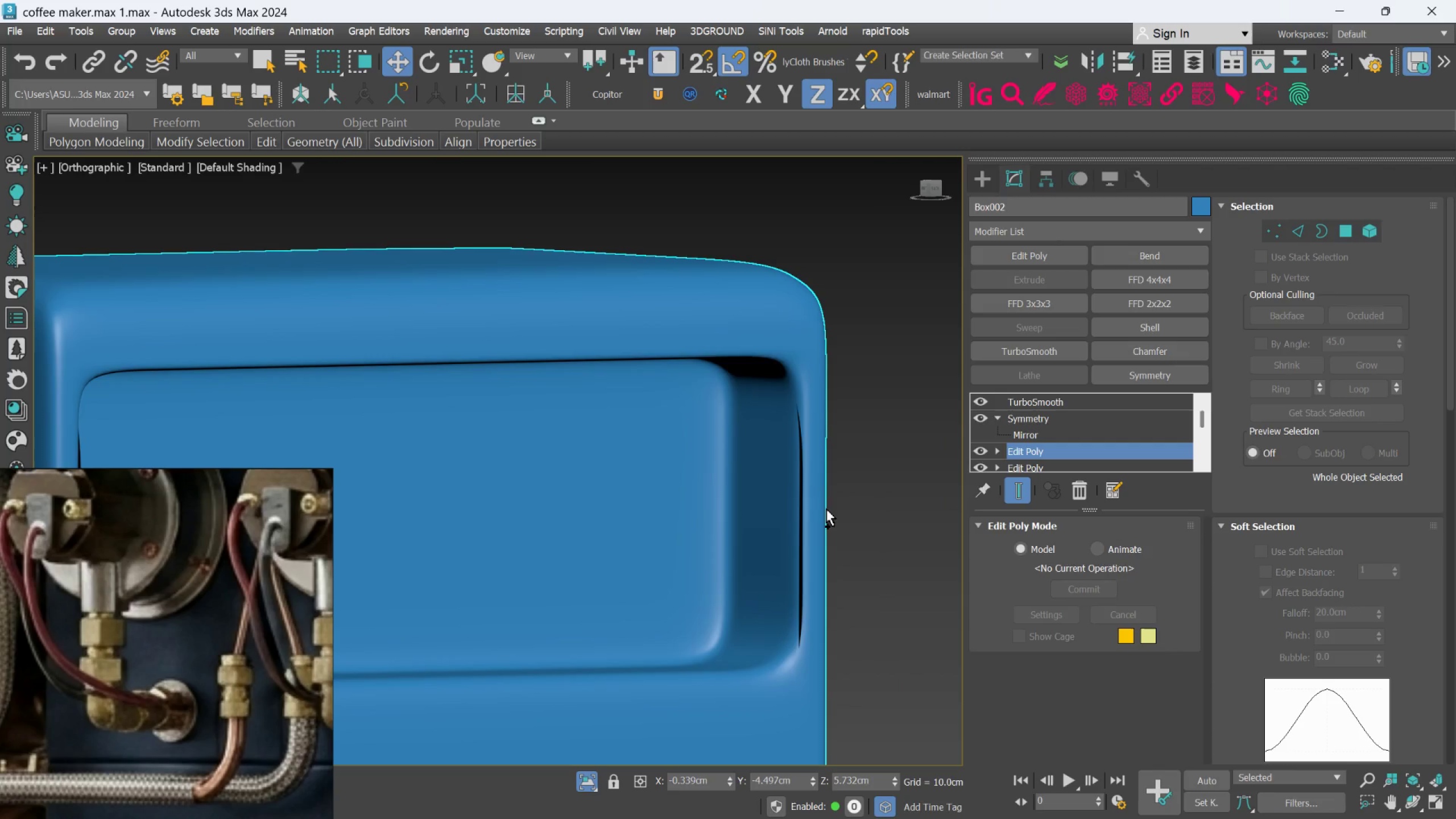 
key(Control+Z)
 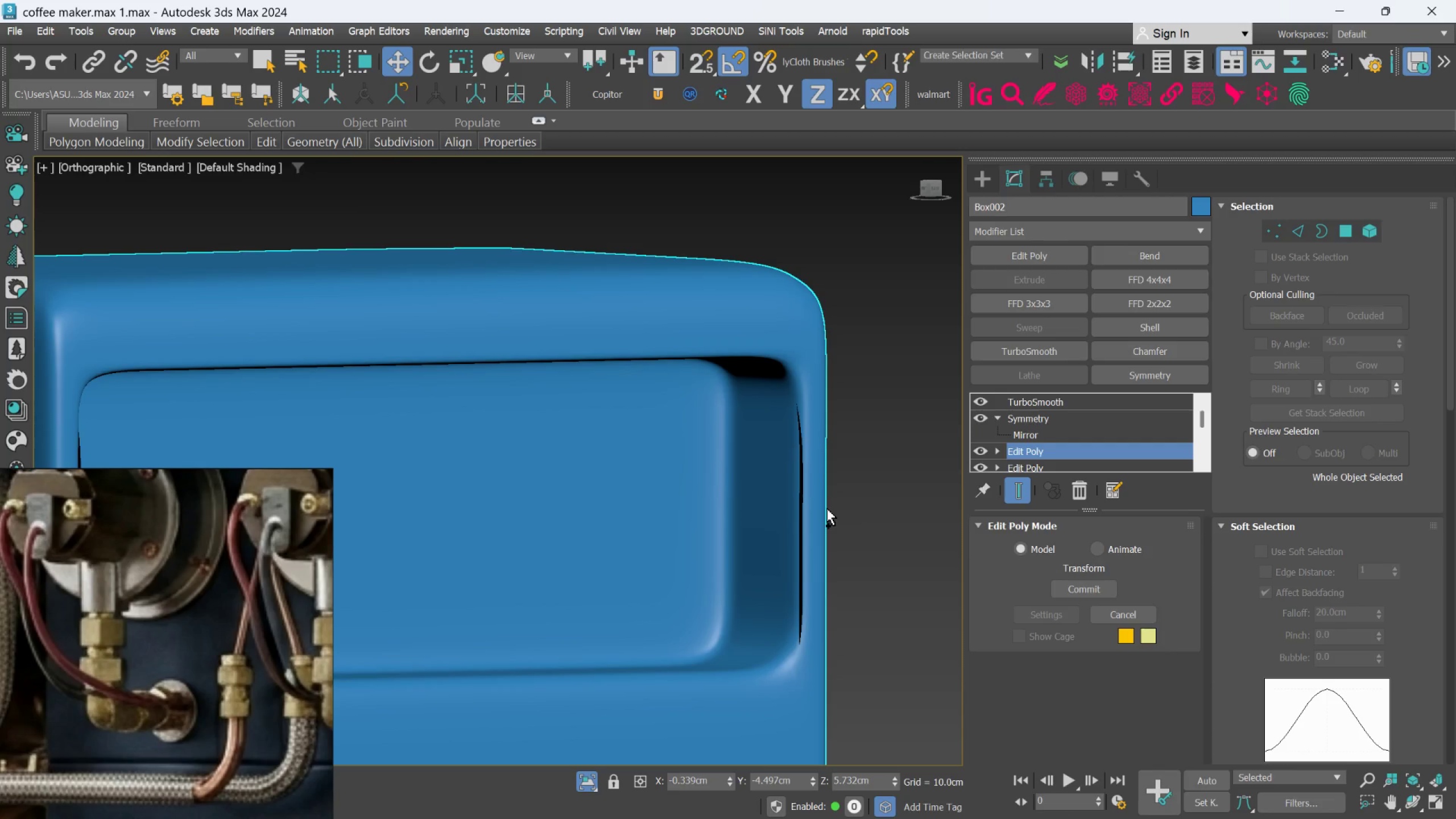 
key(Control+Z)
 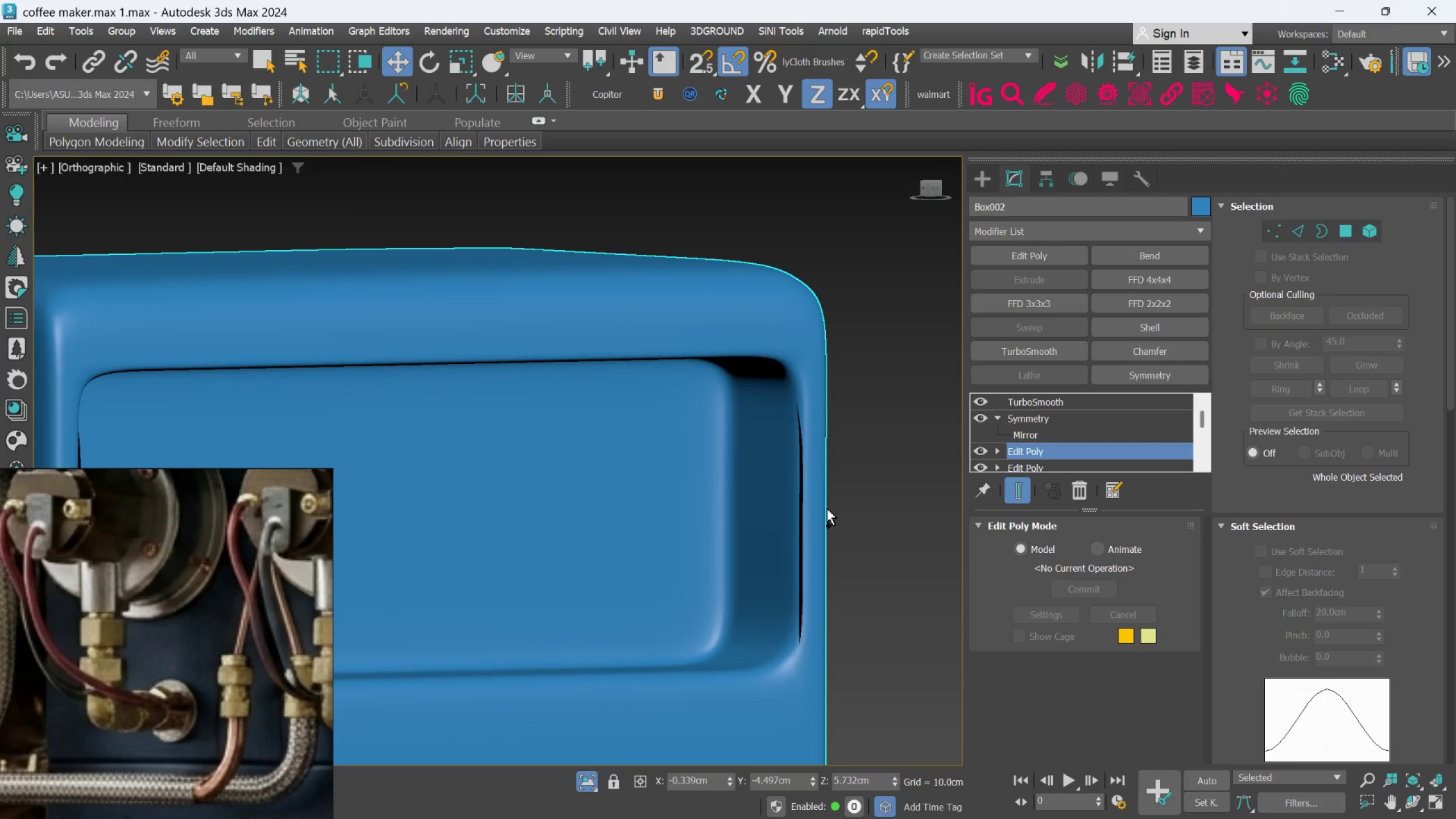 
key(Control+Z)
 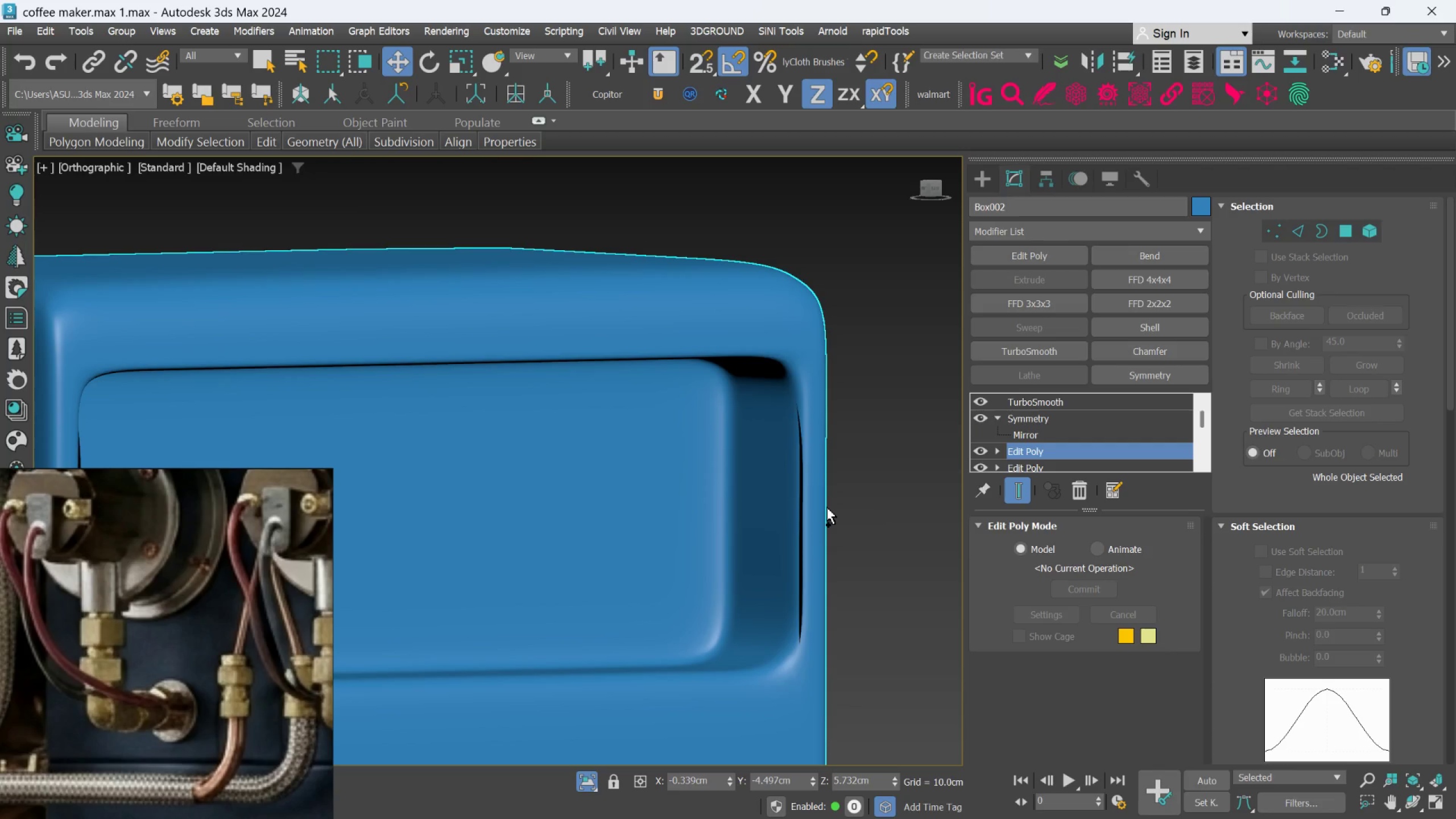 
key(Control+Z)
 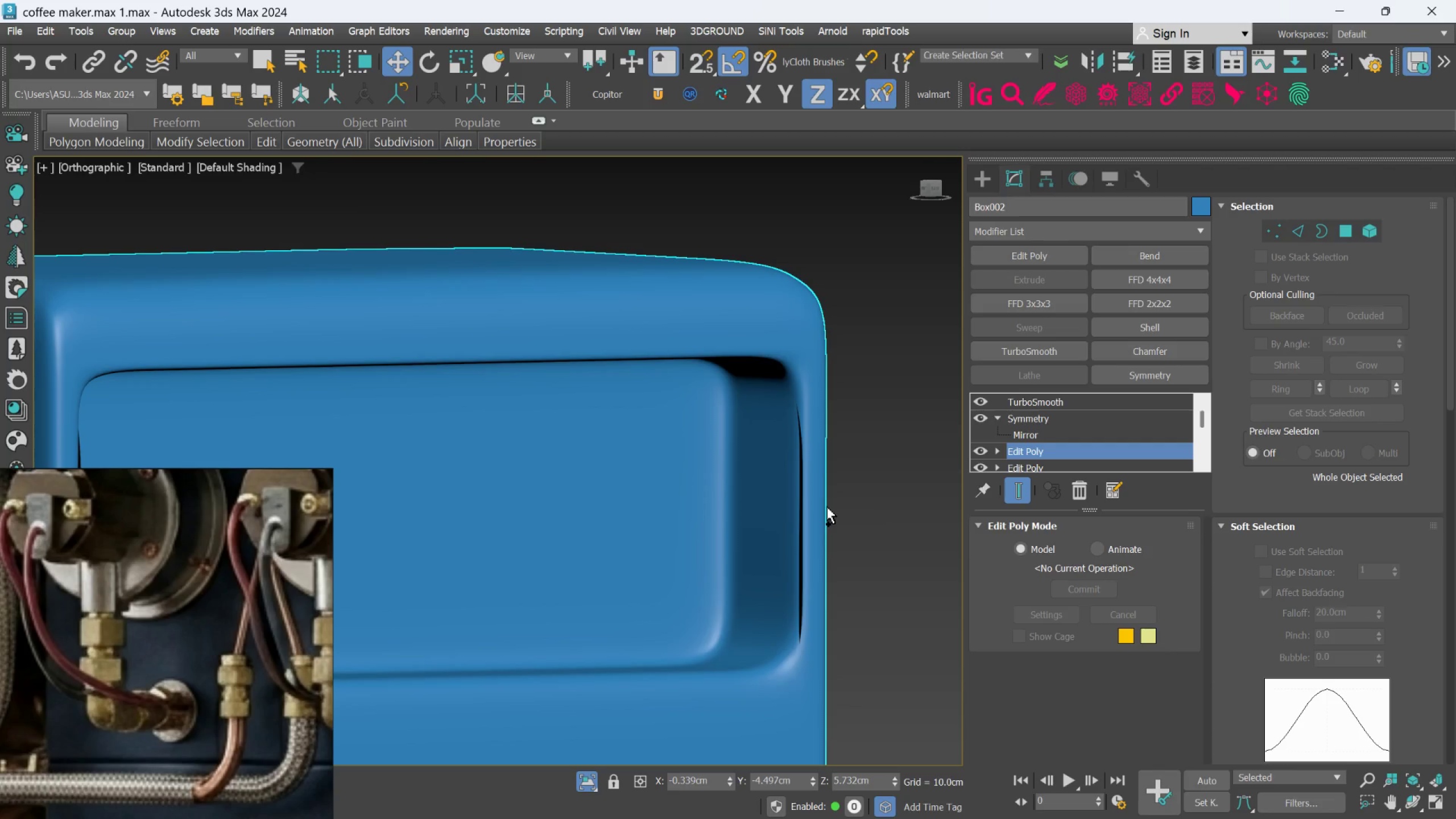 
key(Control+Z)
 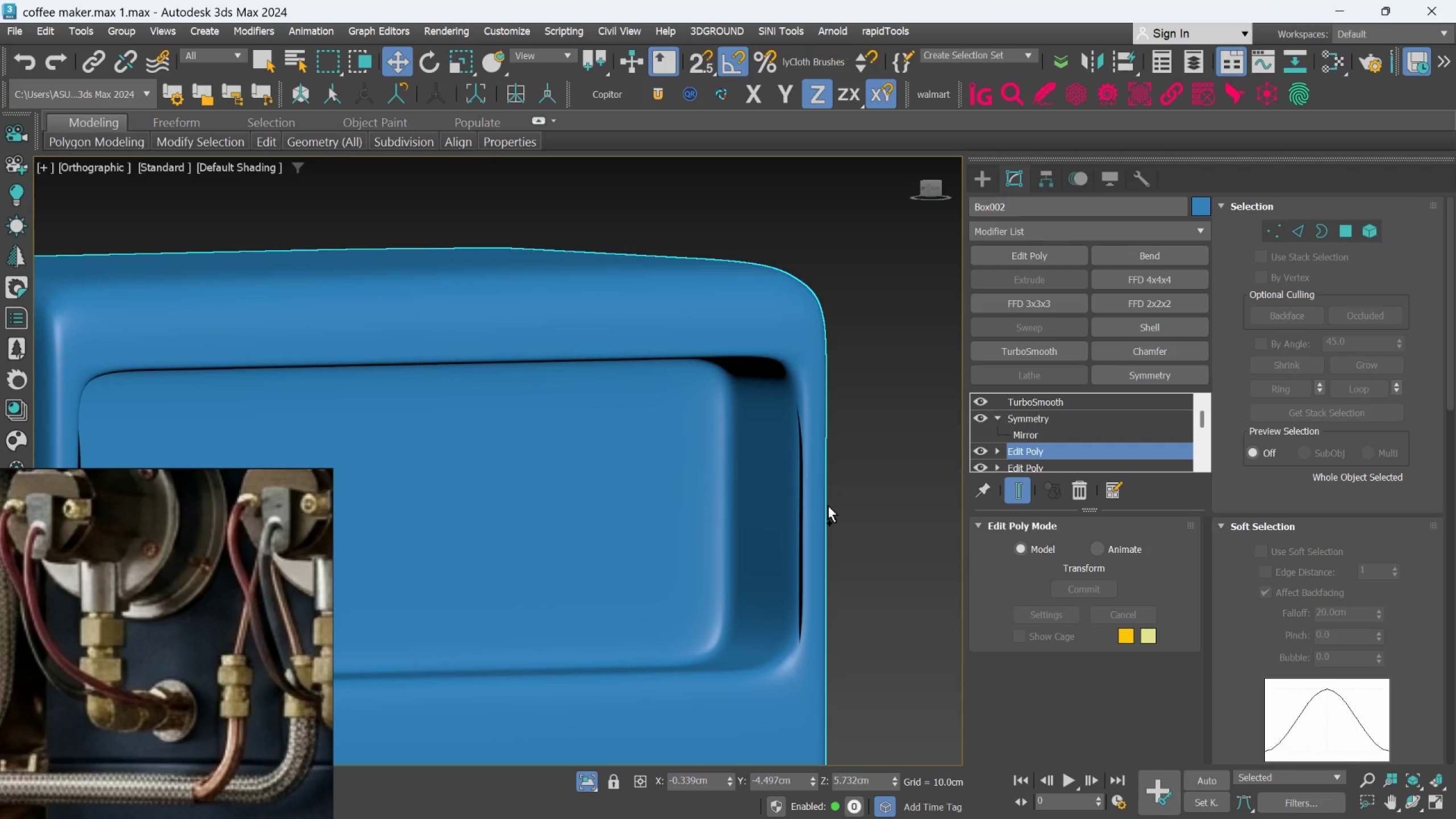 
key(Control+Z)
 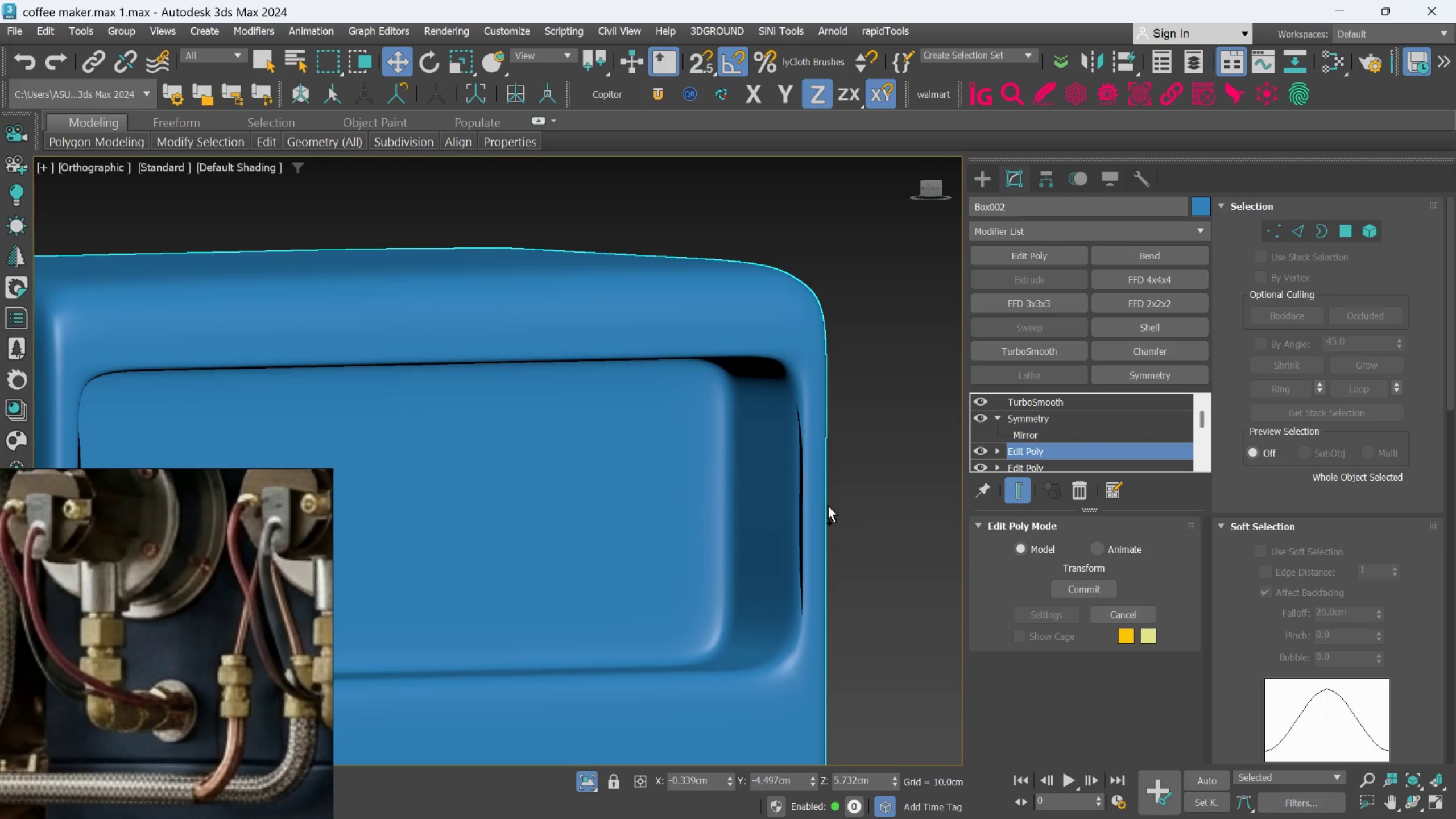 
key(Control+Z)
 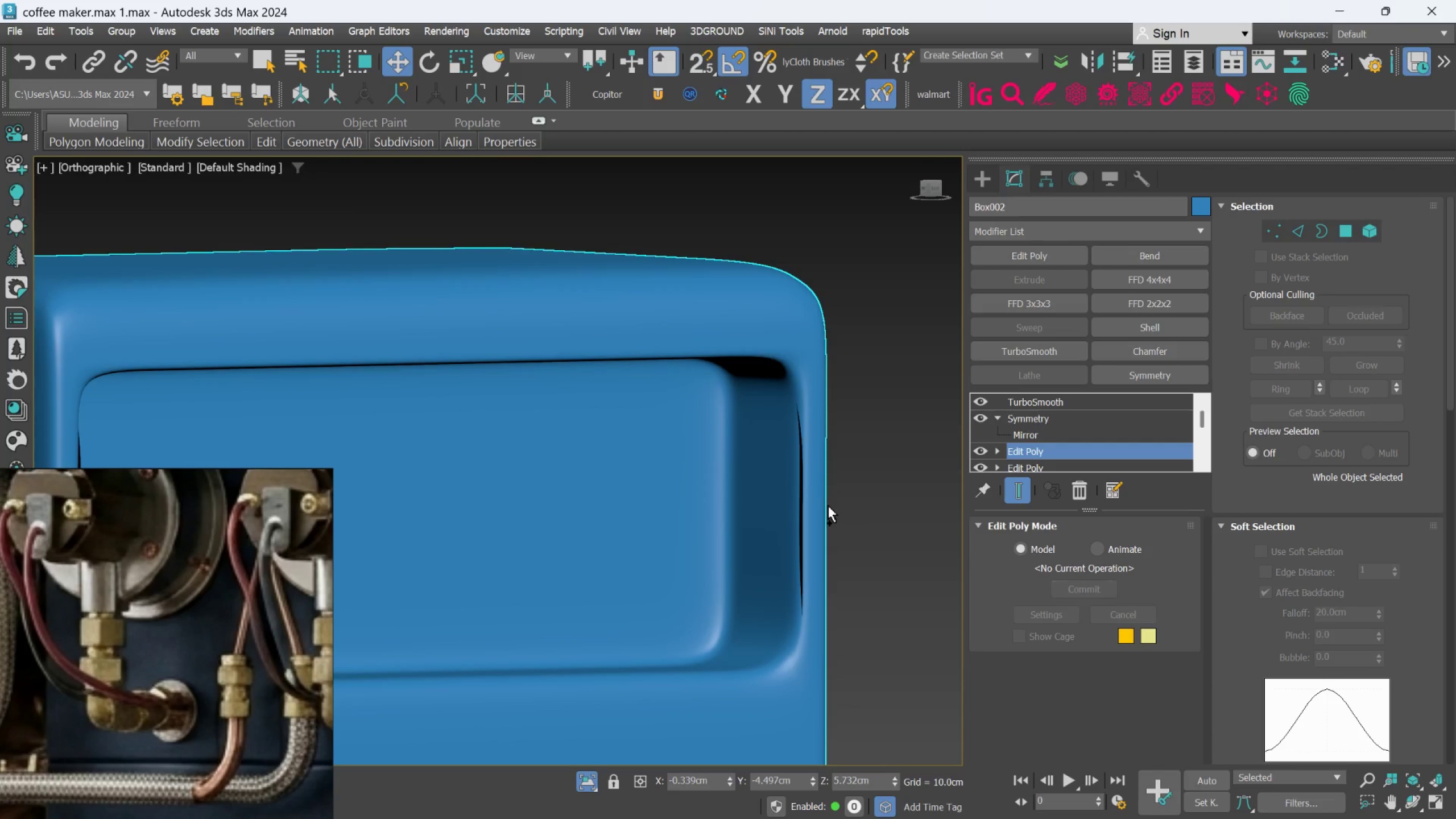 
key(Control+Z)
 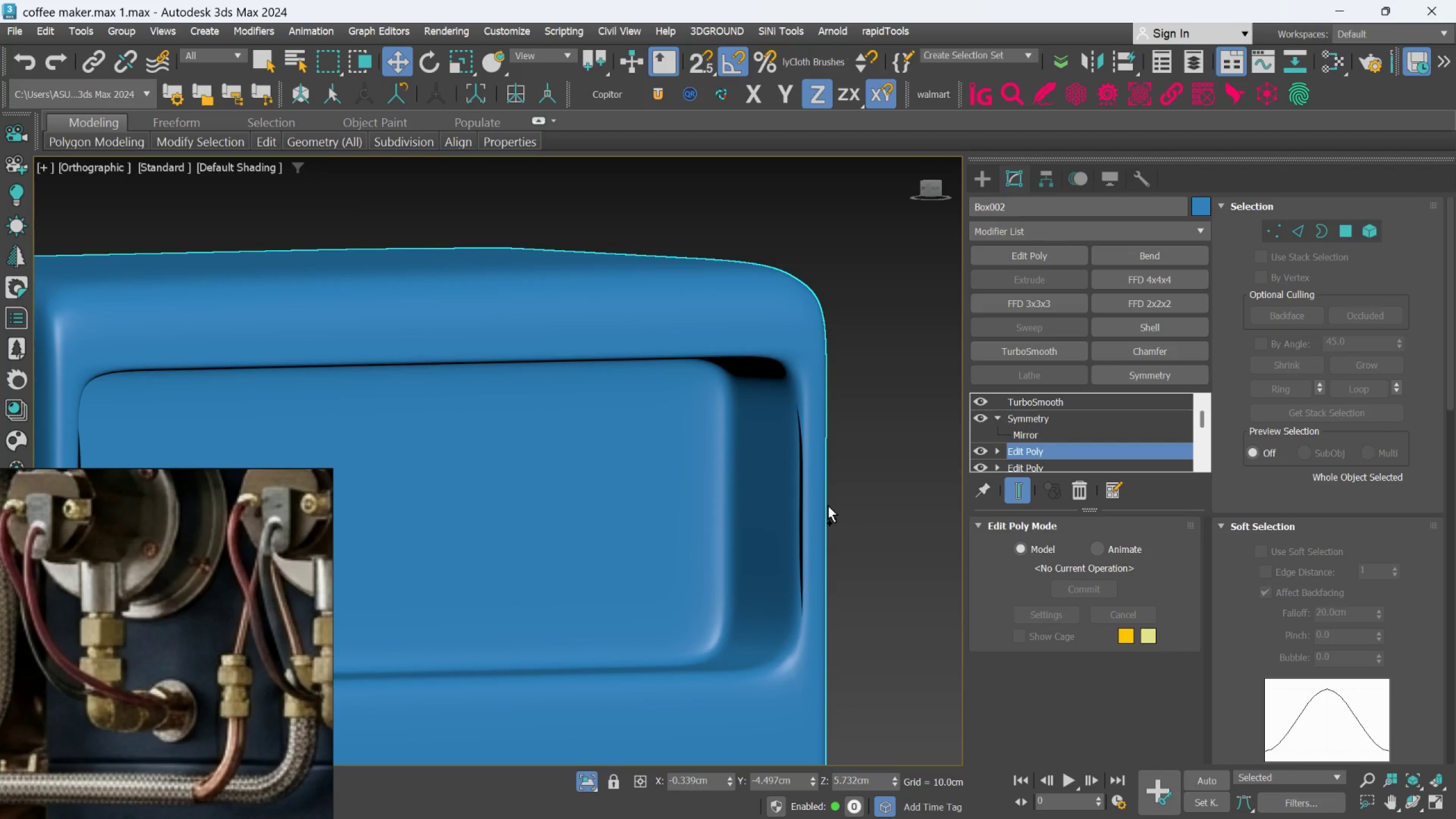 
key(Control+Z)
 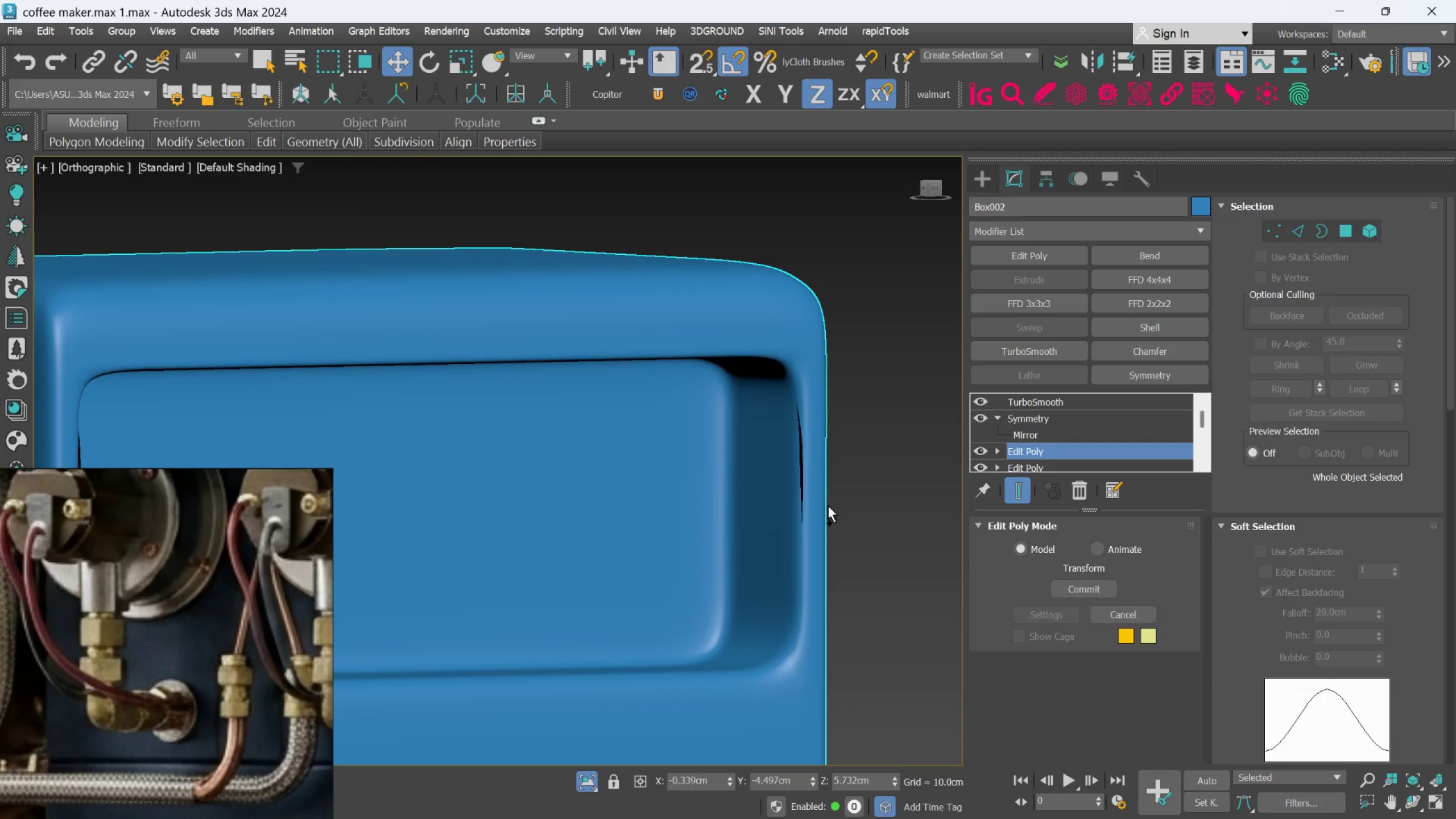 
key(Control+Z)
 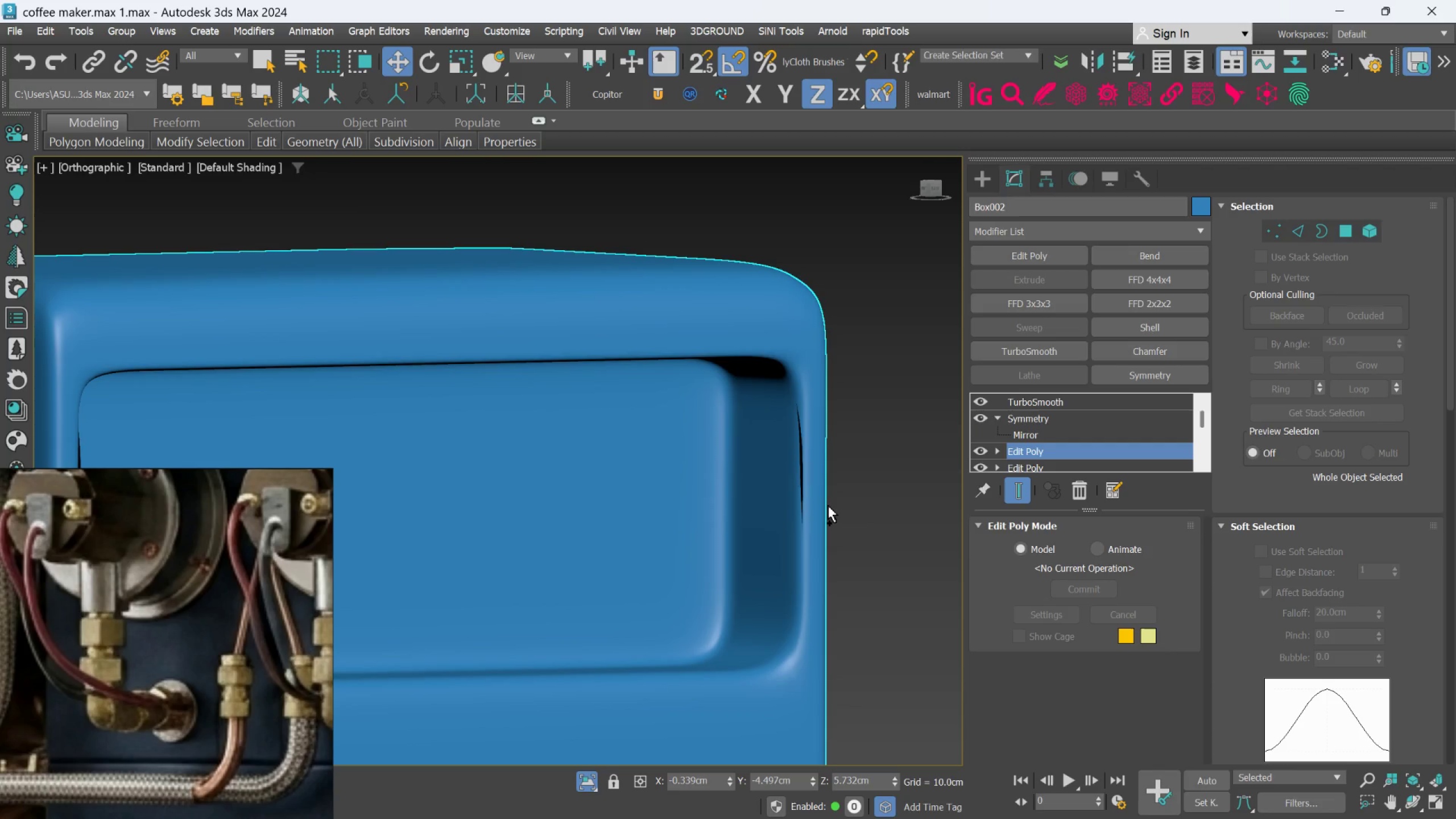 
key(Control+Z)
 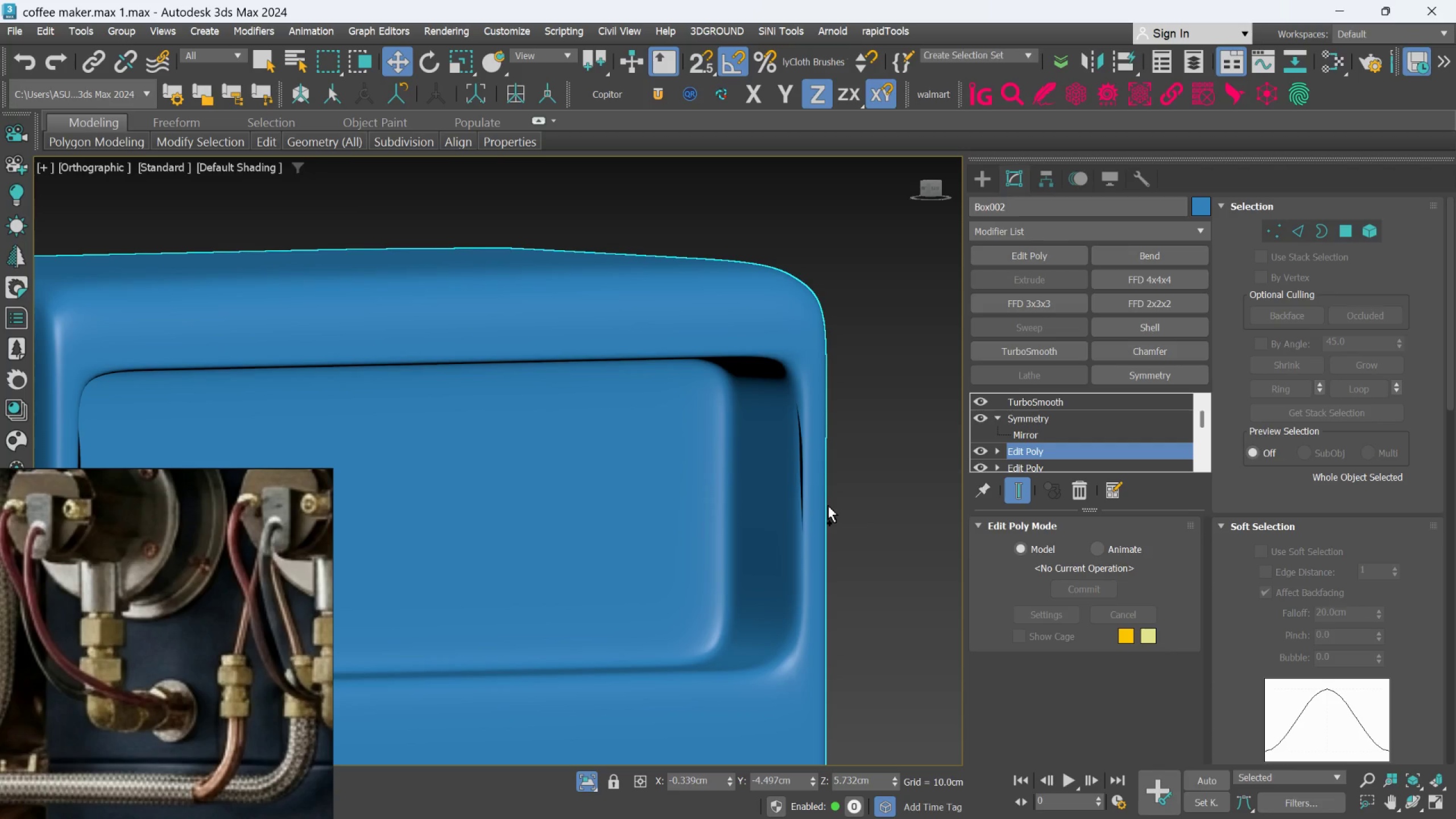 
key(Control+Z)
 